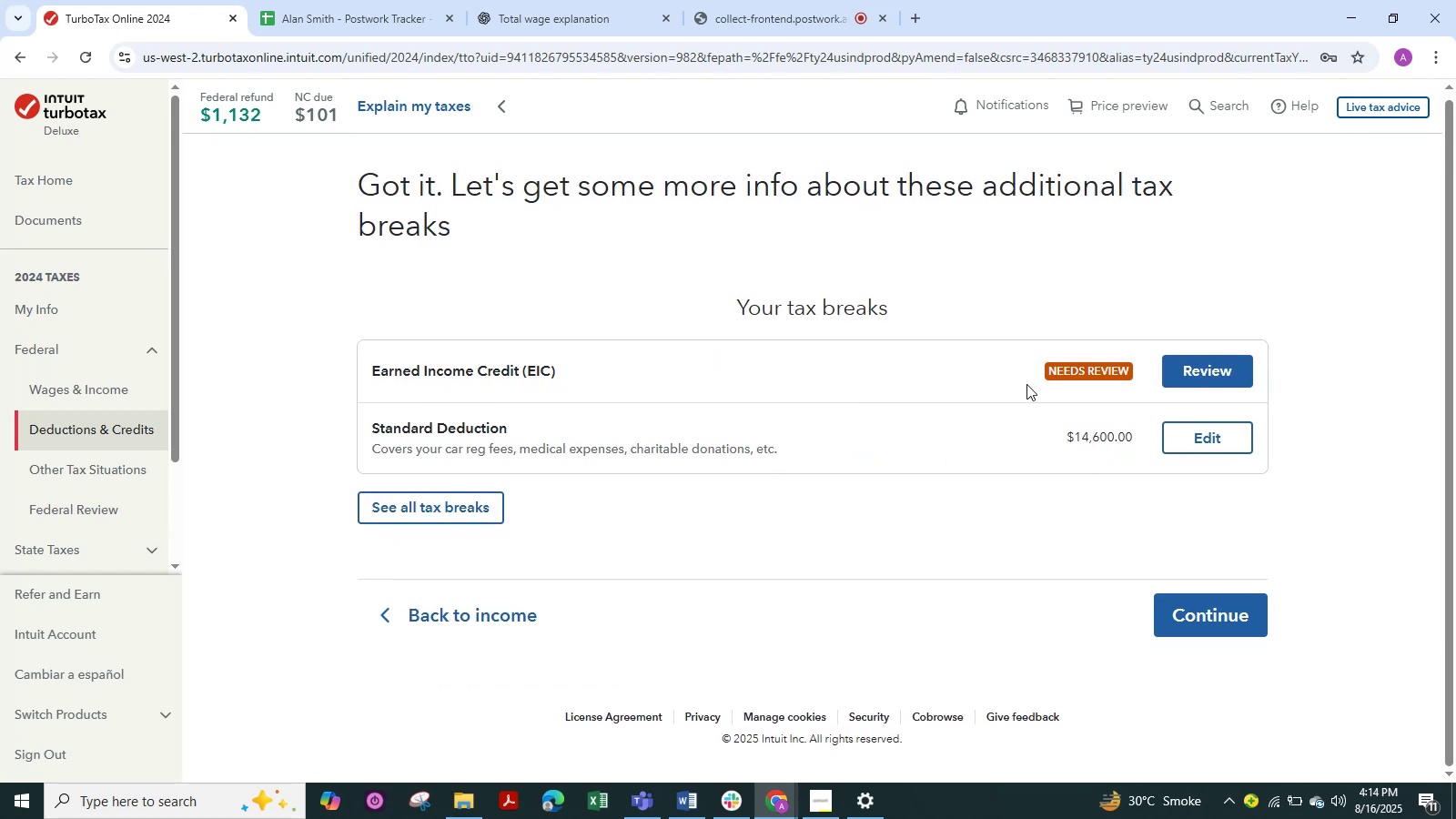 
left_click([1187, 376])
 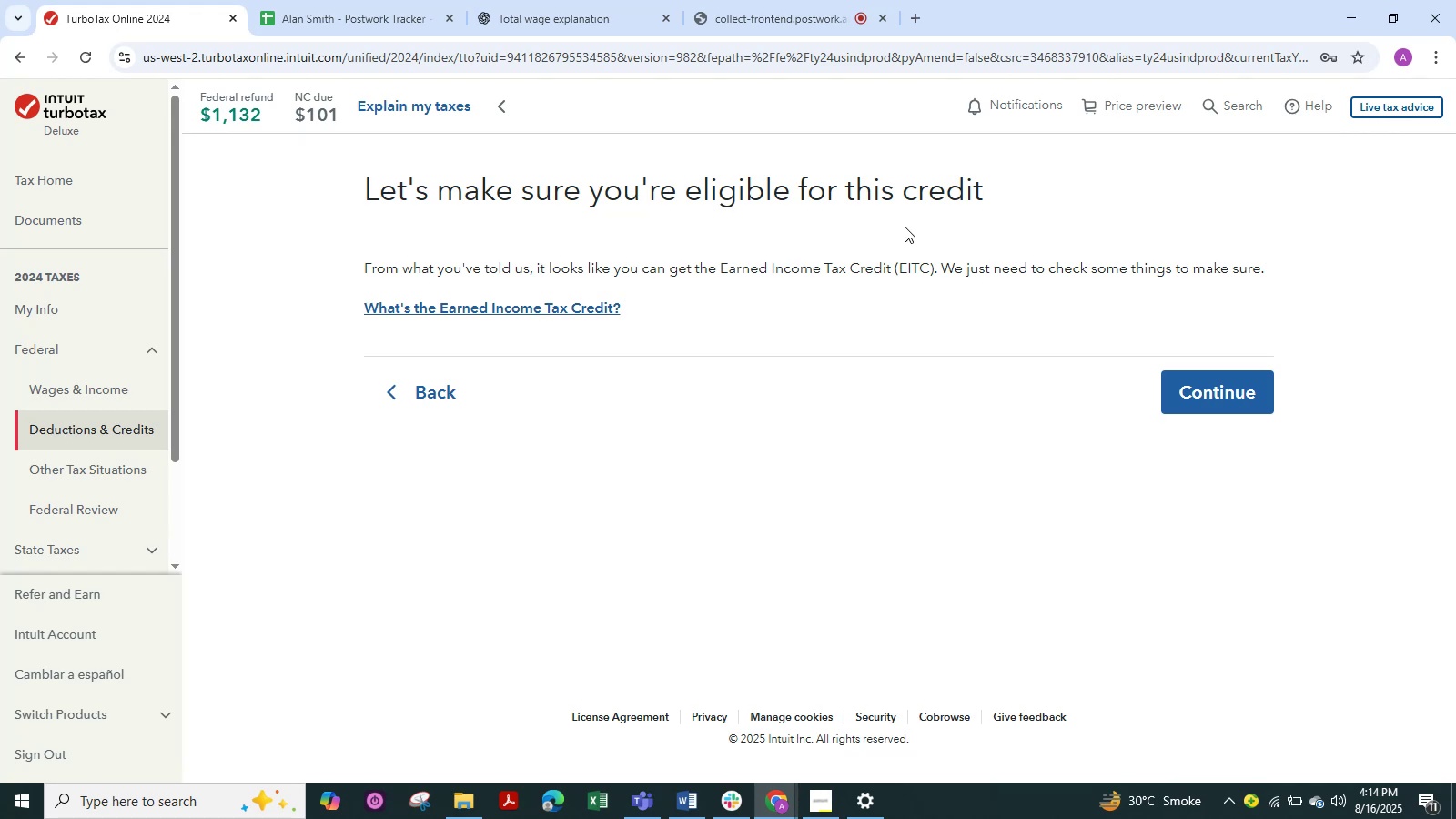 
wait(6.61)
 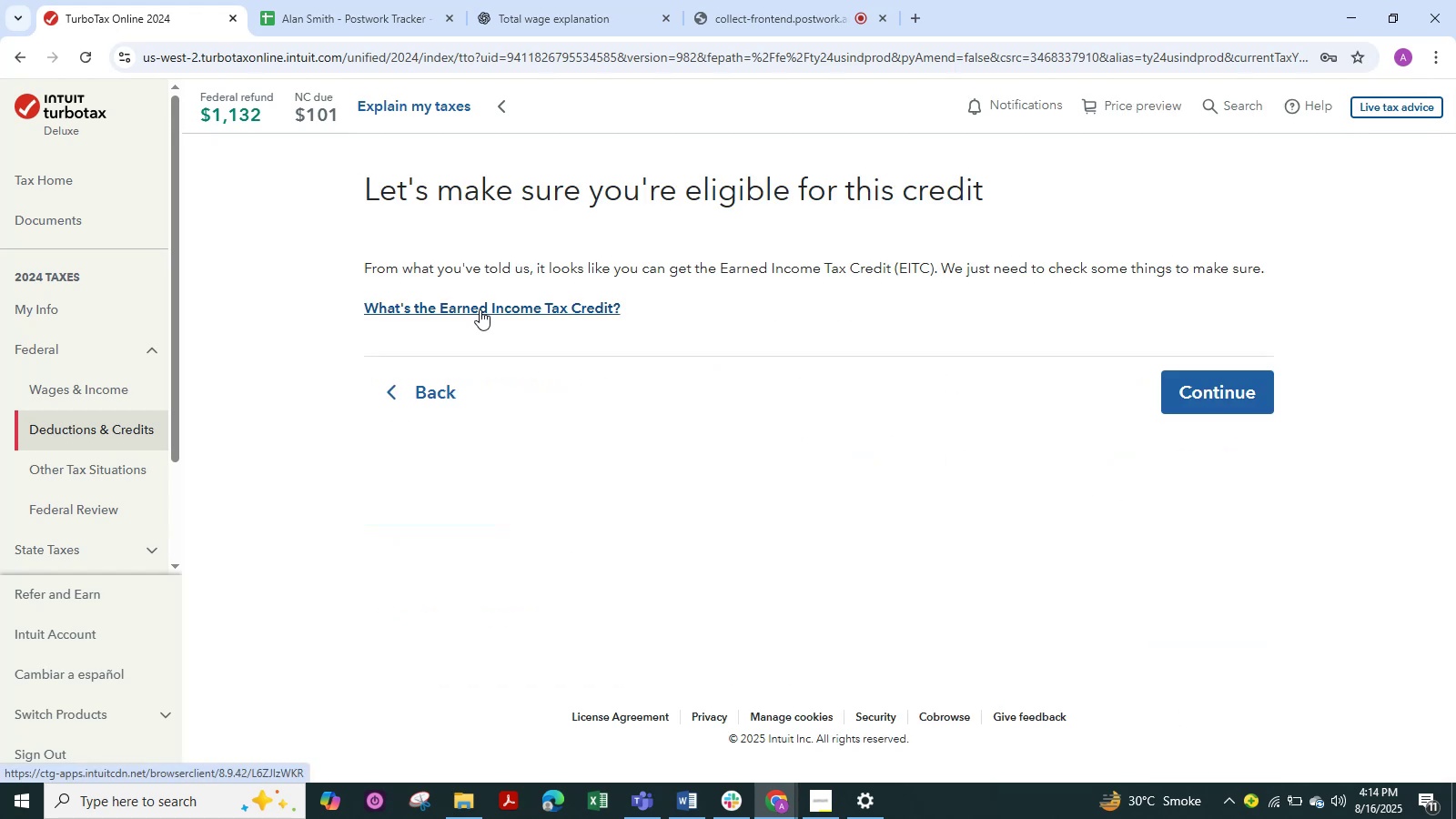 
left_click([1224, 395])
 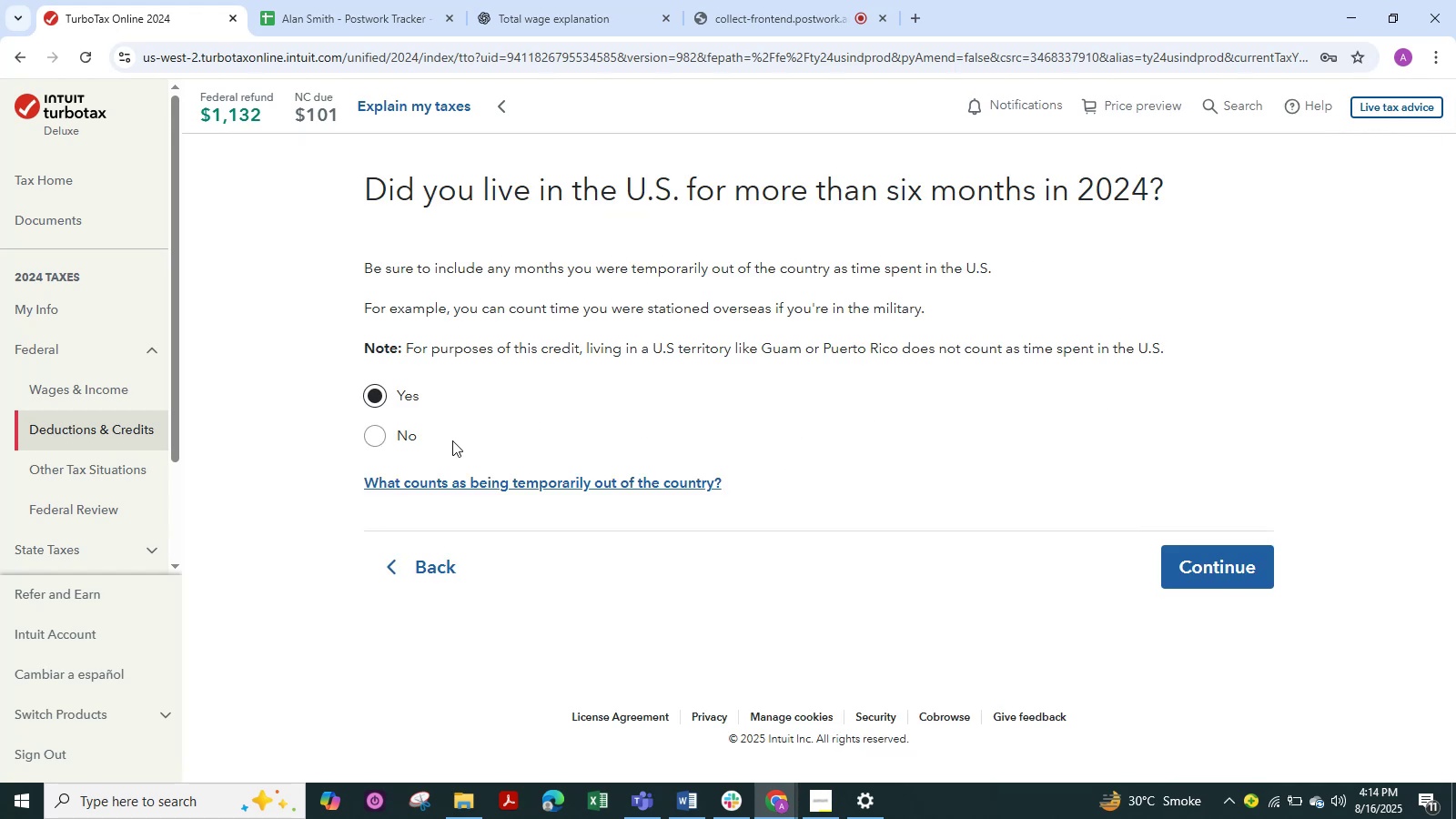 
left_click([376, 444])
 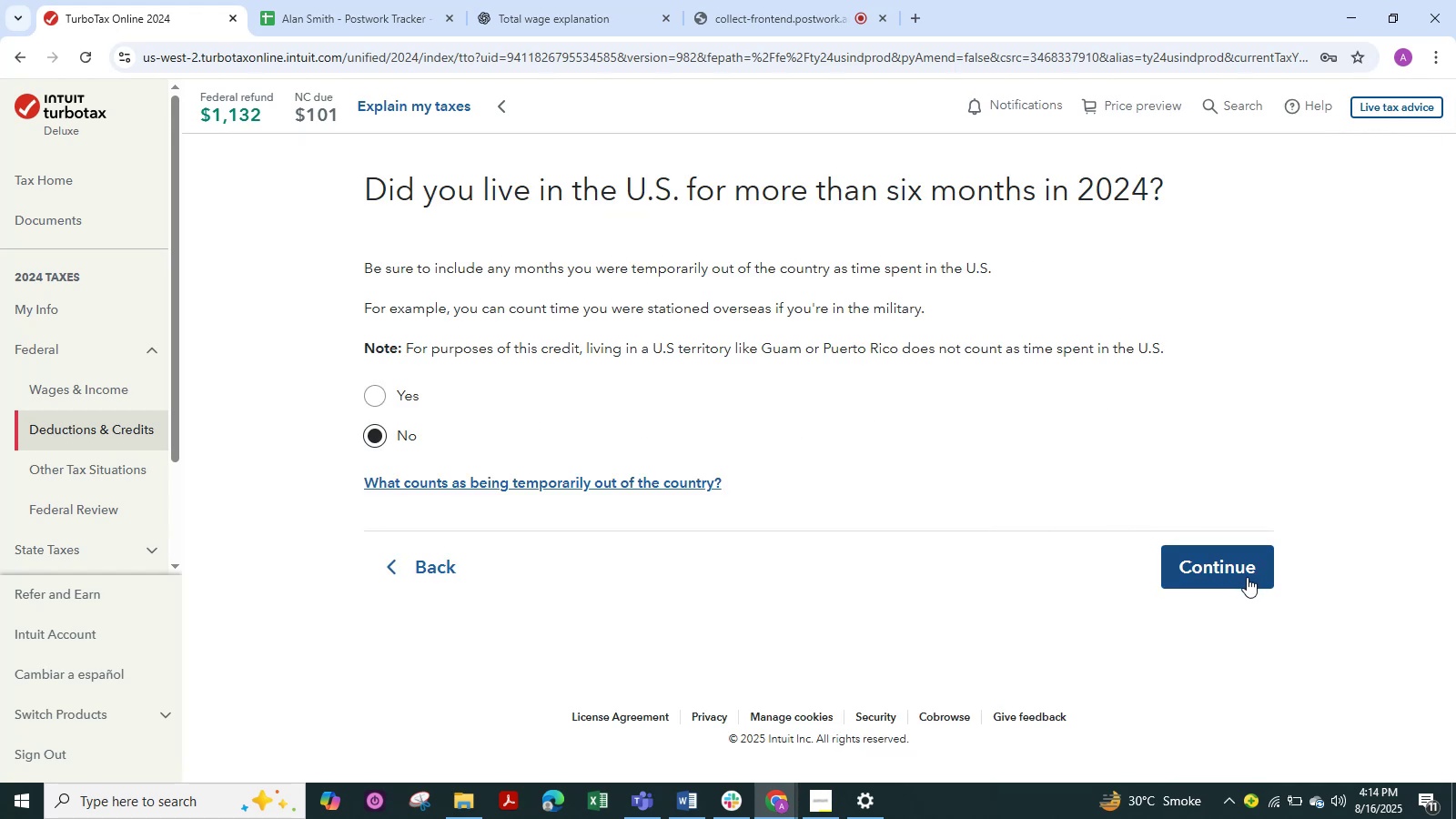 
left_click([1247, 577])
 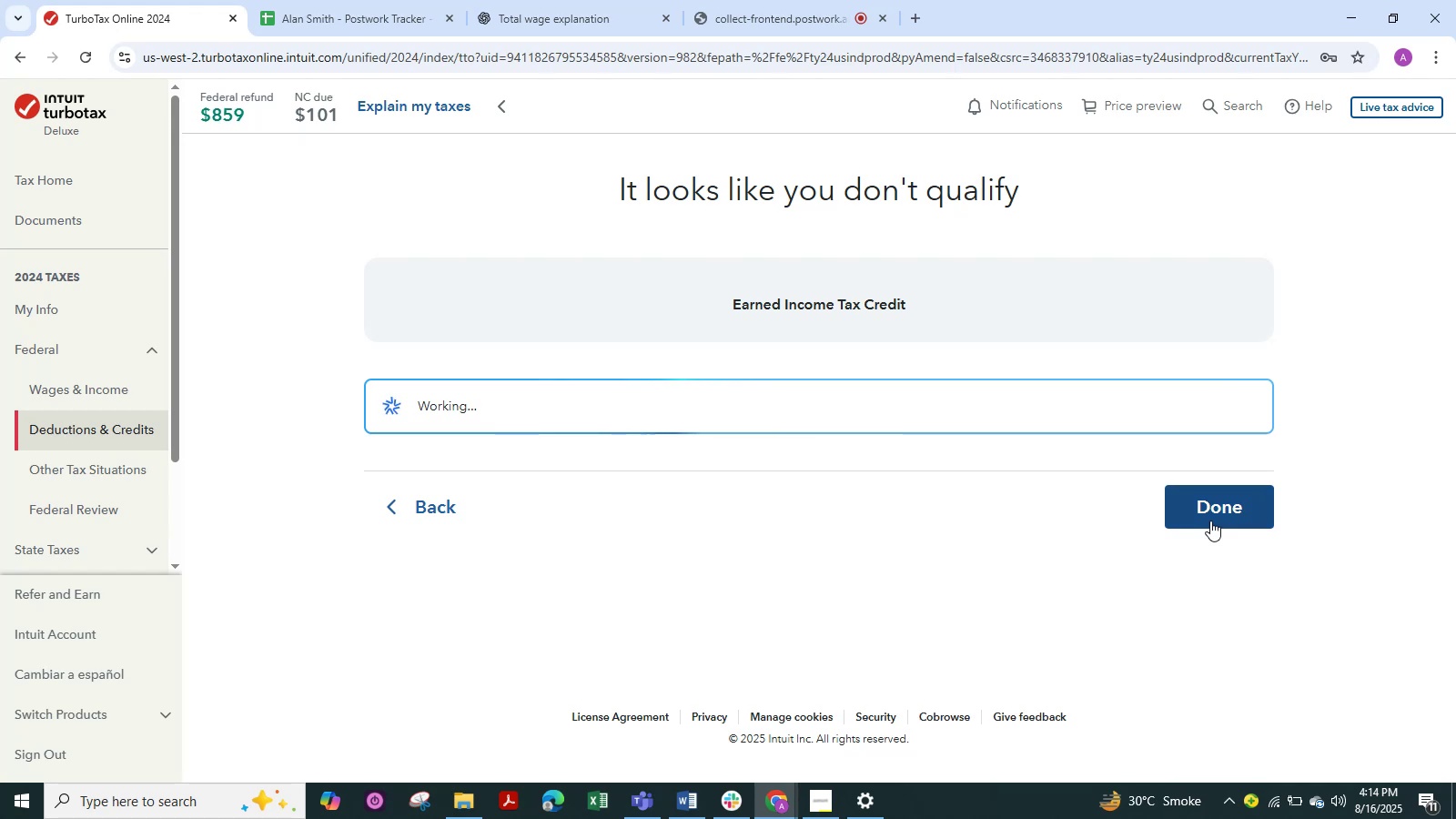 
wait(11.92)
 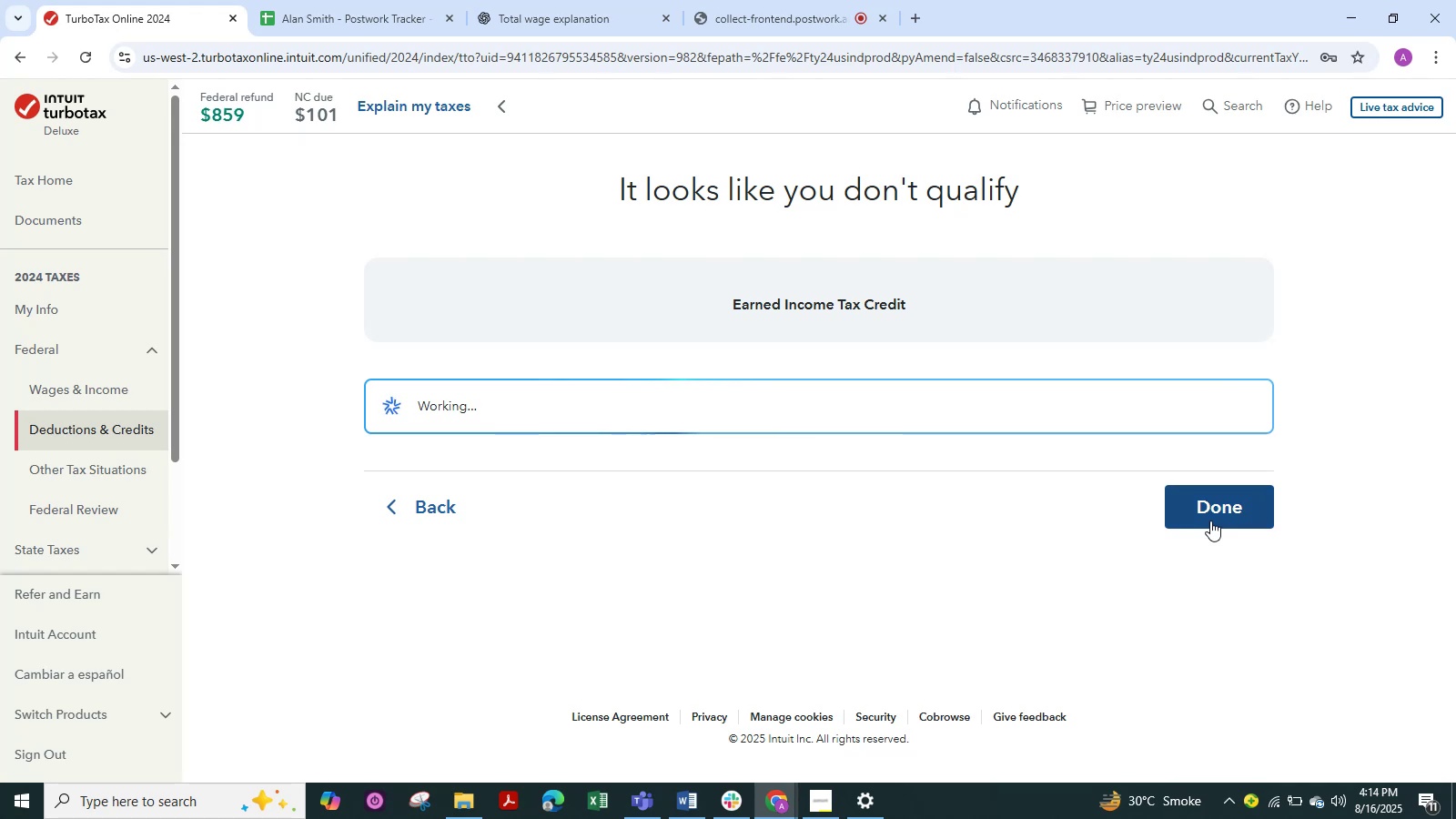 
left_click([1242, 681])
 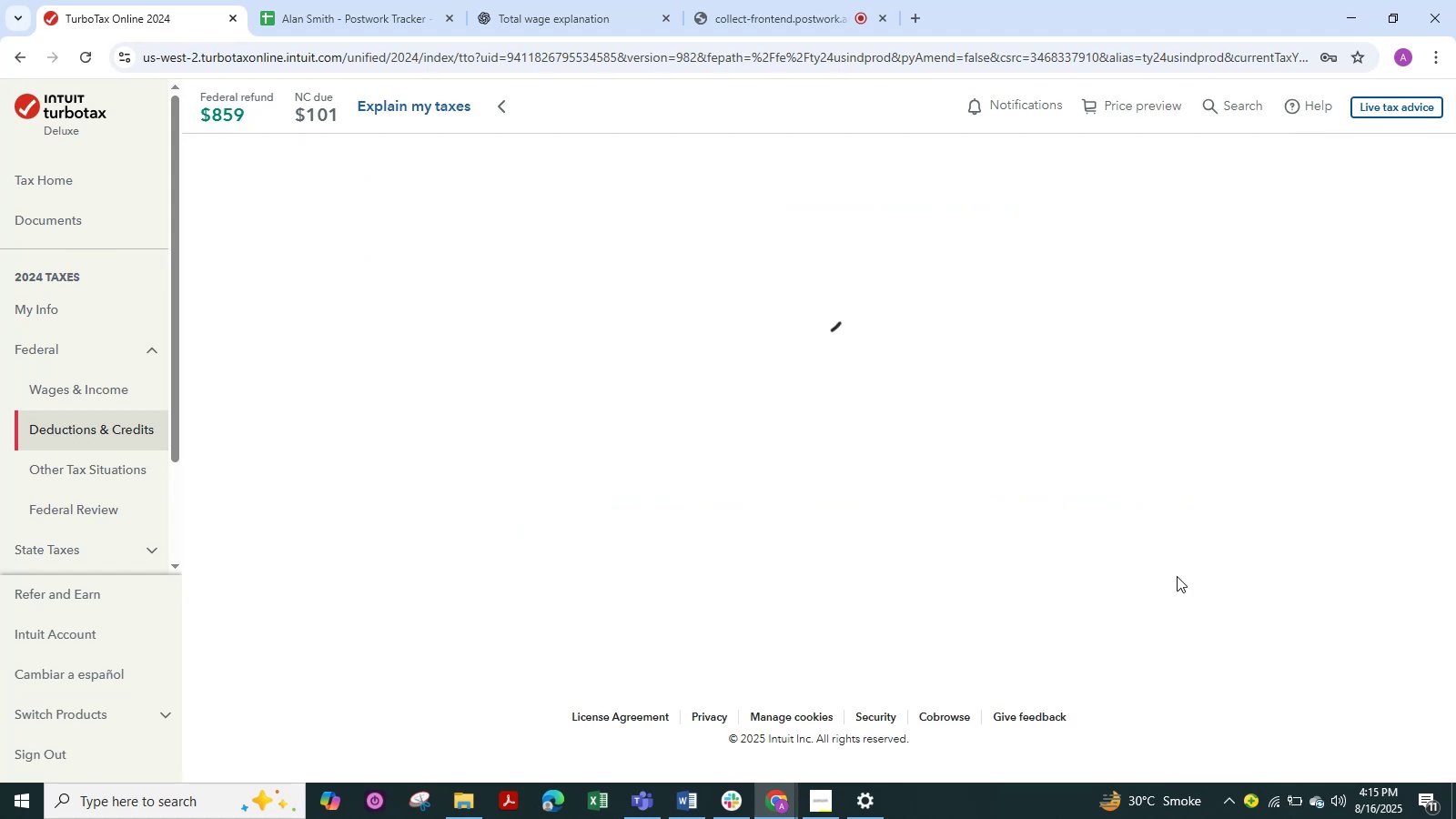 
wait(7.66)
 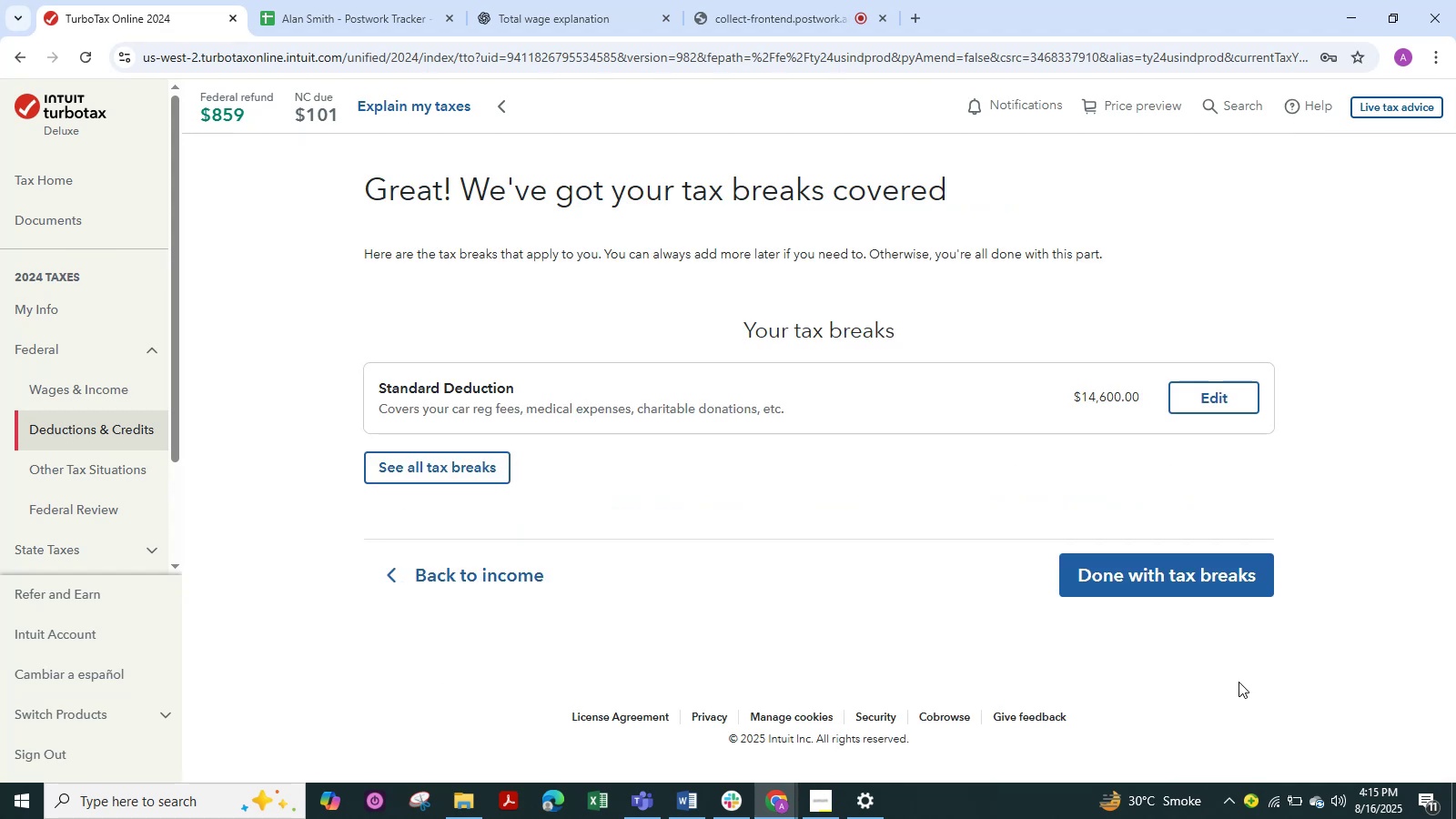 
scroll: coordinate [1221, 610], scroll_direction: down, amount: 1.0
 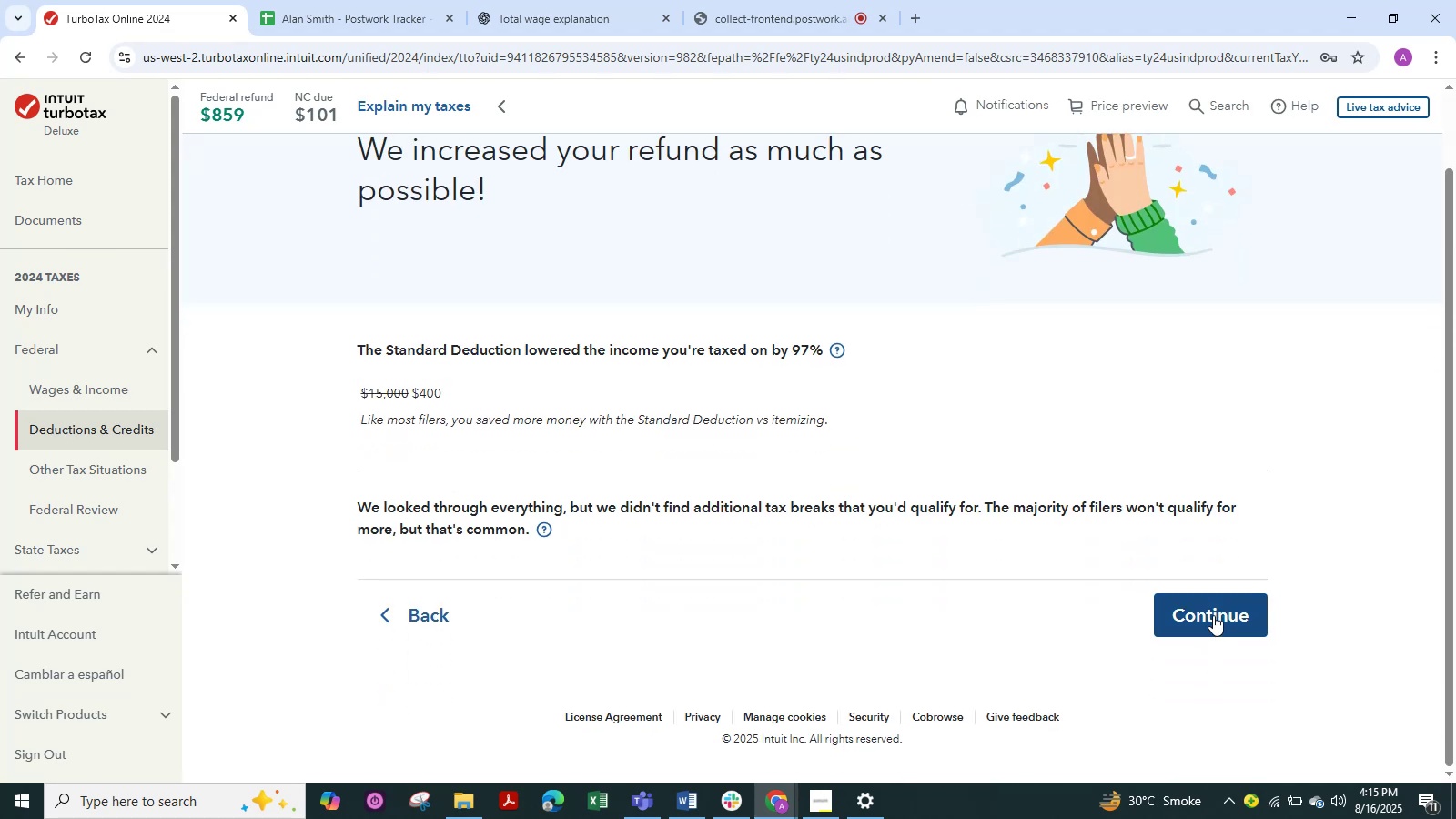 
left_click([1210, 610])
 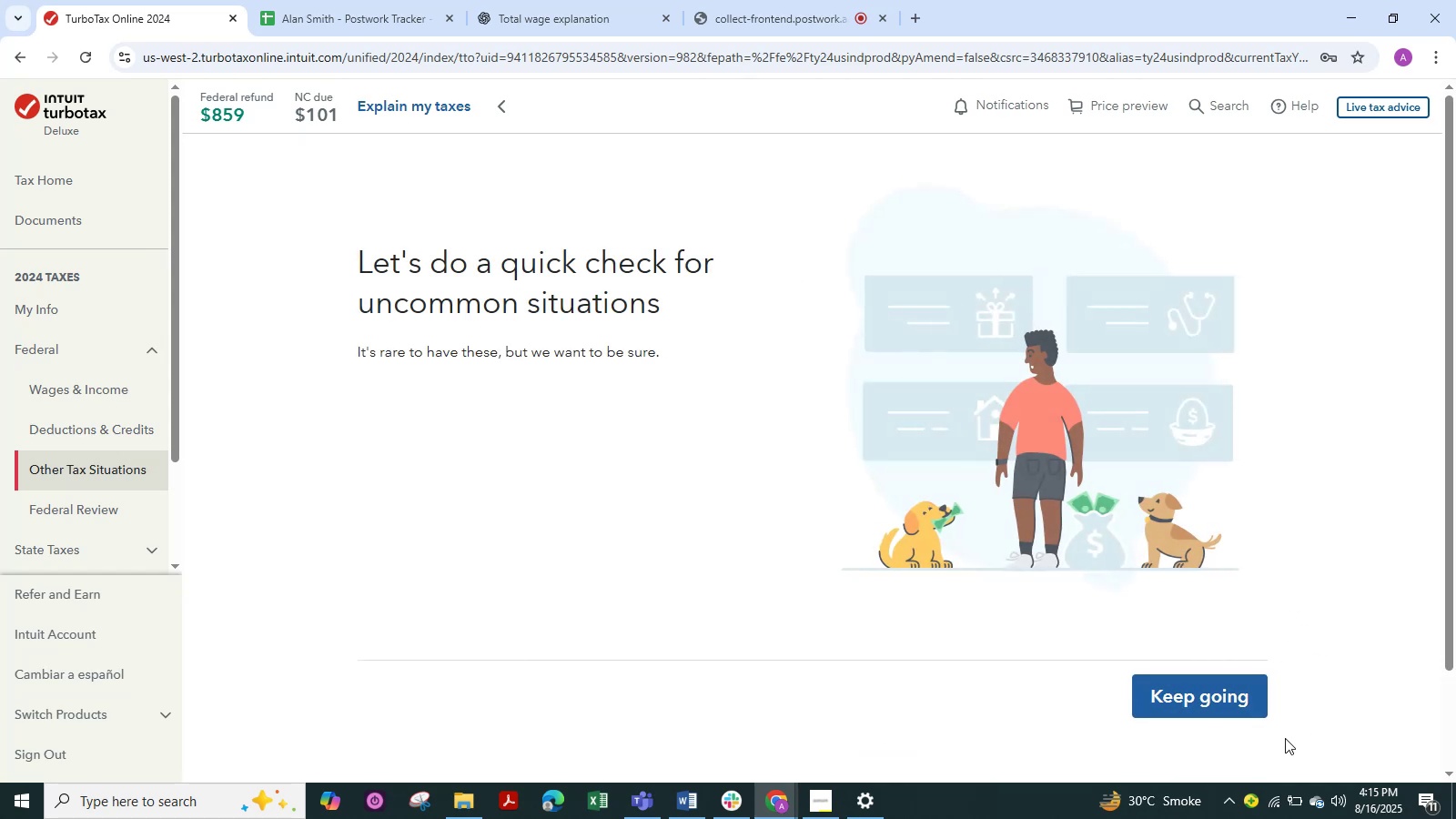 
left_click([1219, 693])
 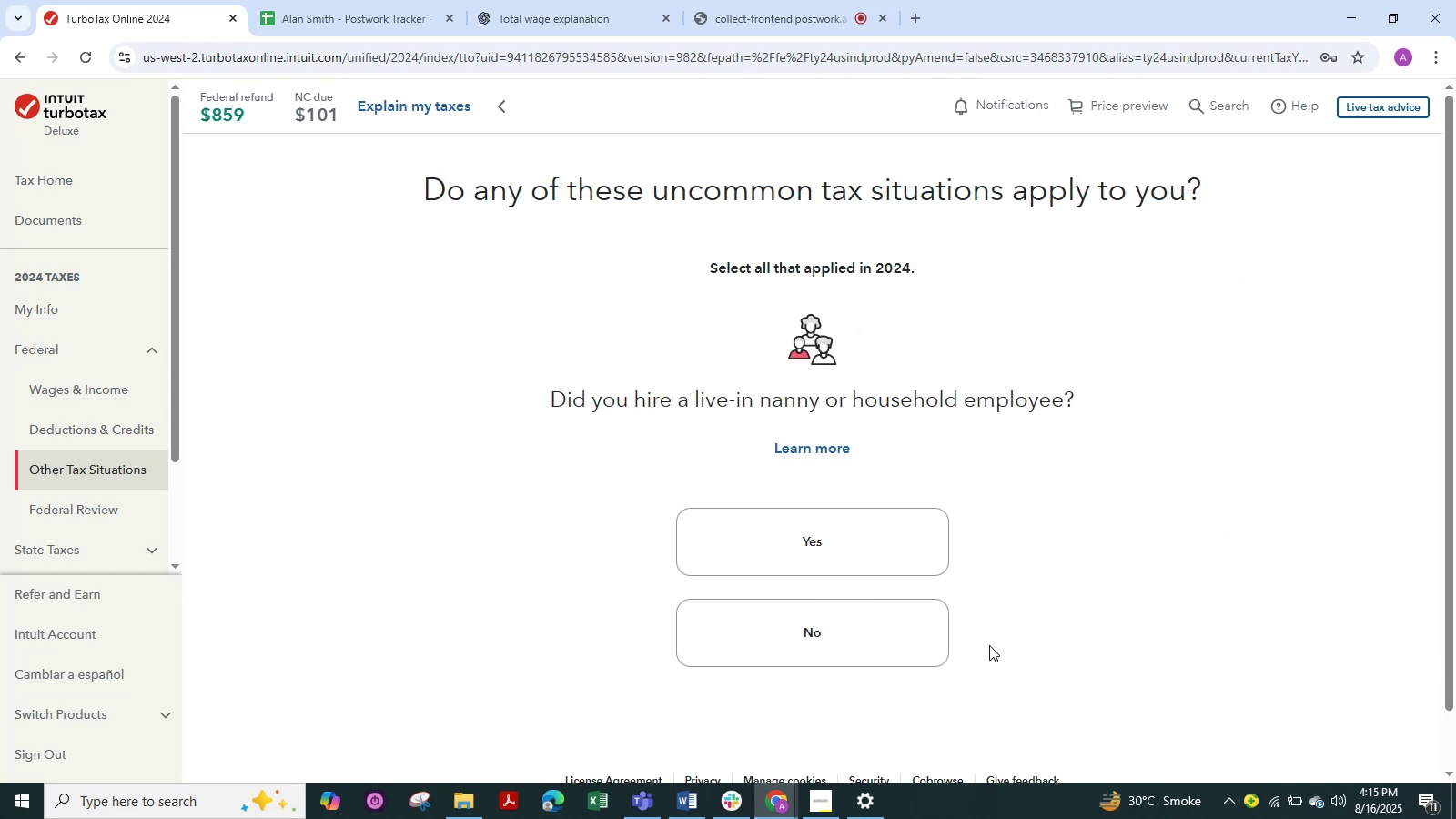 
left_click([897, 633])
 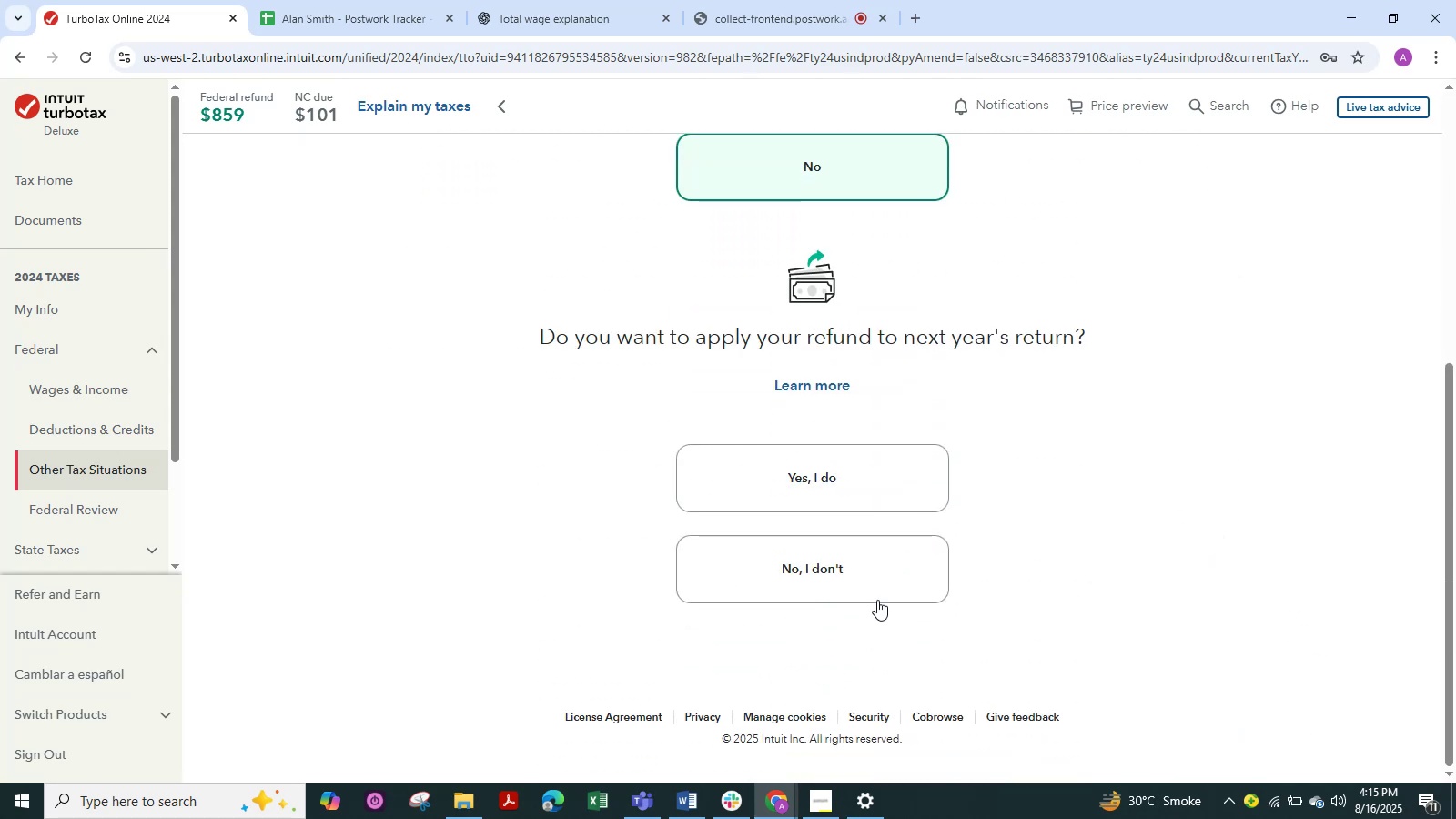 
left_click([864, 581])
 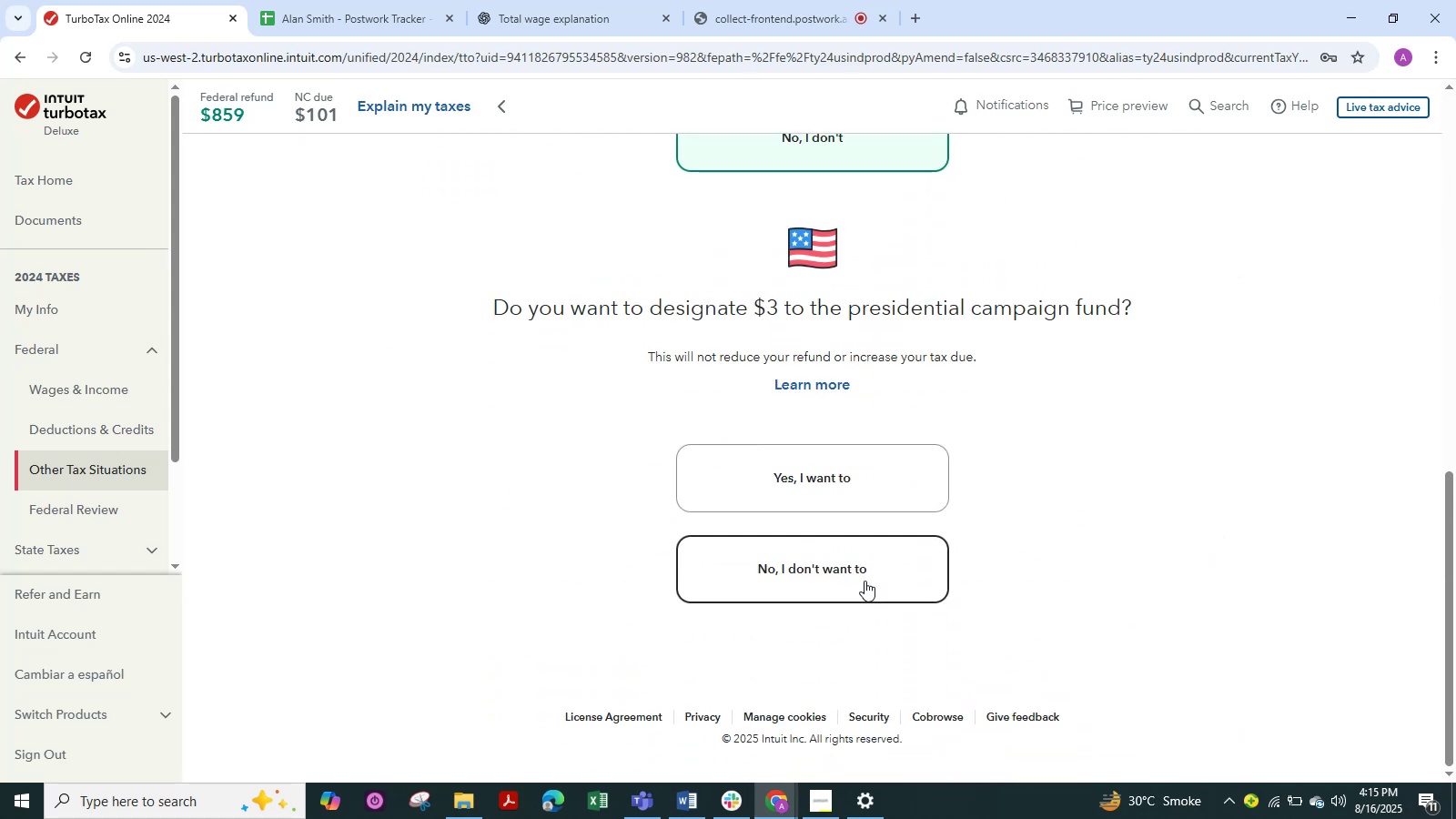 
left_click([864, 581])
 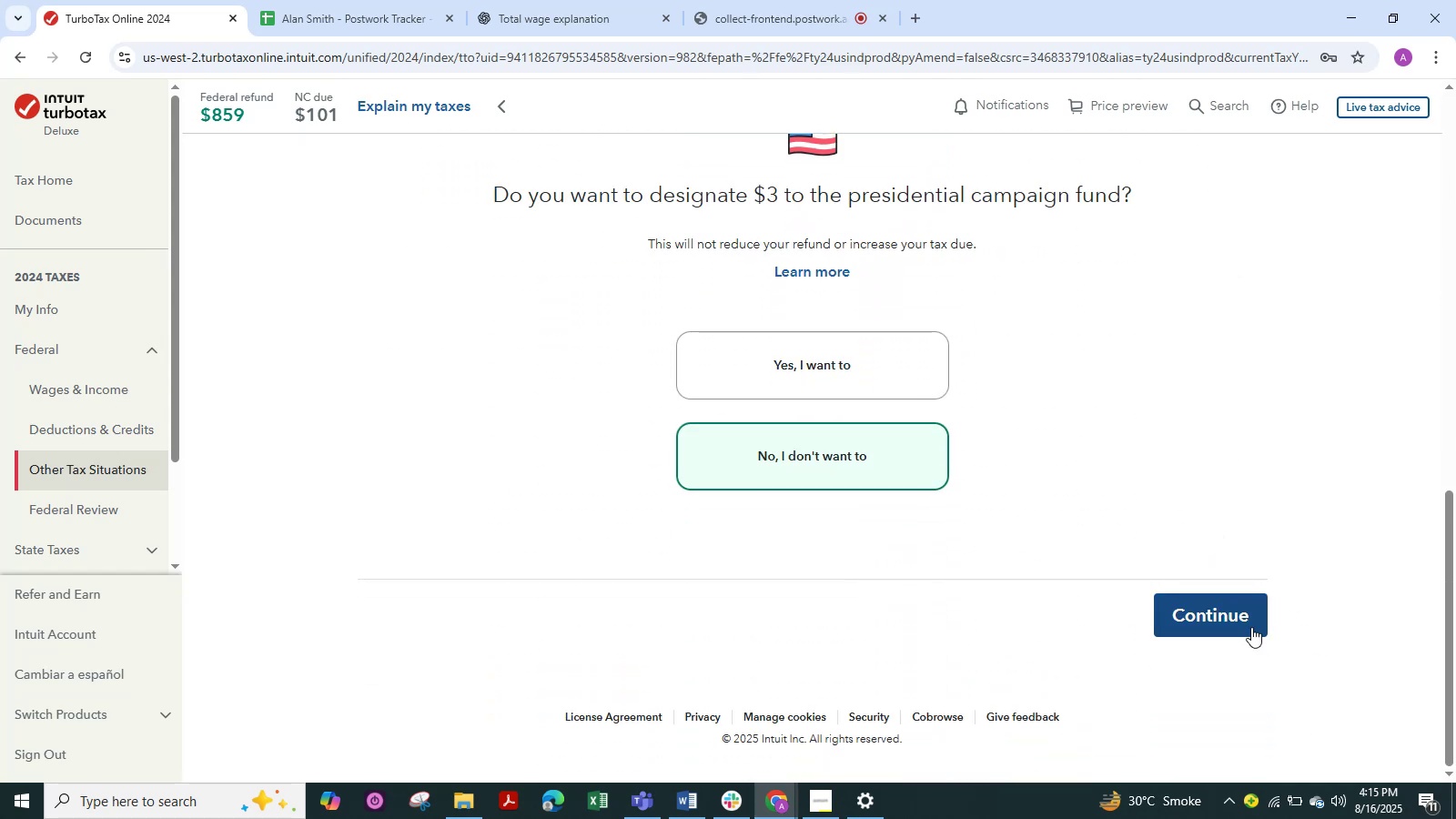 
left_click([1251, 627])
 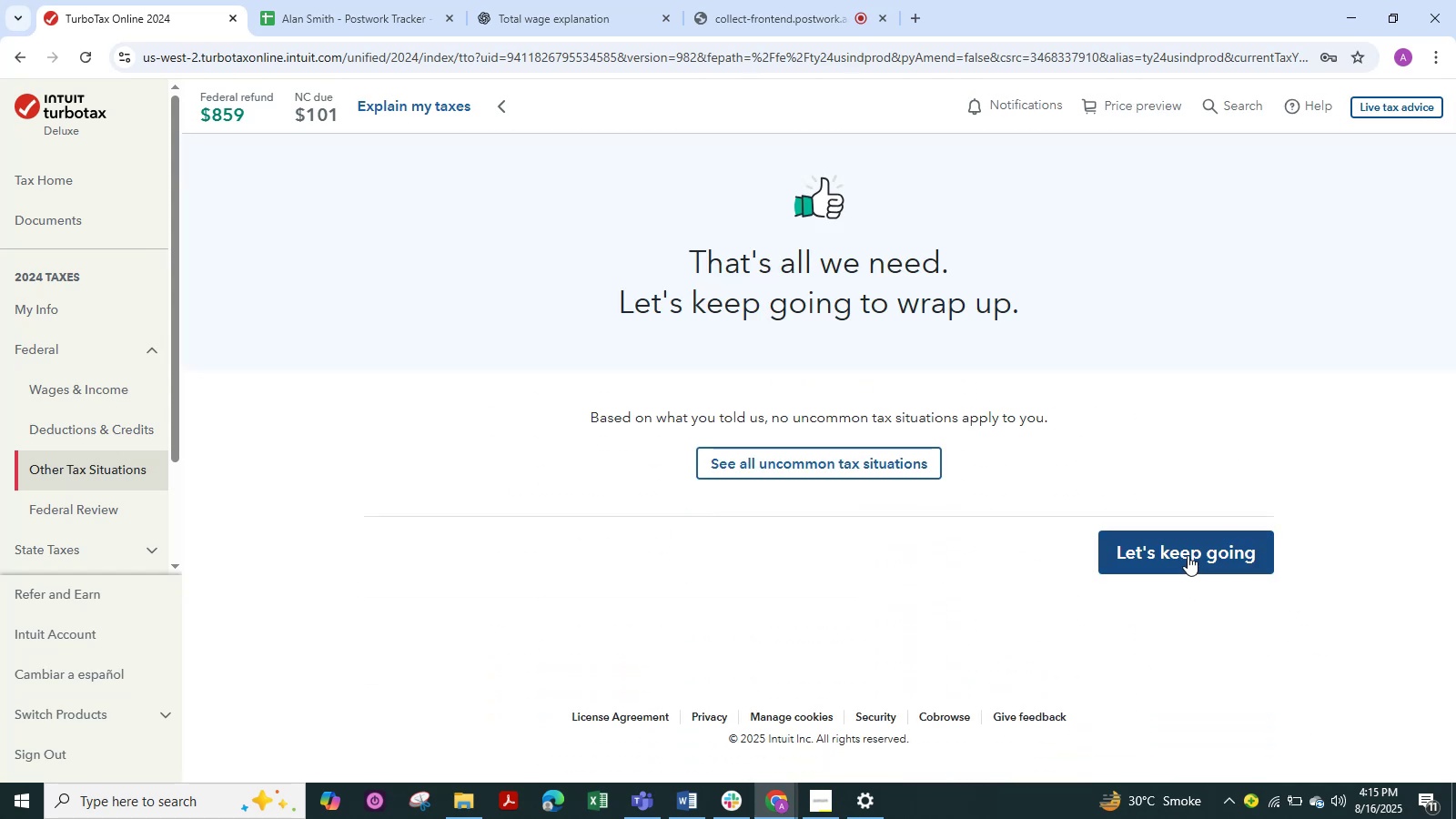 
left_click([1189, 553])
 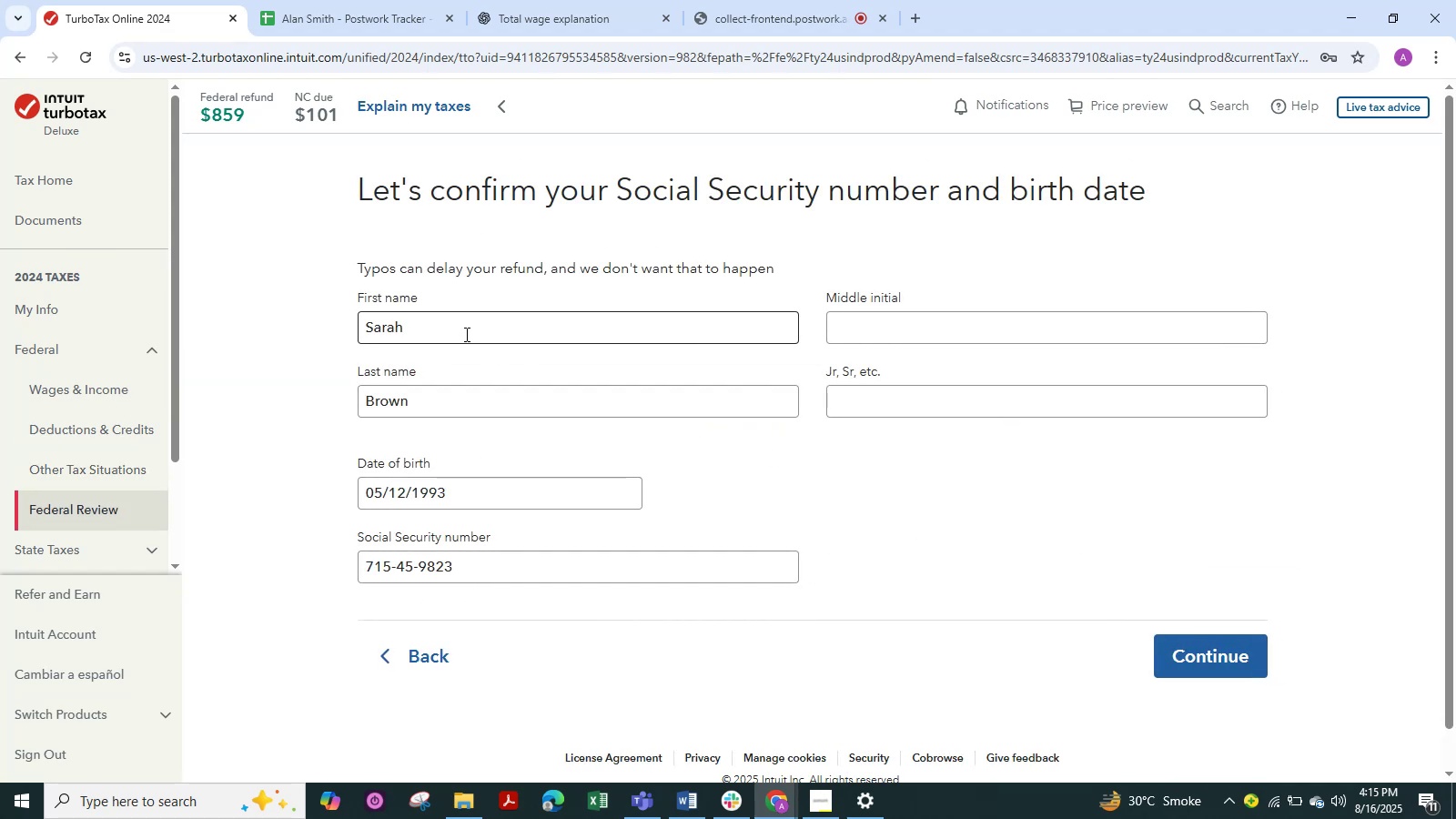 
wait(8.55)
 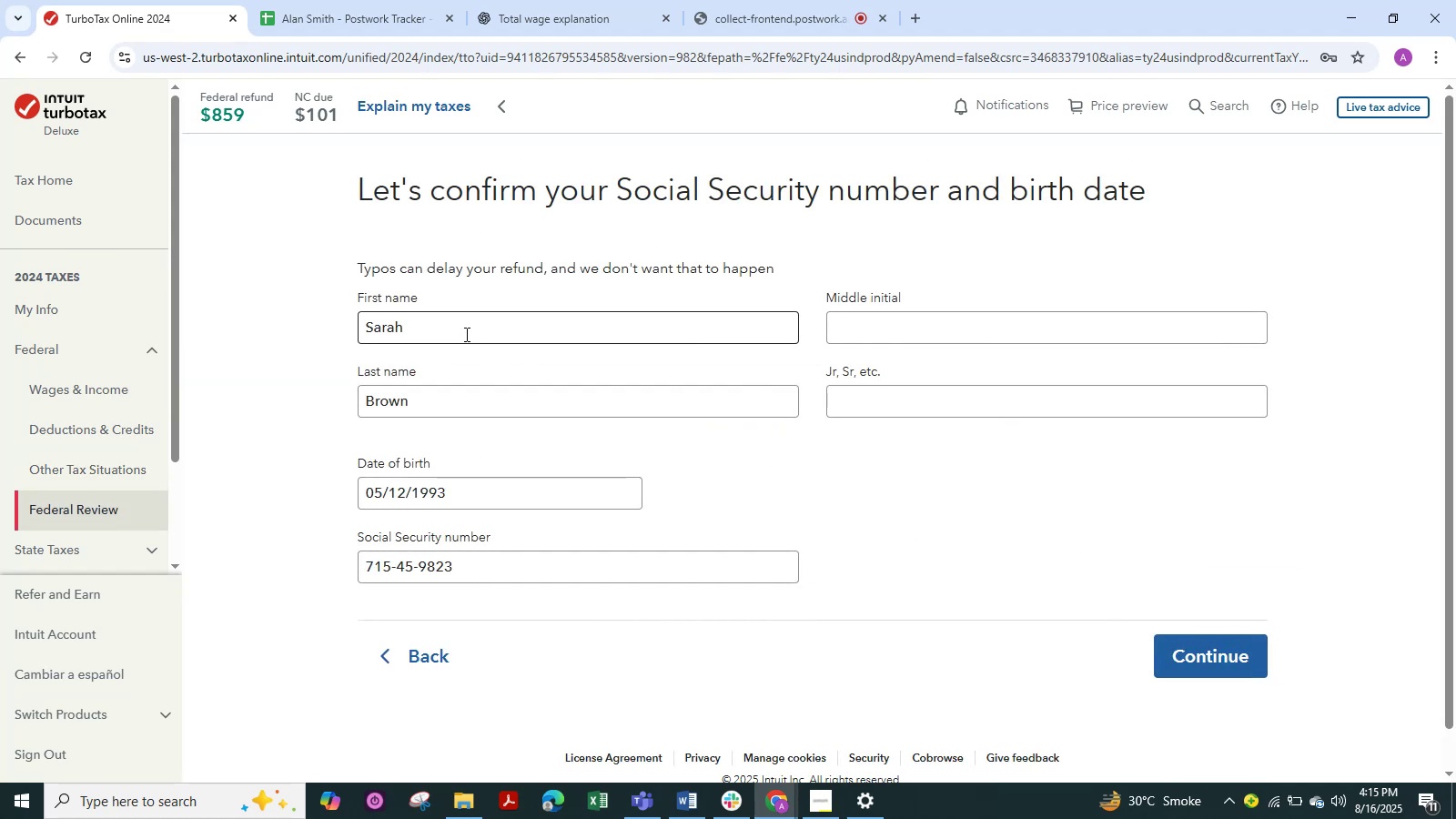 
left_click([1251, 650])
 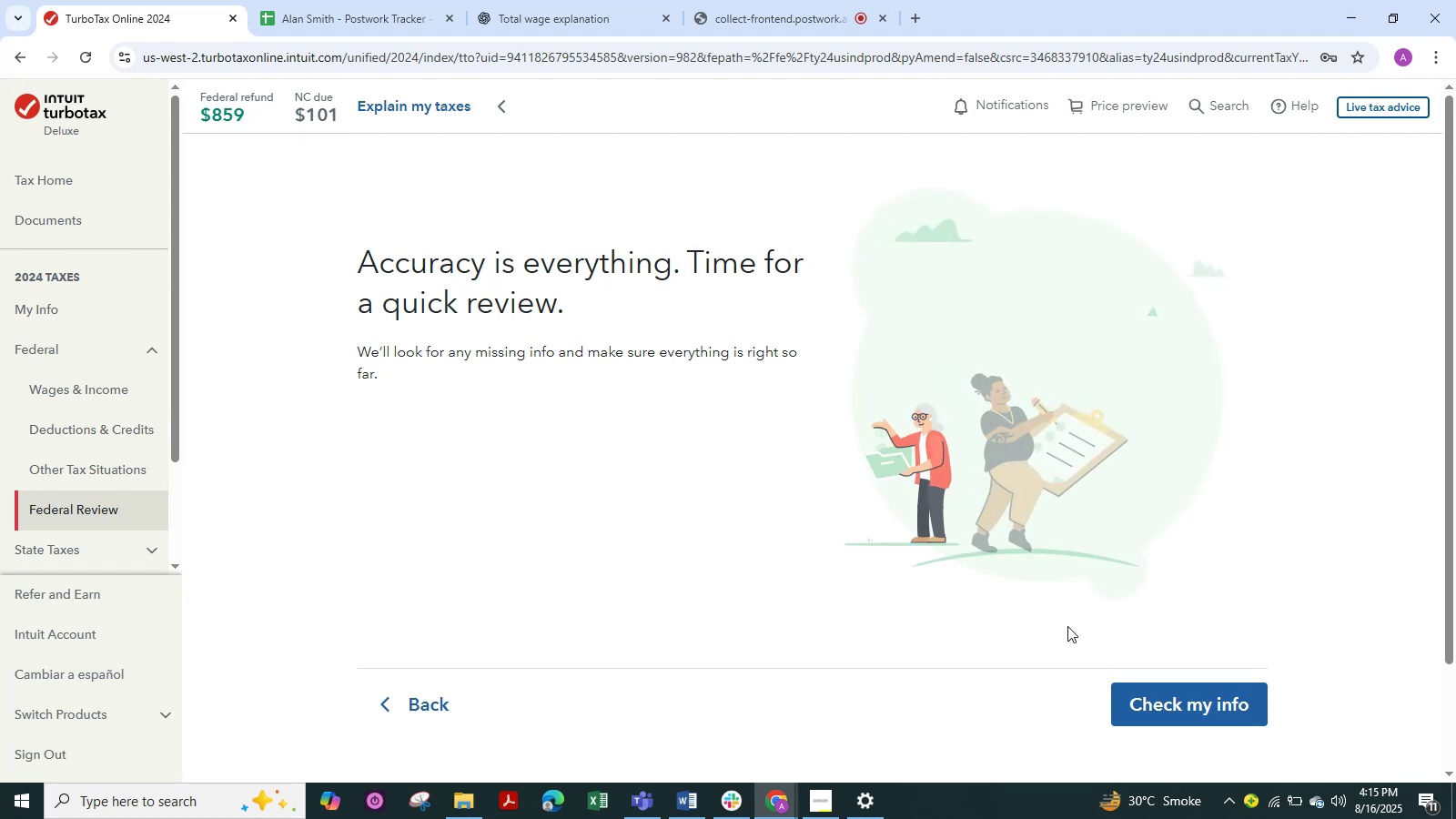 
left_click([1186, 713])
 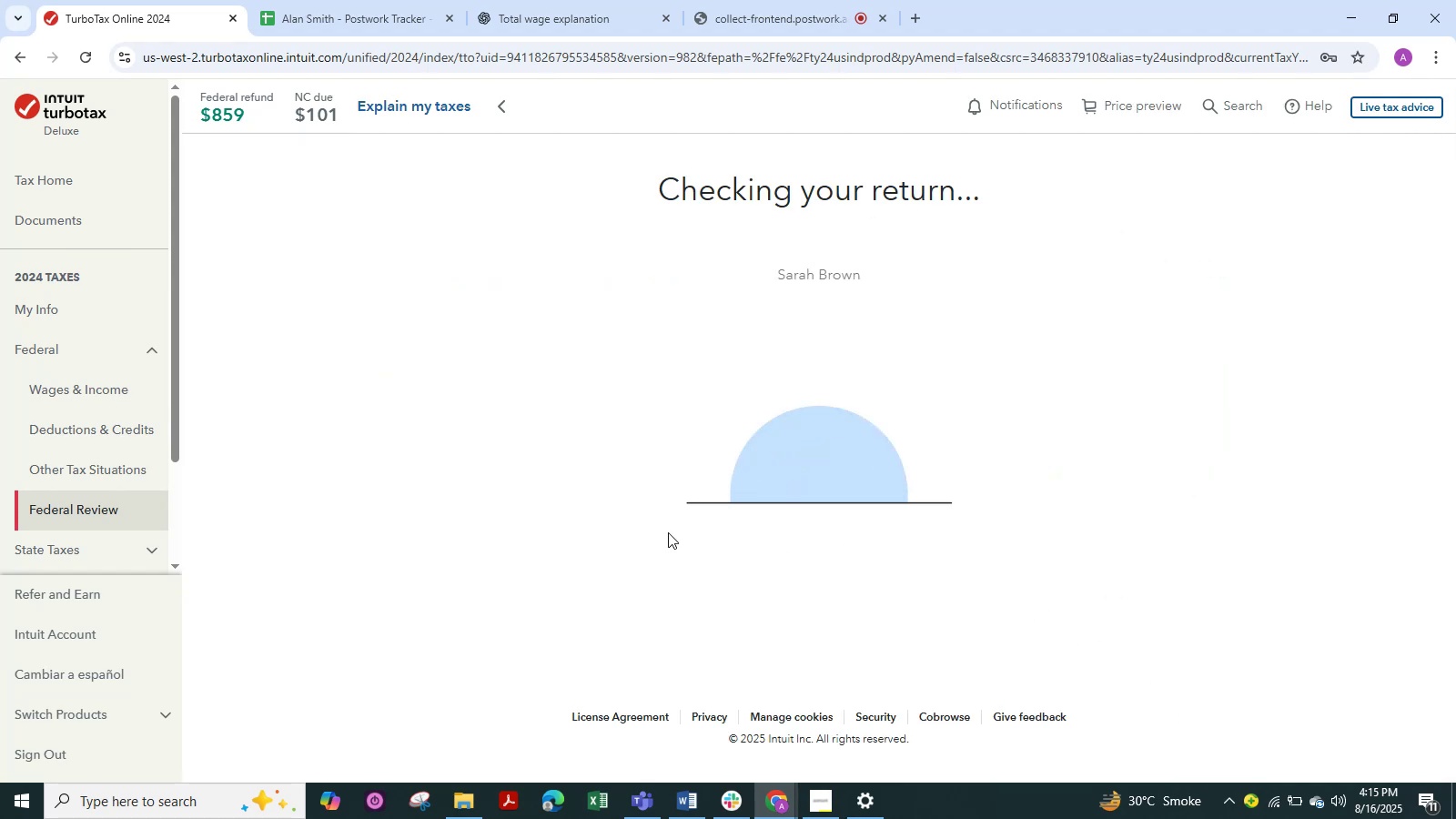 
mouse_move([731, 491])
 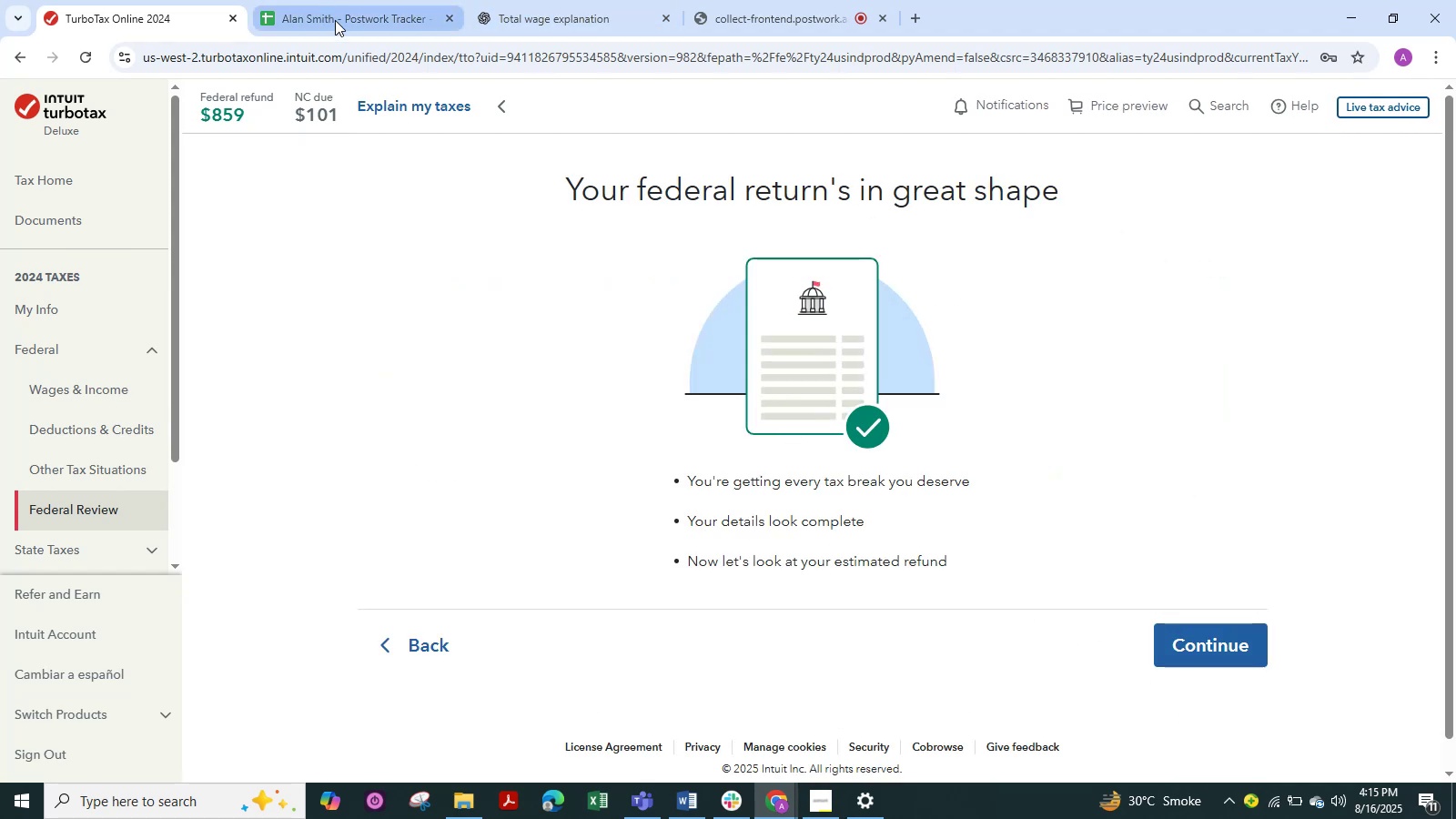 
key(Alt+Tab)
 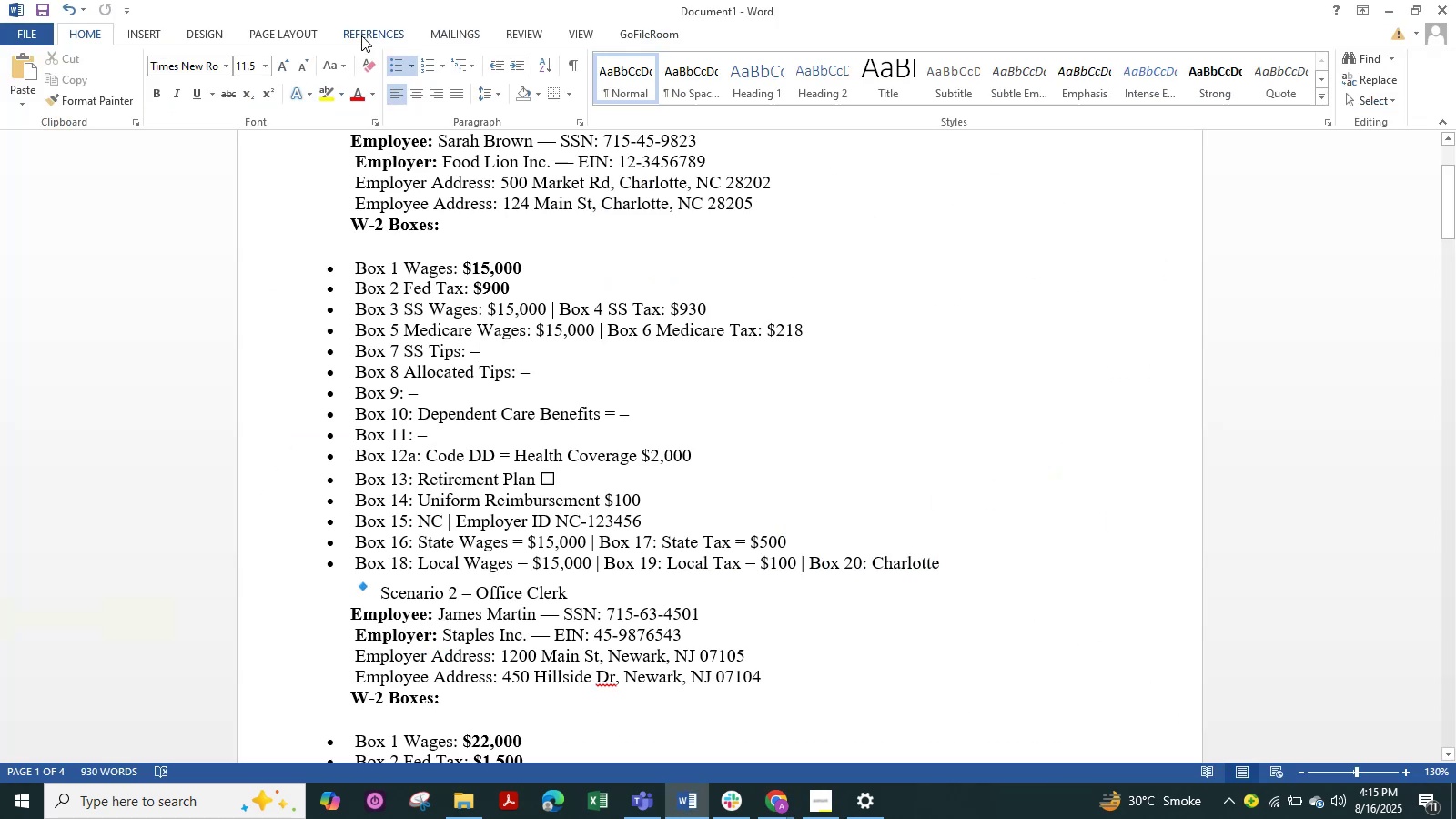 
scroll: coordinate [442, 183], scroll_direction: down, amount: 2.0
 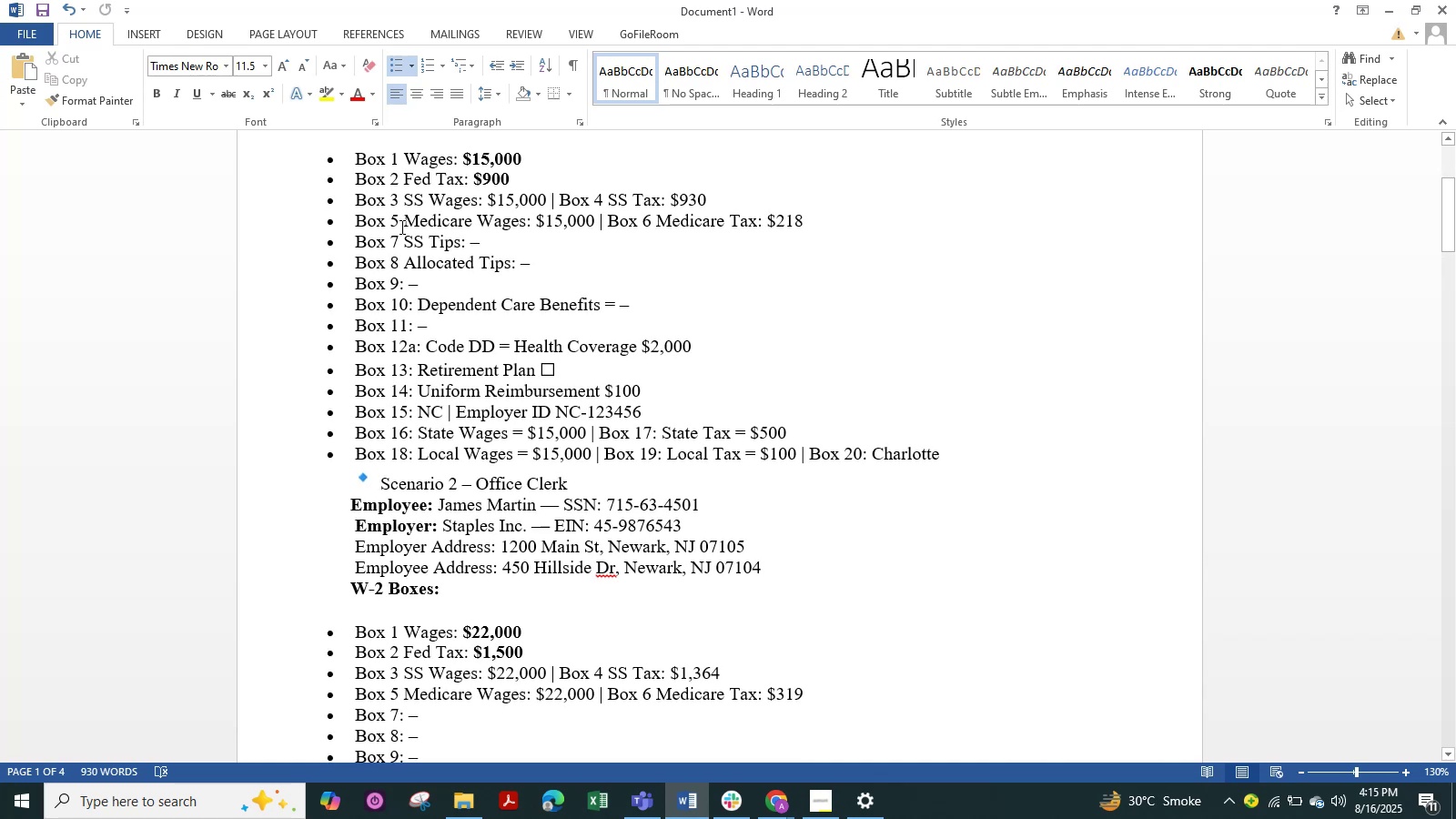 
key(Alt+Tab)
 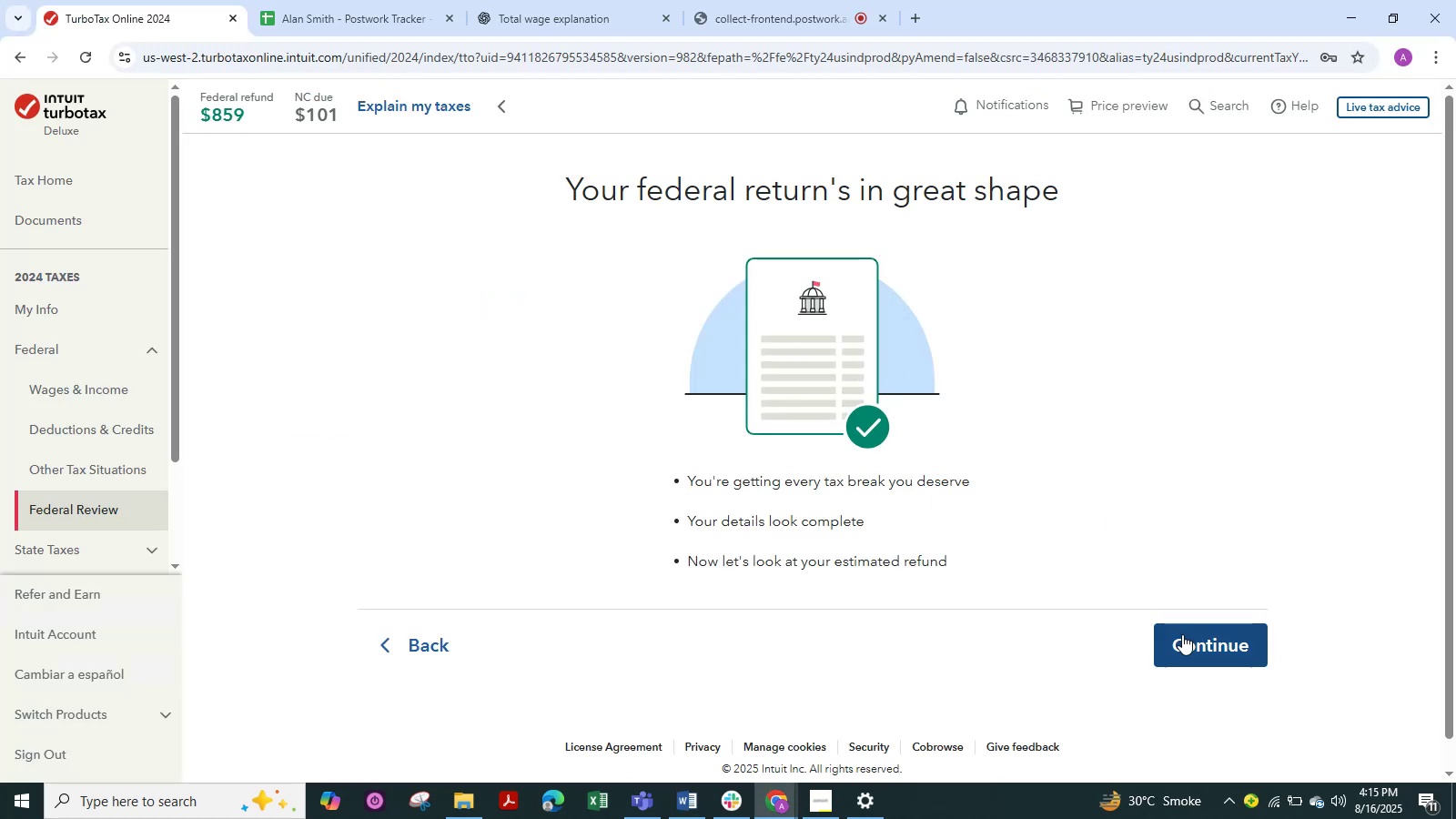 
left_click([1194, 634])
 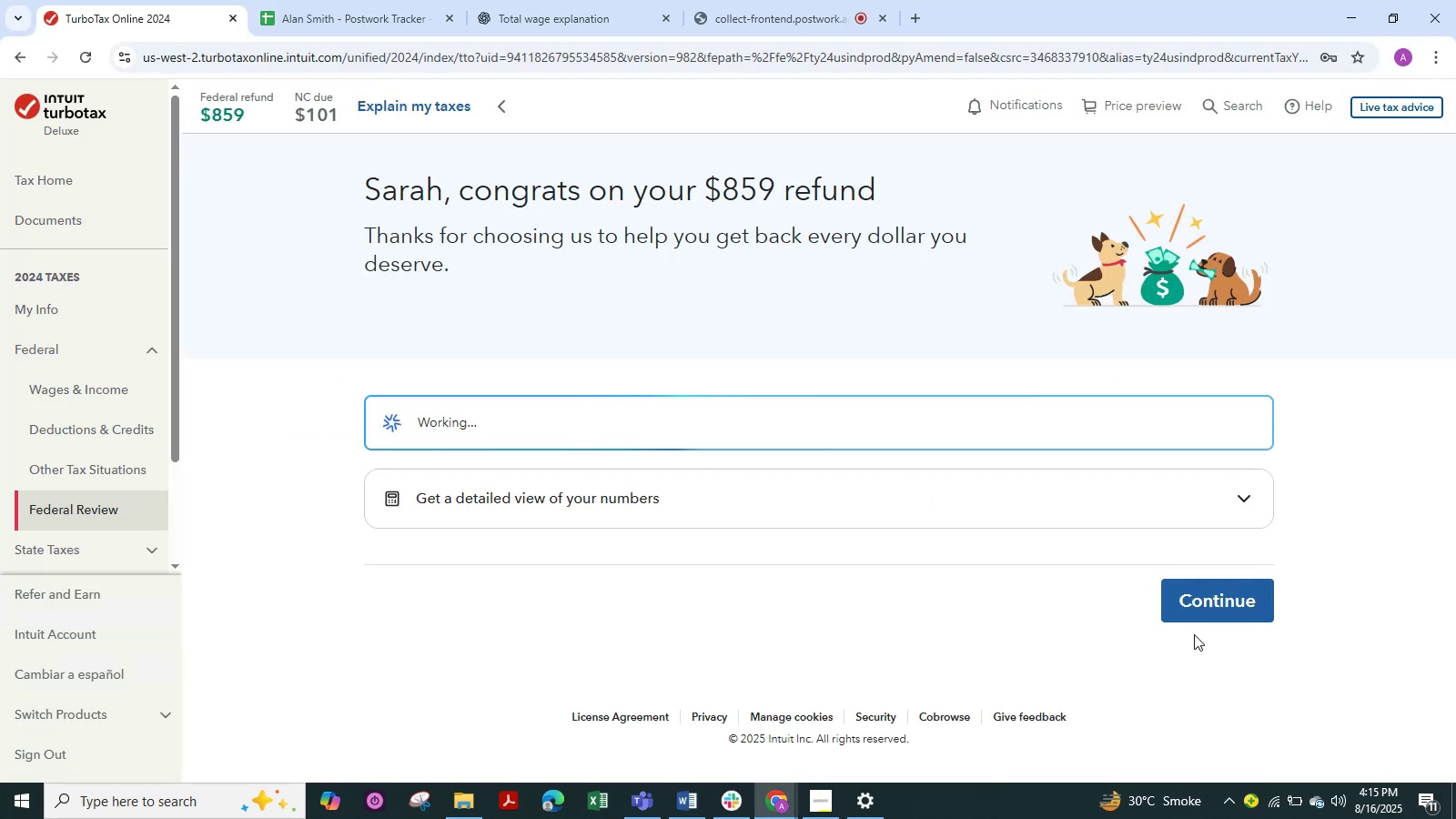 
left_click([1213, 598])
 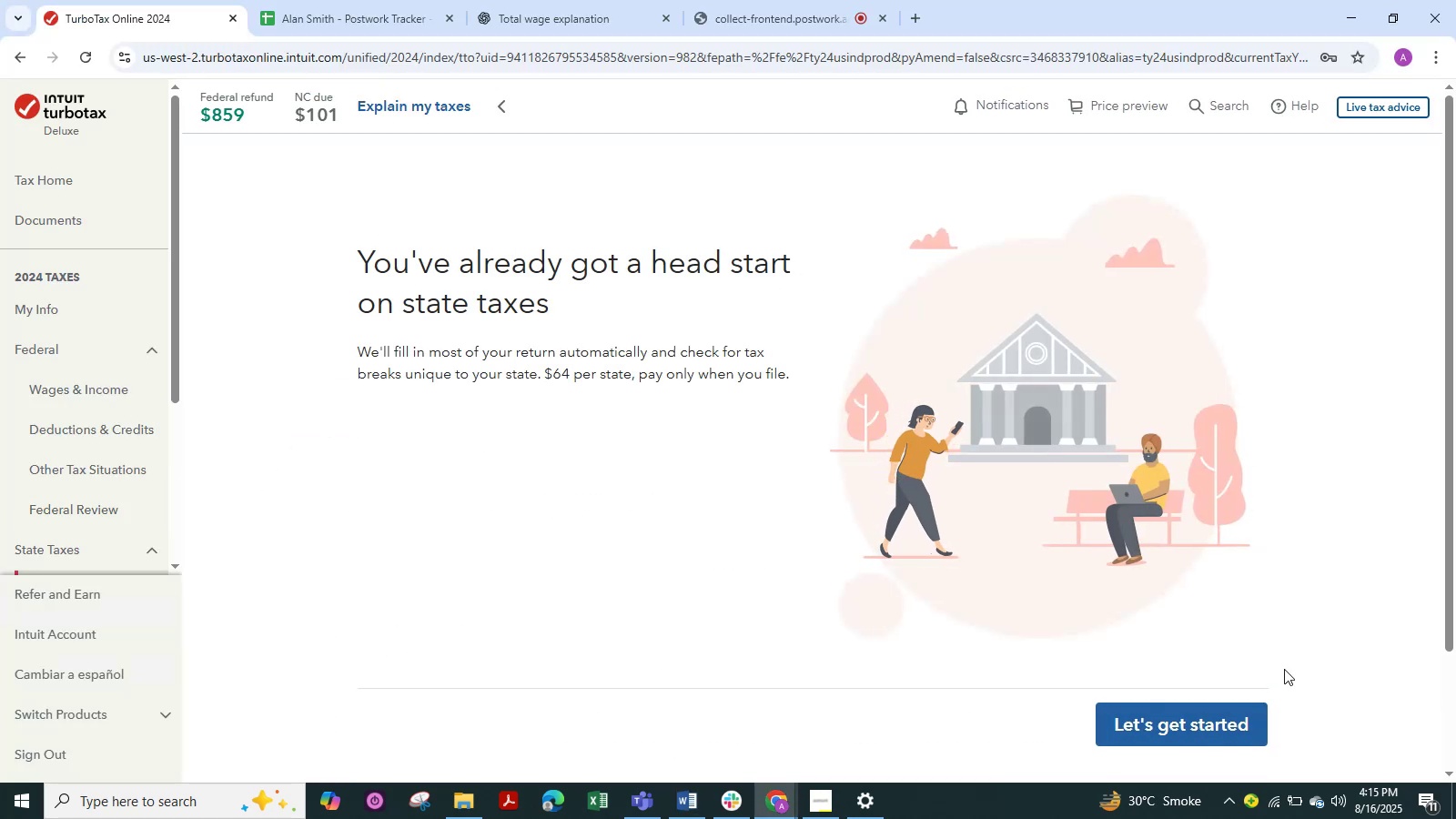 
left_click([1234, 719])
 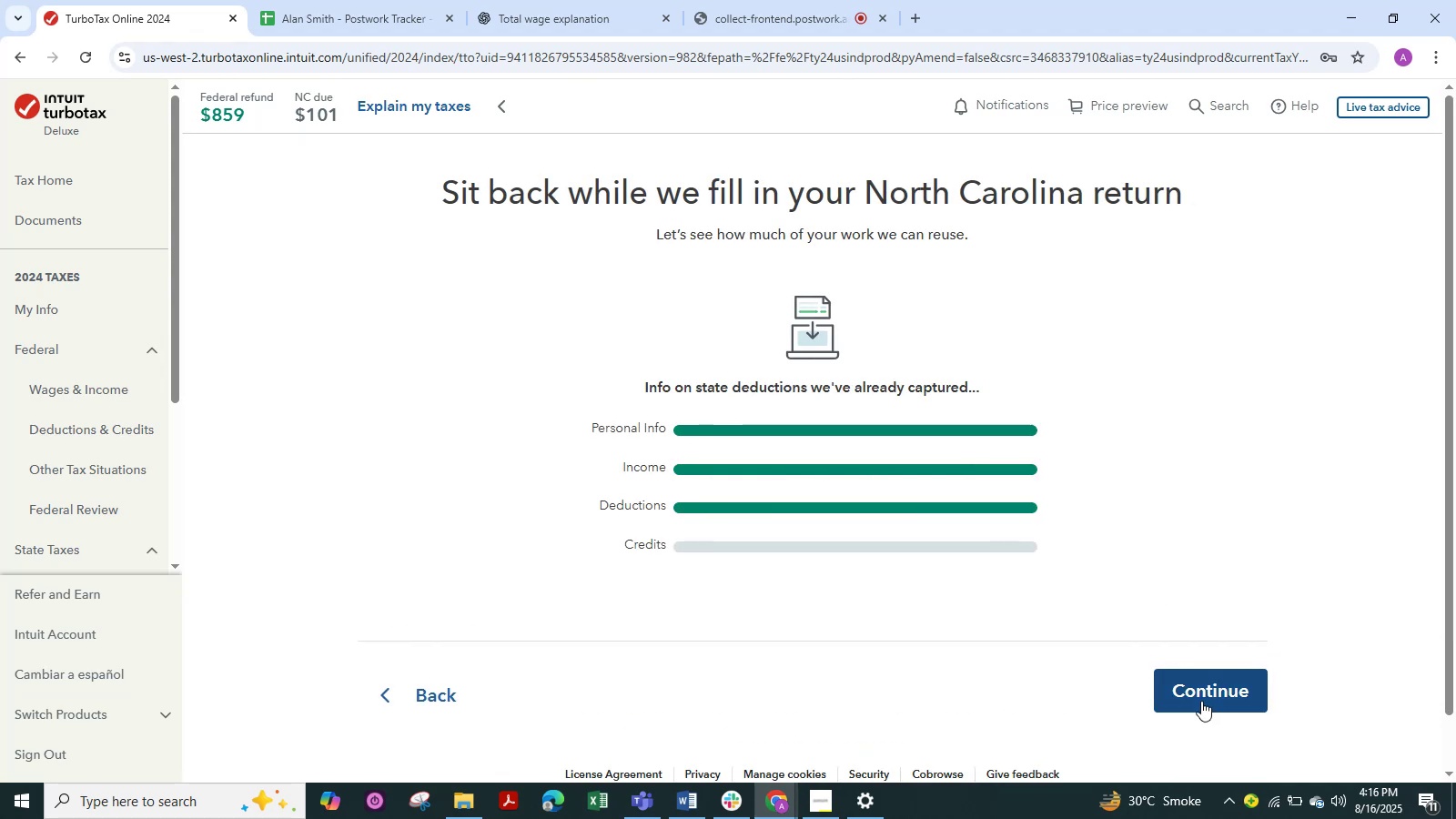 
wait(13.3)
 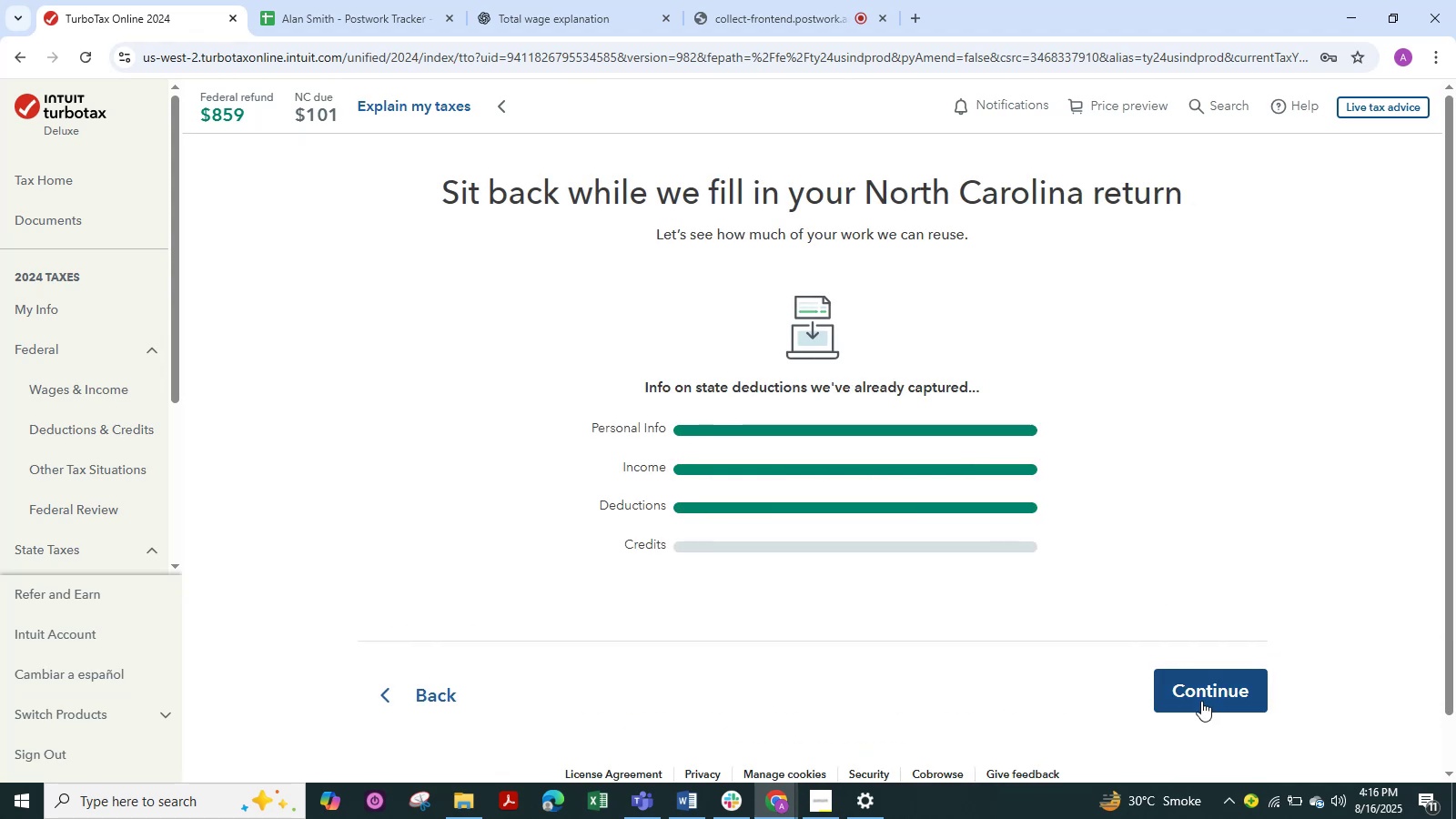 
left_click([1201, 701])
 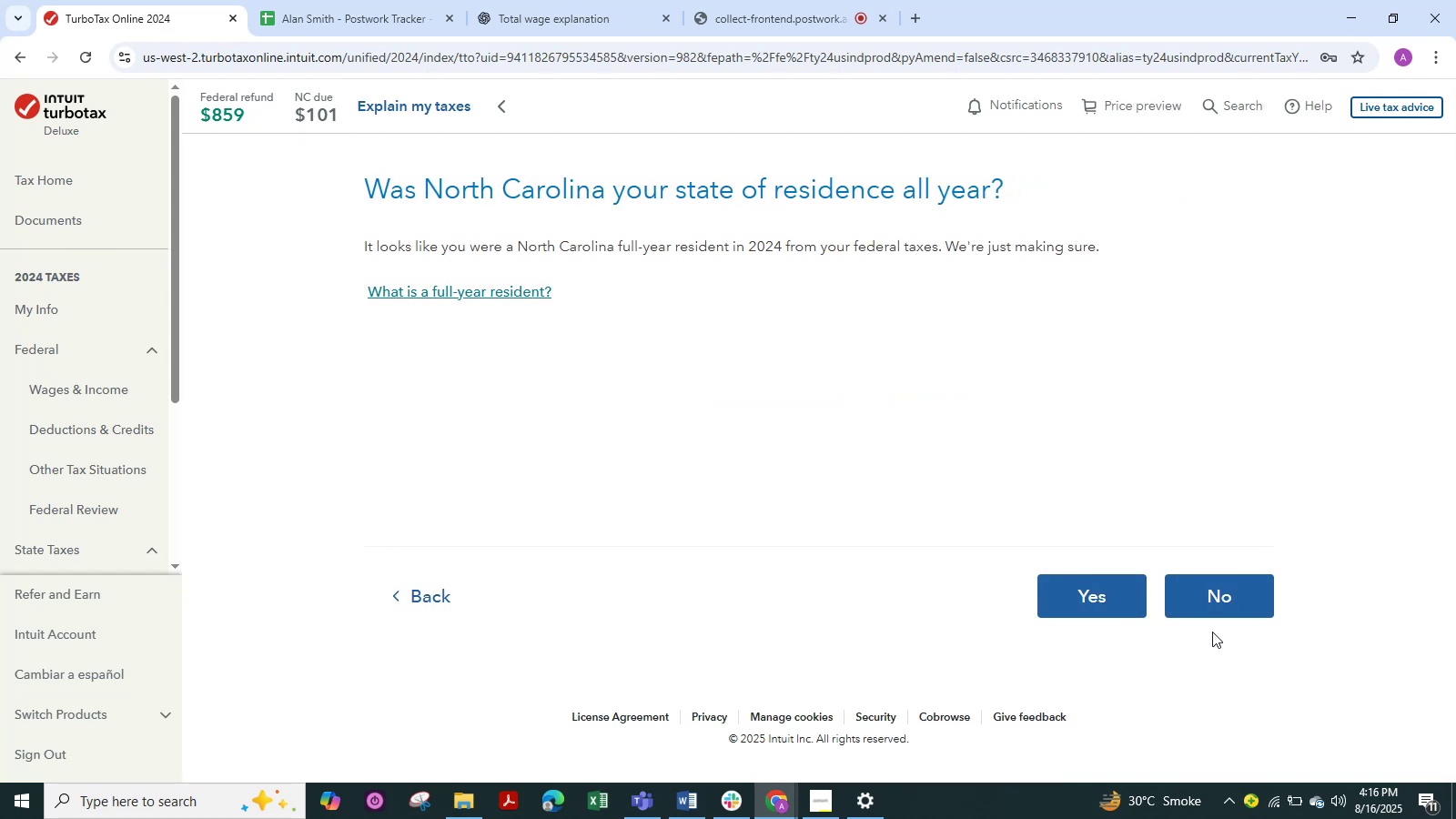 
wait(6.7)
 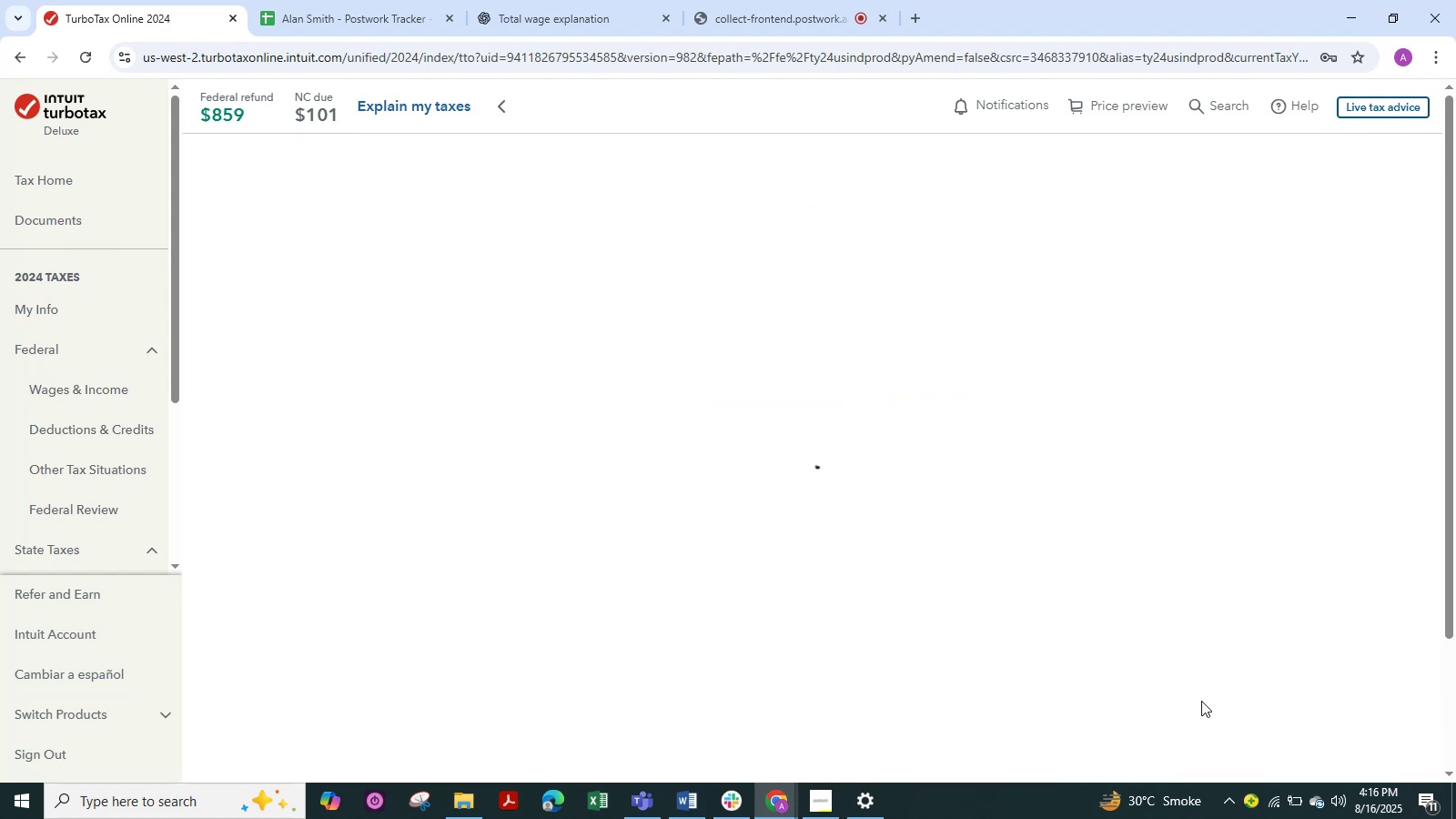 
left_click([1227, 596])
 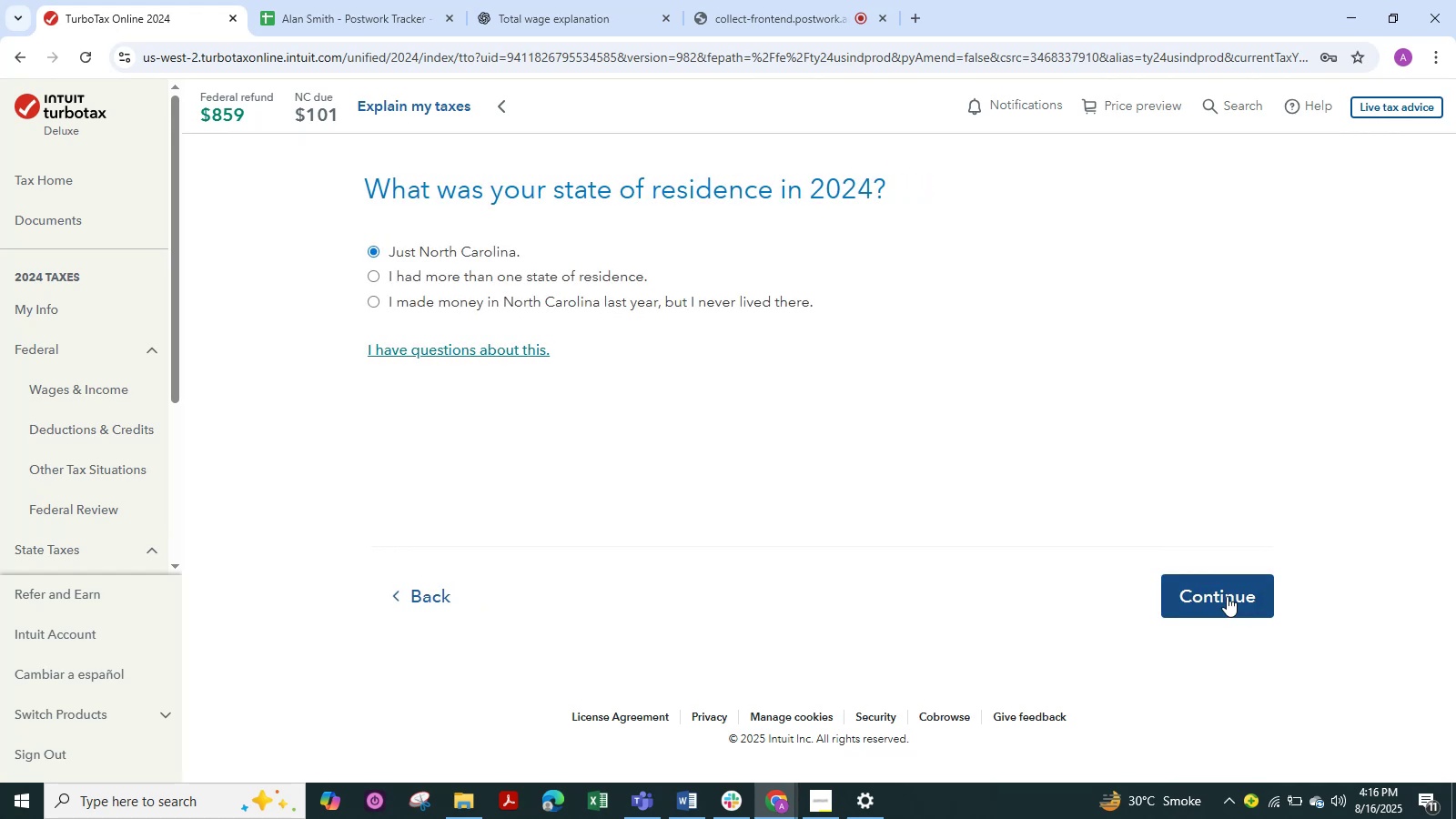 
left_click([1227, 596])
 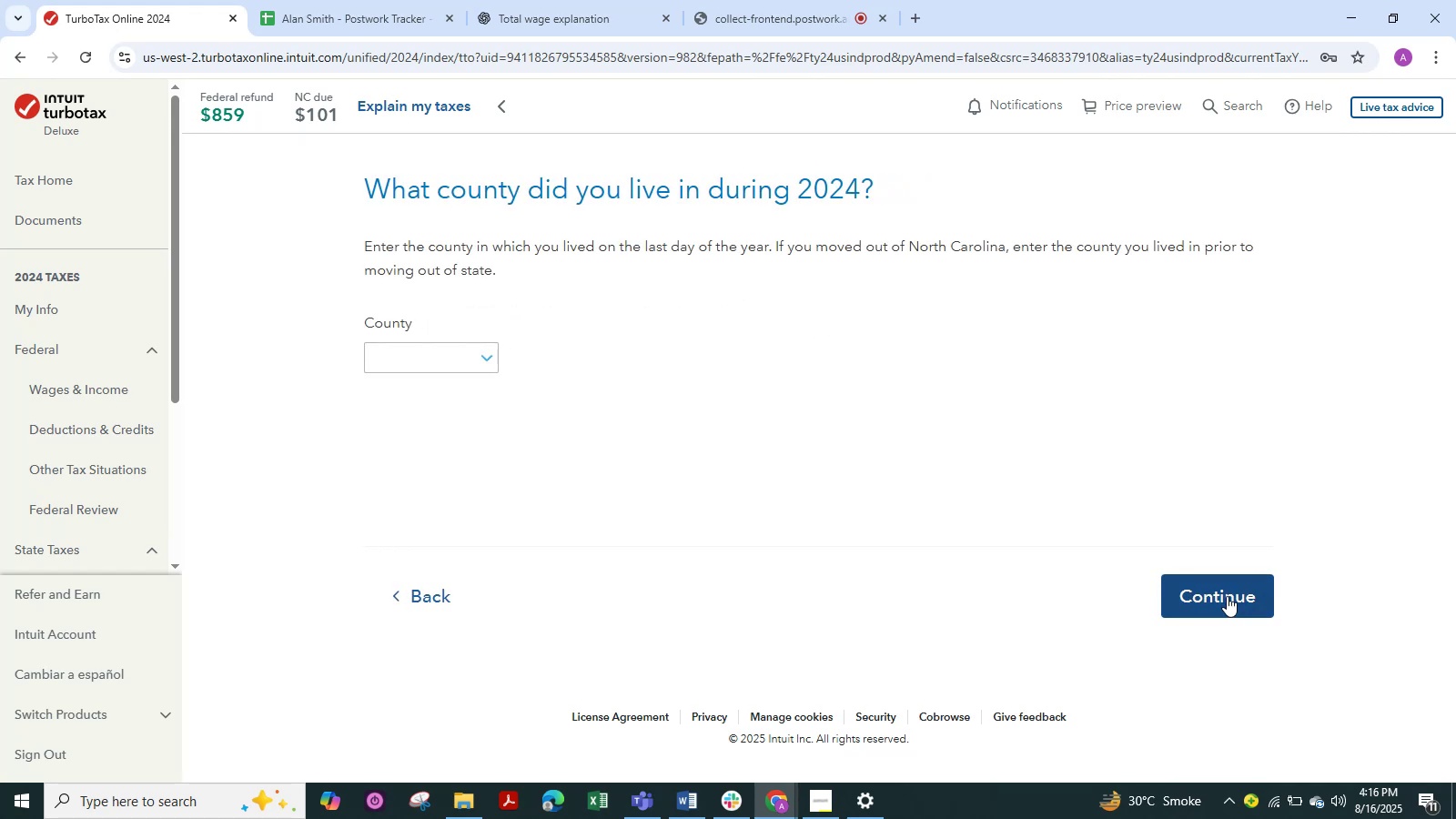 
left_click([1227, 596])
 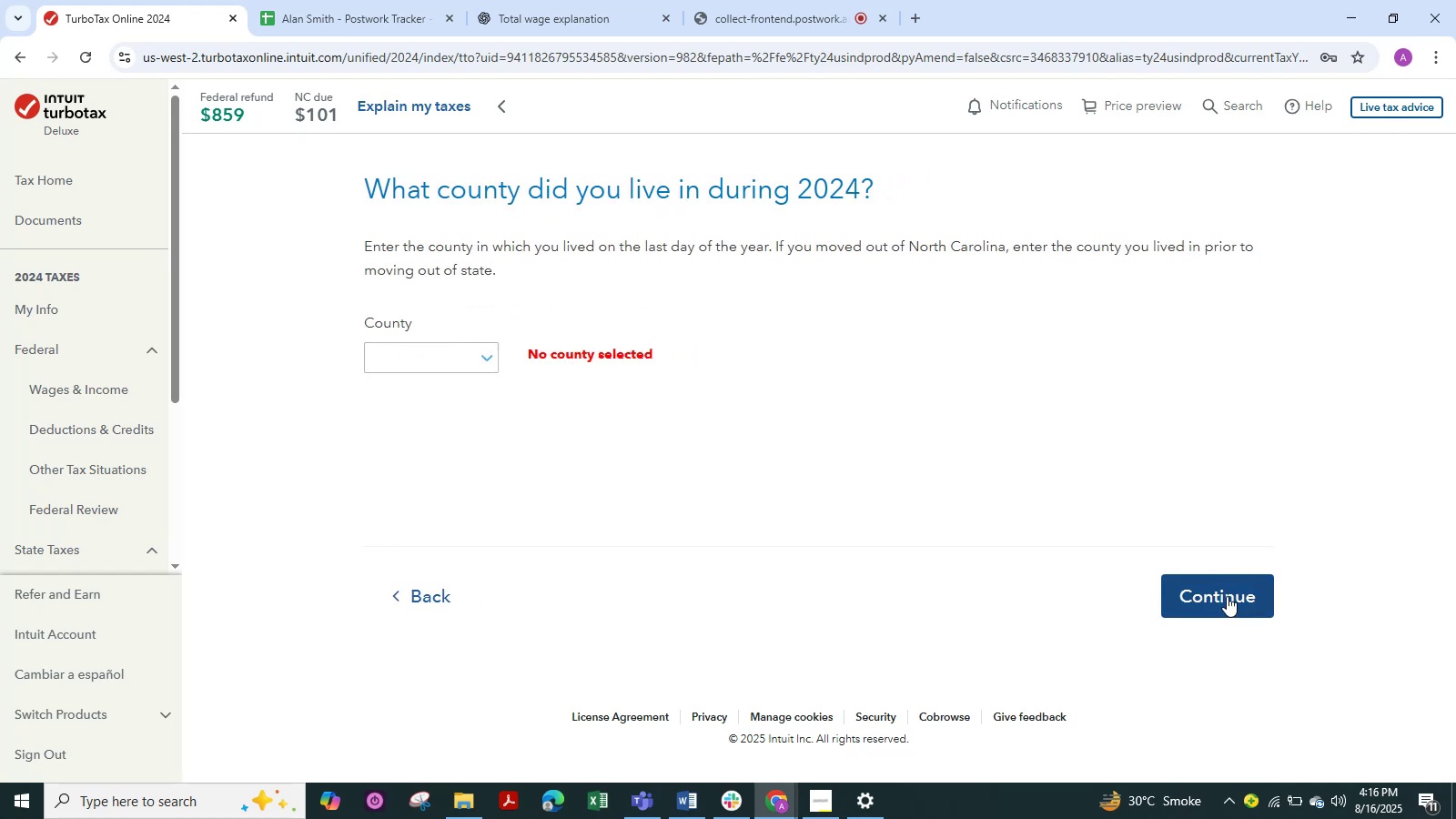 
left_click([1227, 596])
 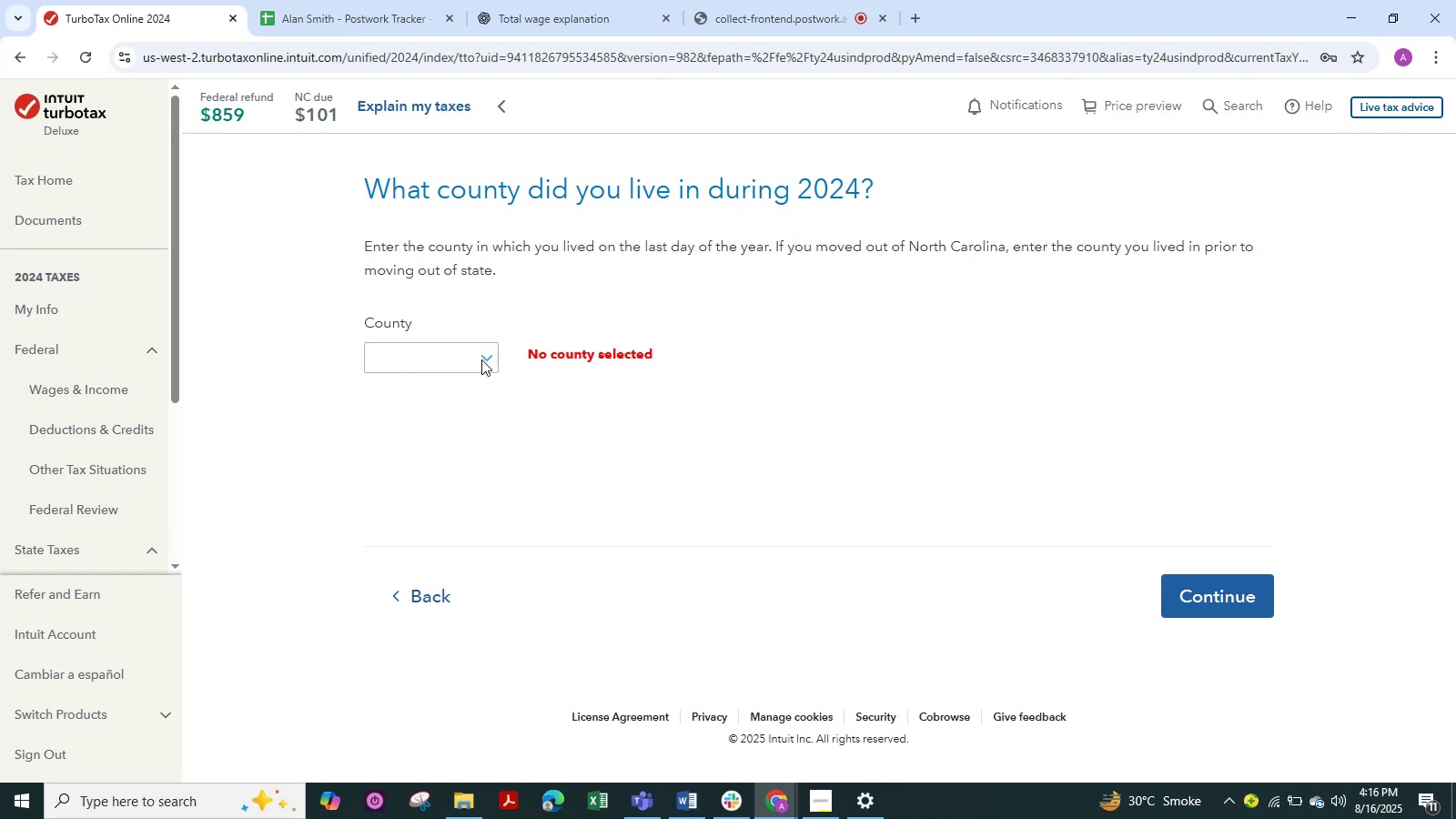 
wait(6.05)
 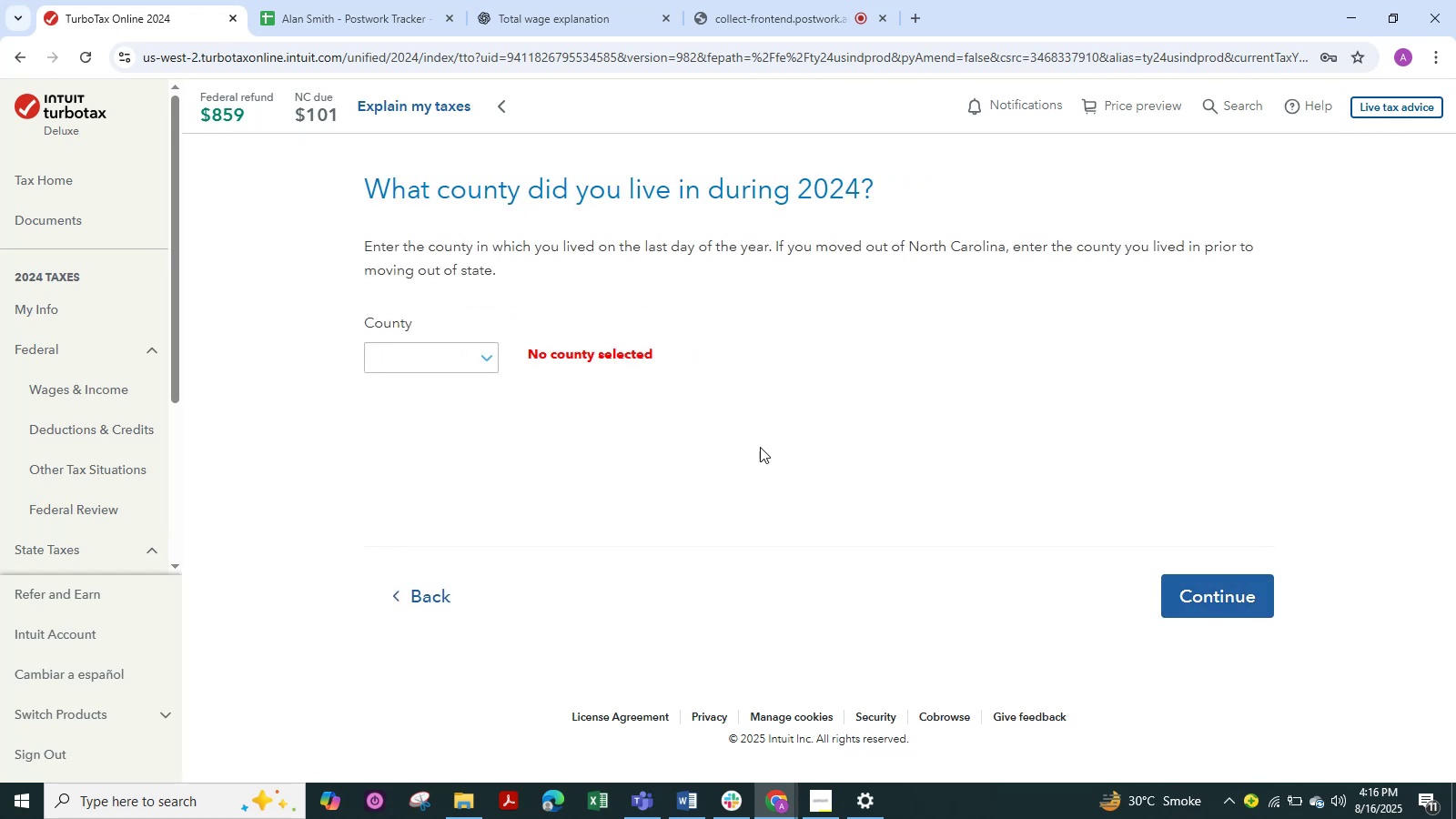 
left_click([481, 359])
 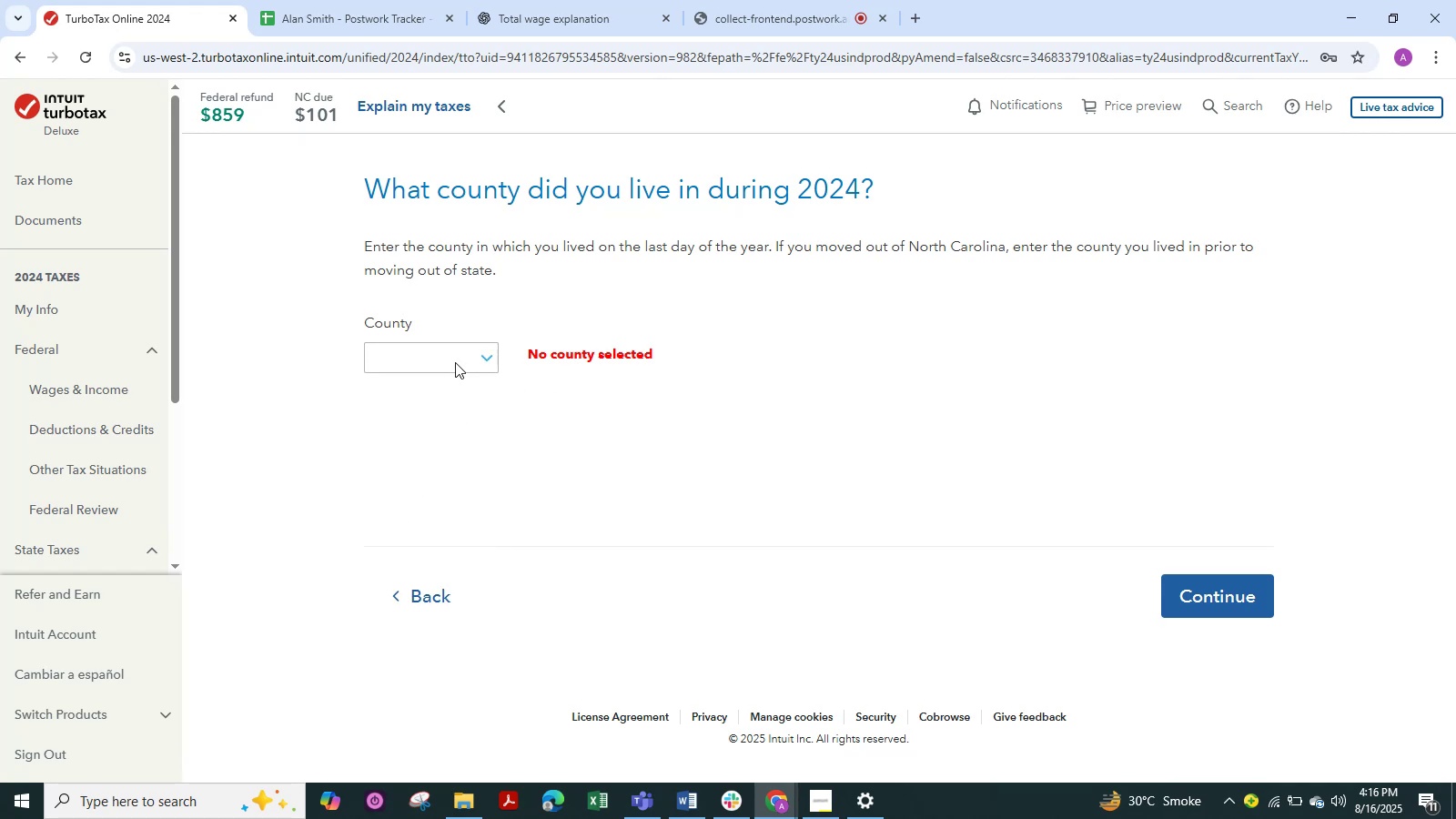 
wait(8.23)
 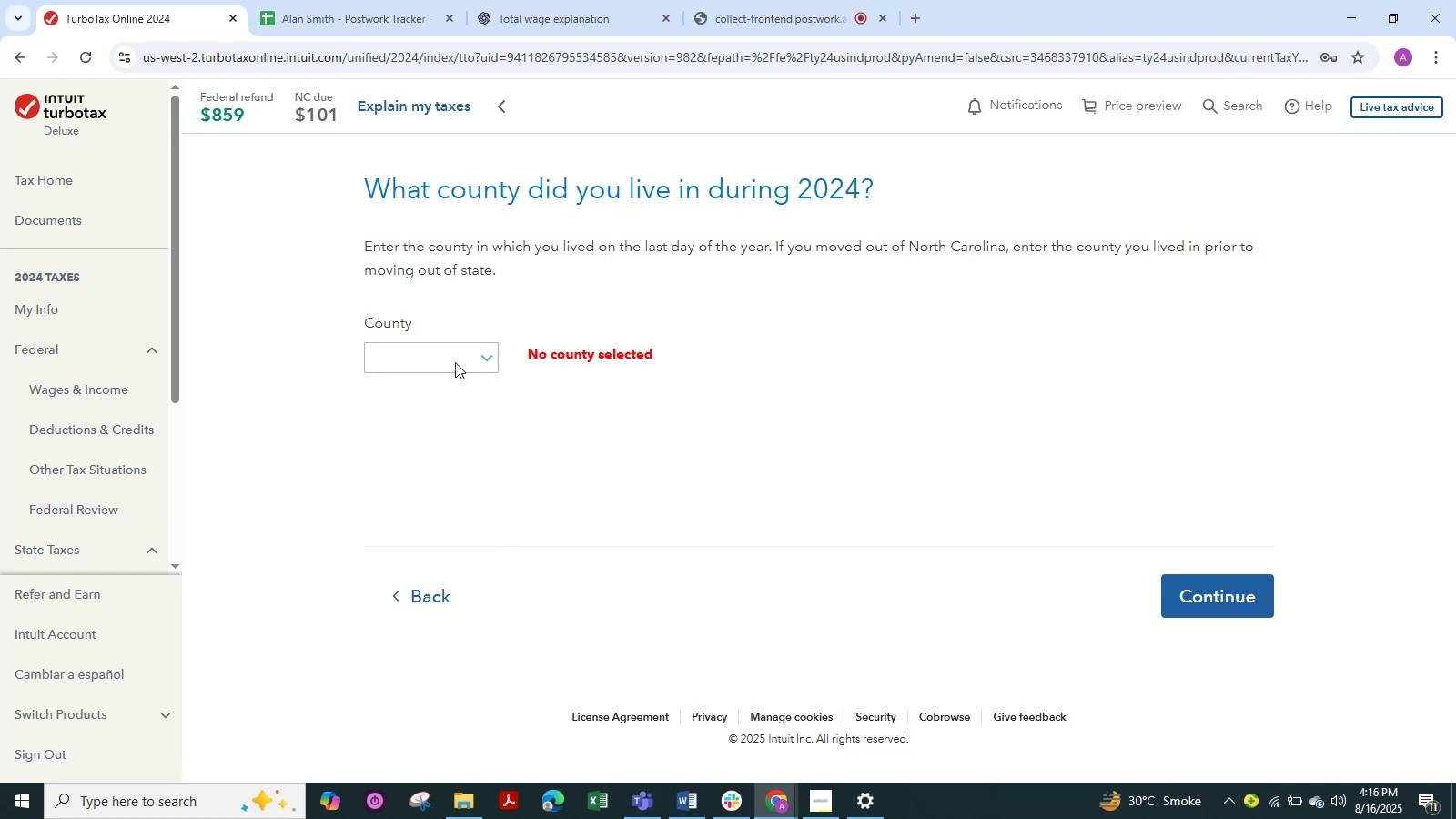 
left_click([460, 363])
 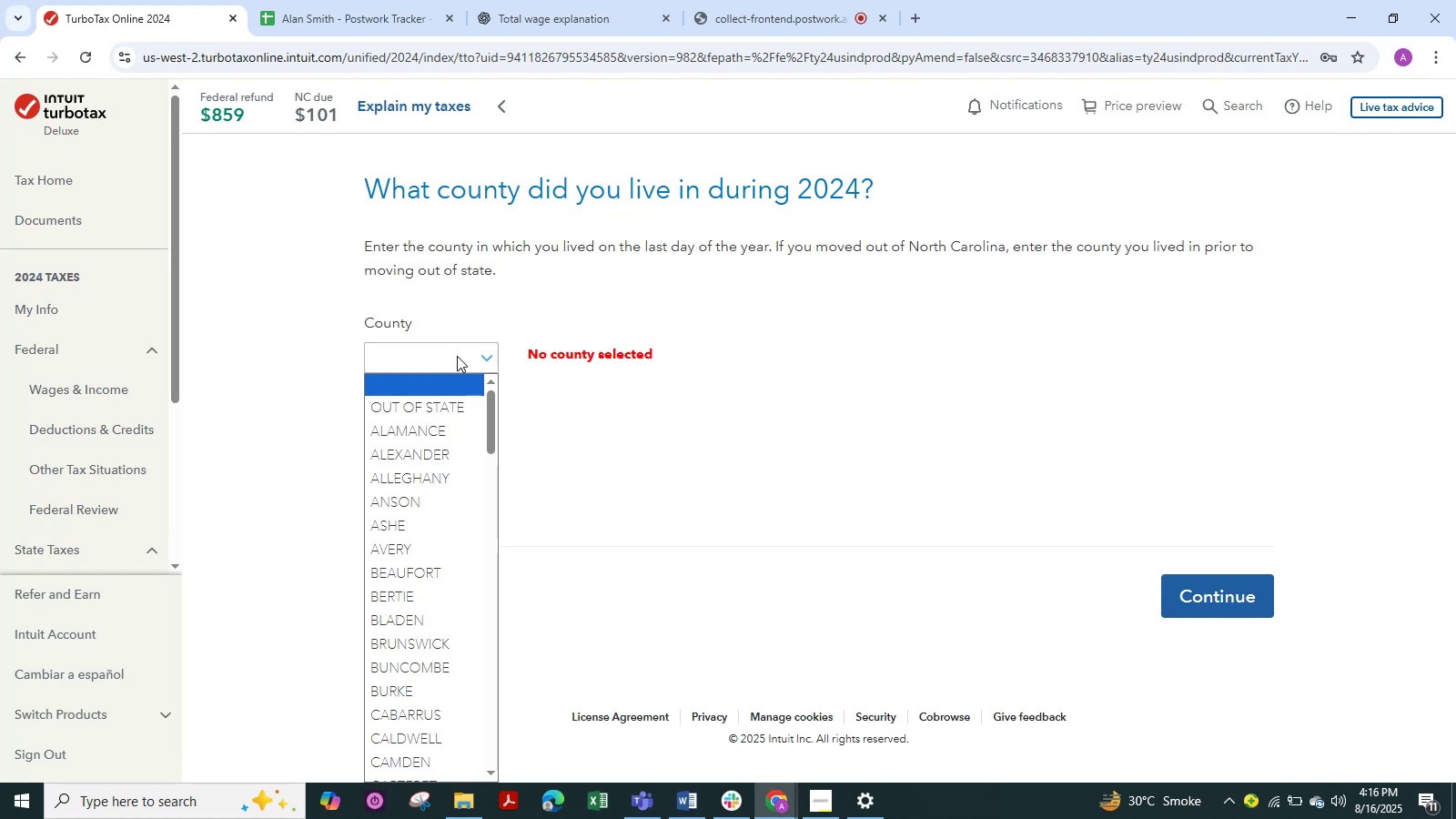 
left_click([457, 356])
 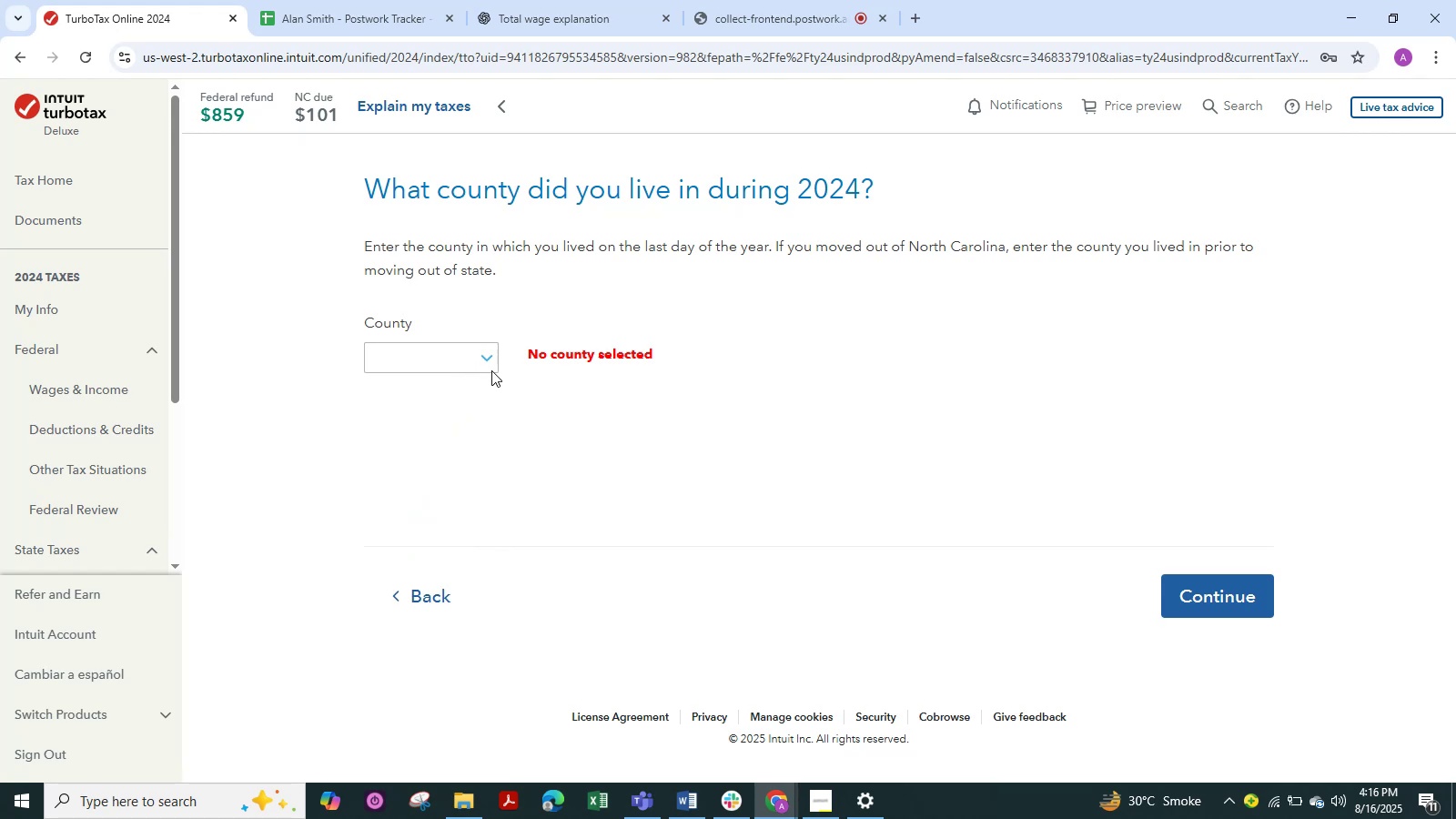 
left_click([490, 368])
 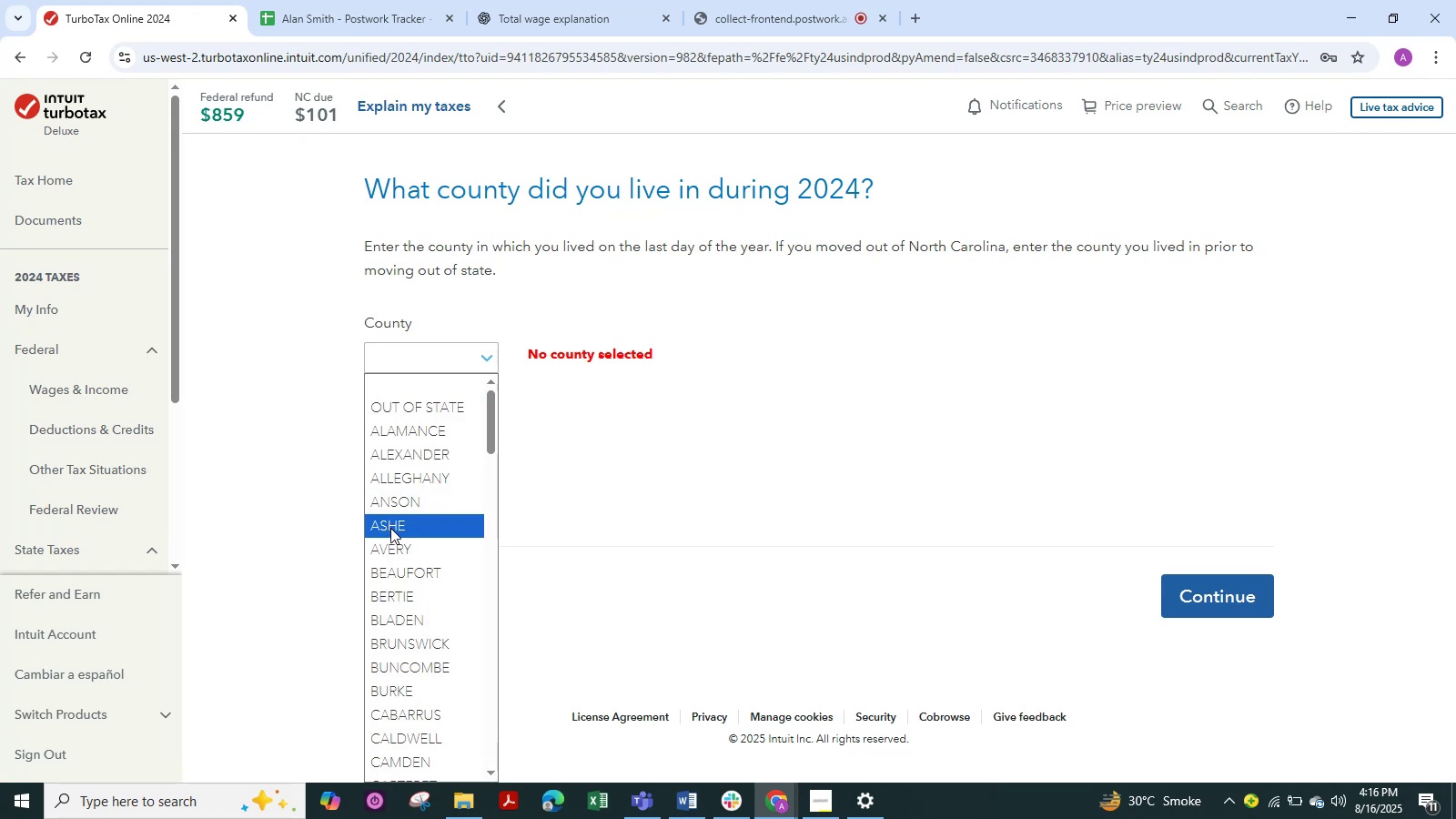 
scroll: coordinate [421, 556], scroll_direction: down, amount: 4.0
 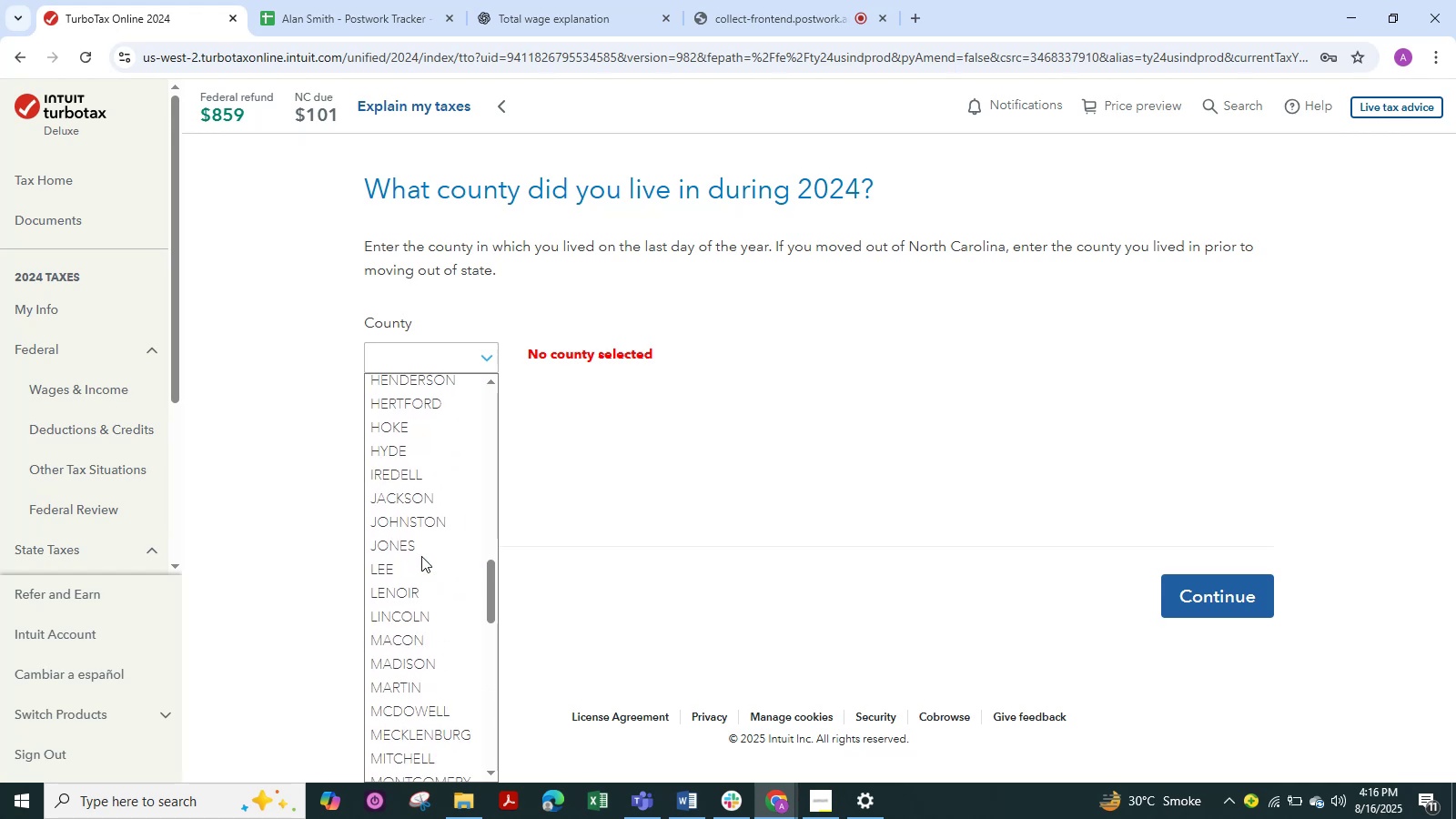 
wait(5.36)
 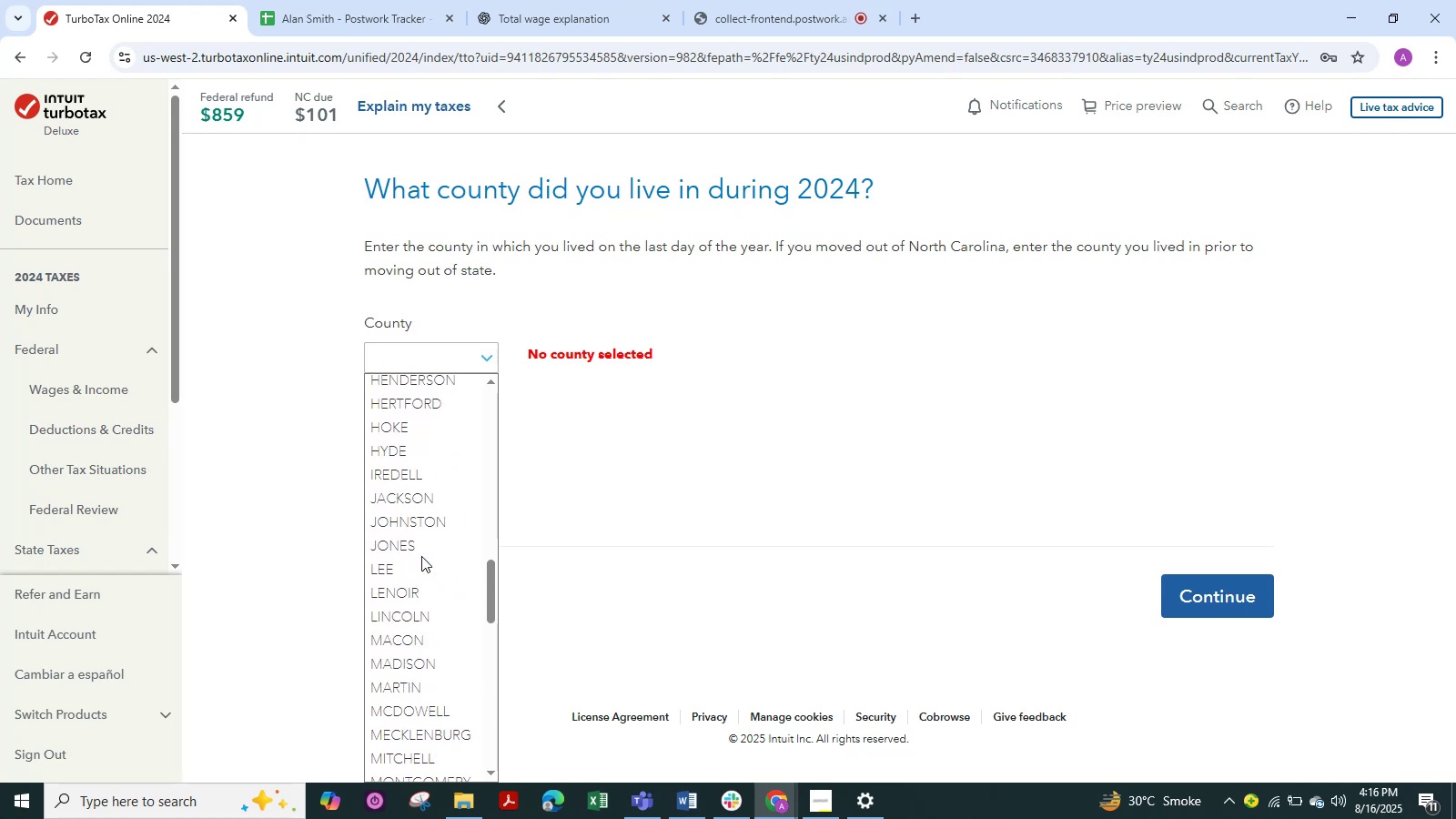 
type(hoo)
 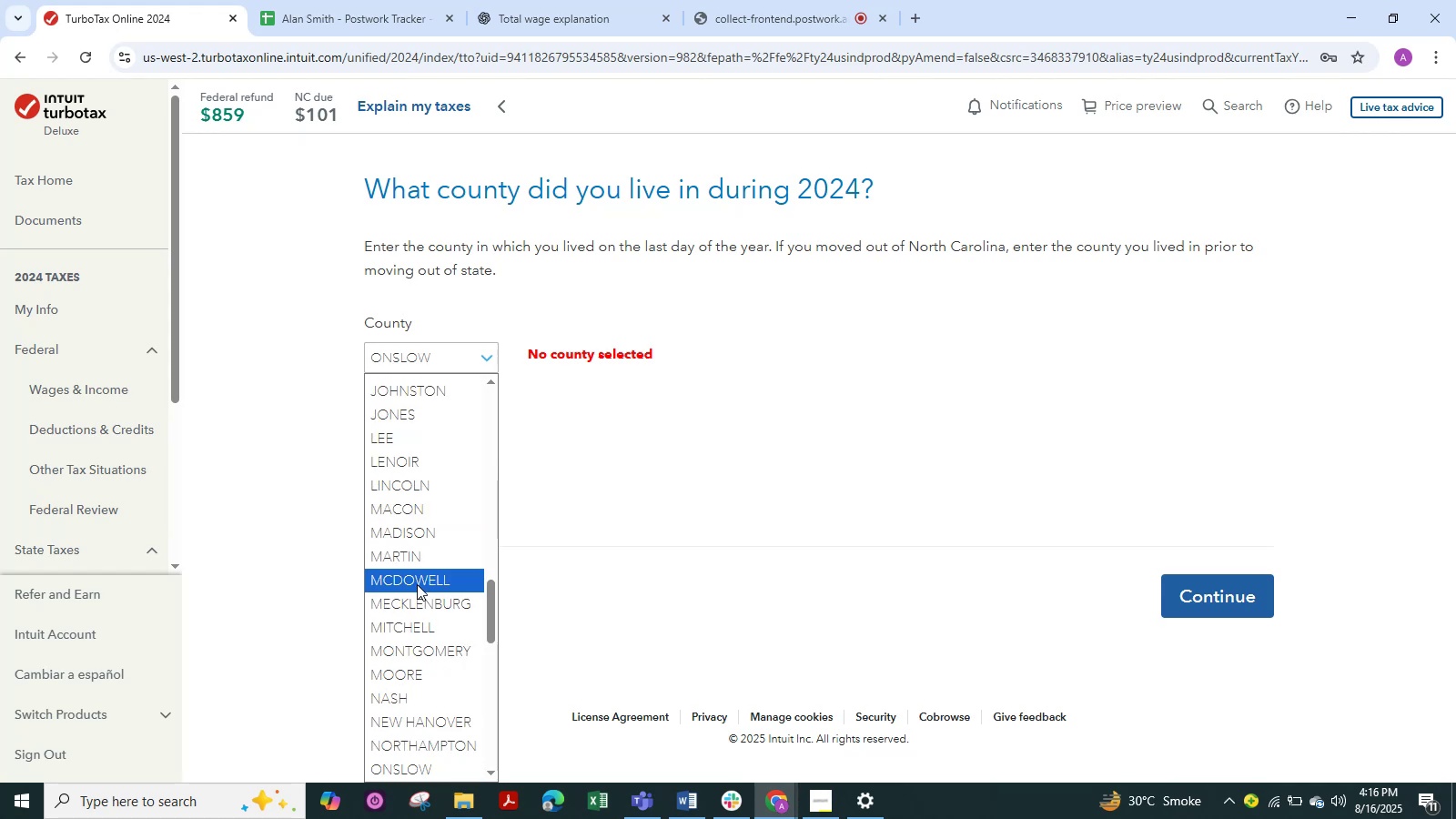 
type(hoo)
 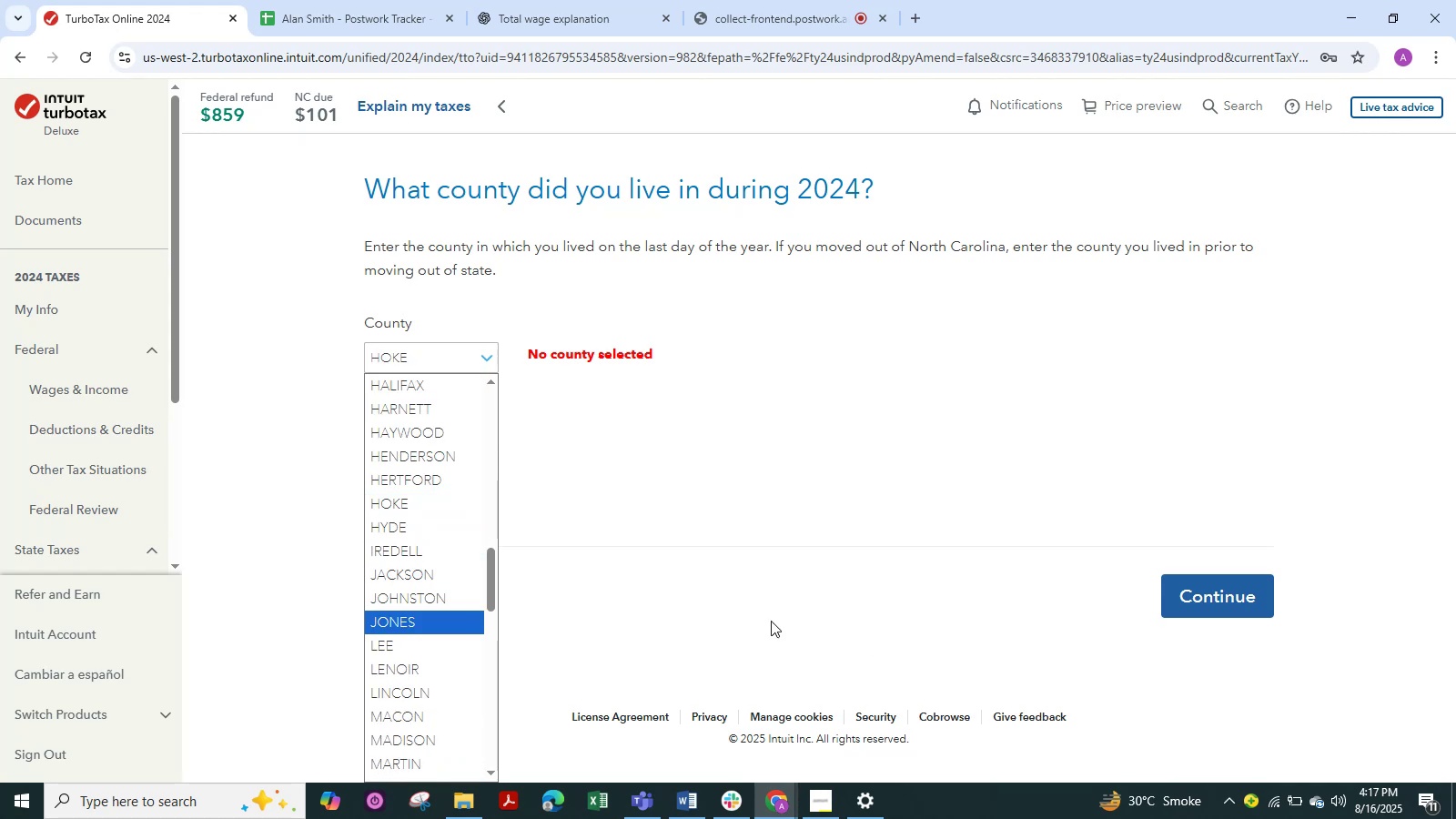 
left_click([394, 511])
 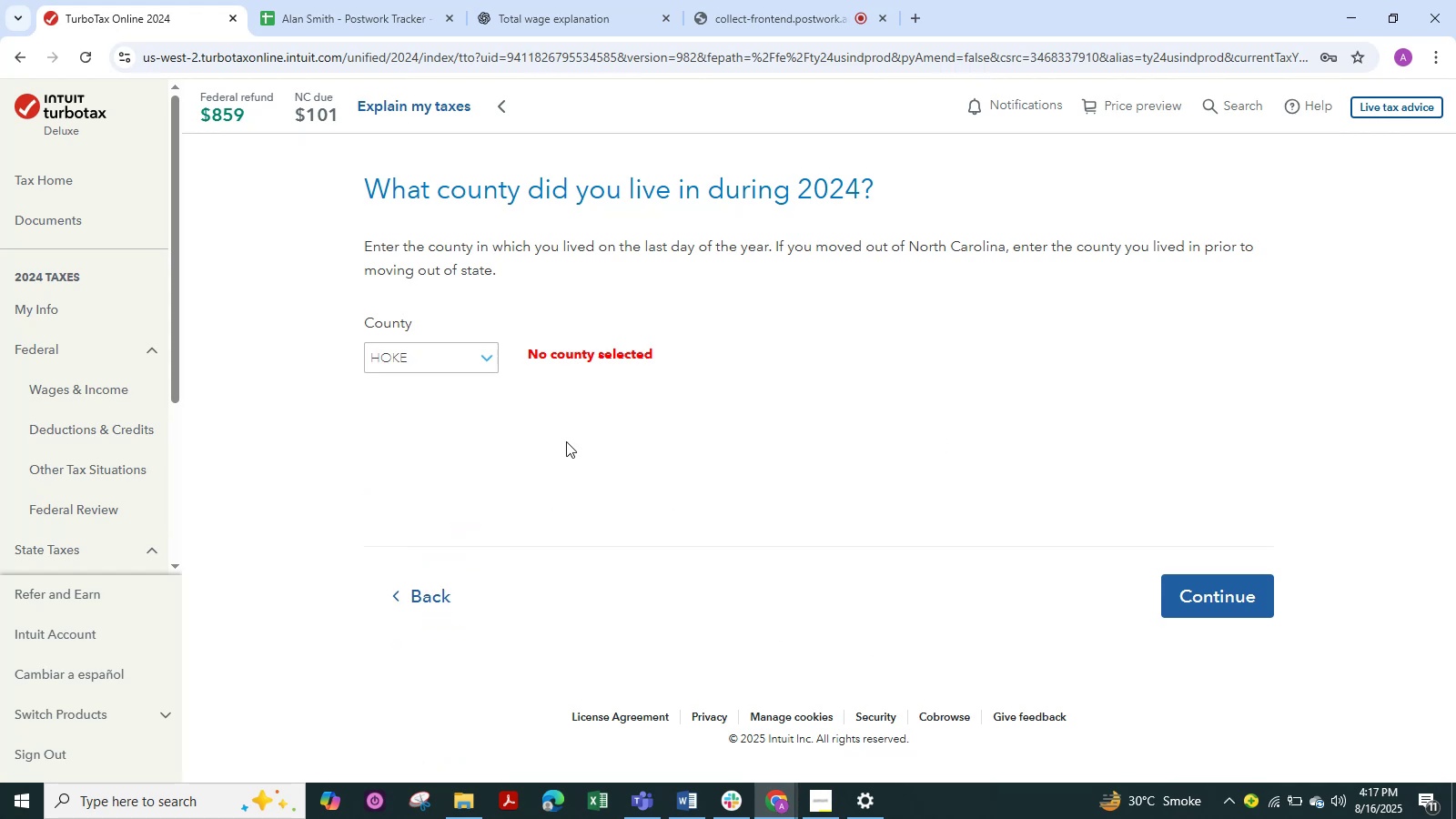 
left_click([1053, 399])
 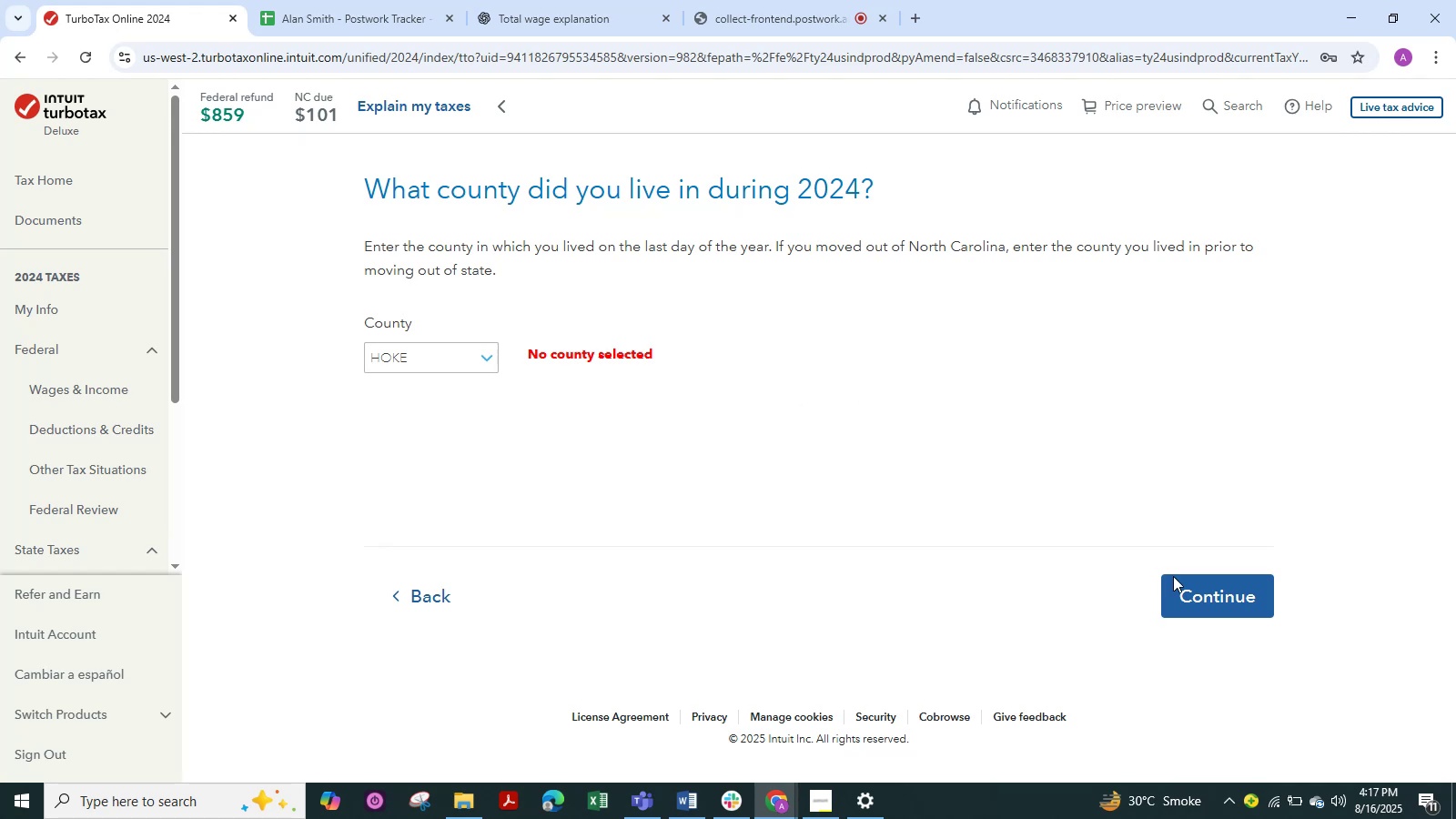 
left_click([1219, 592])
 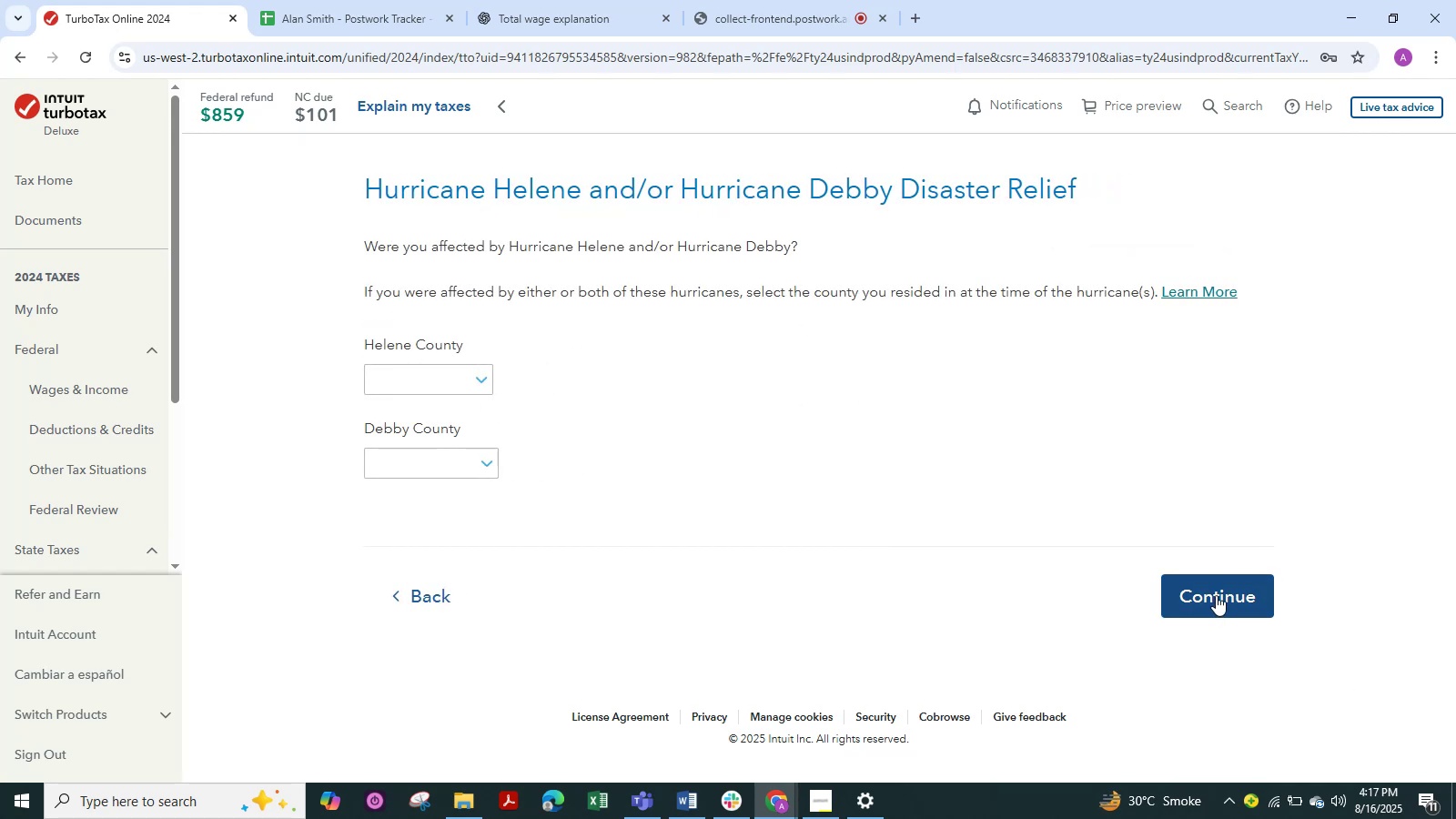 
left_click([1216, 595])
 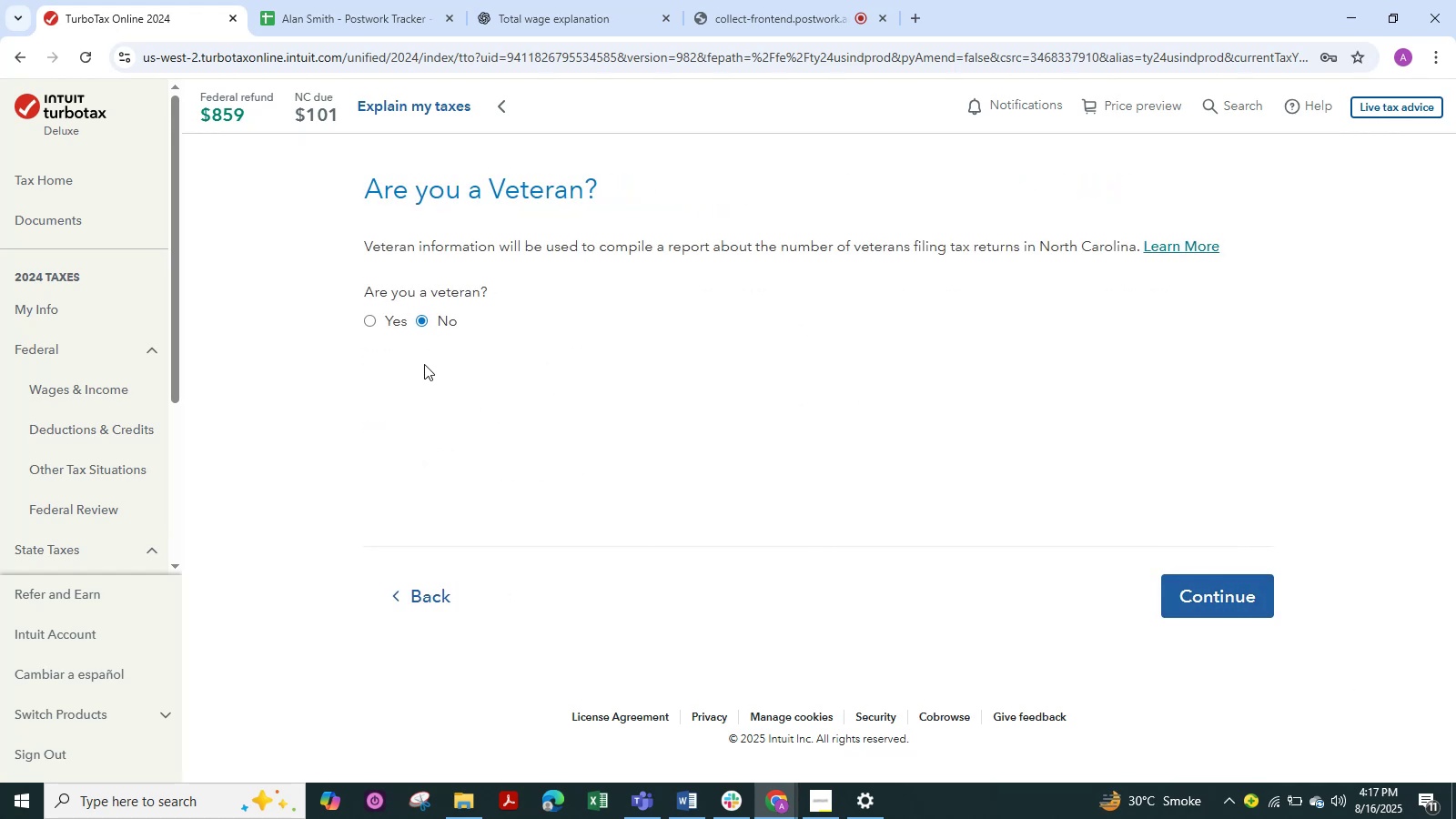 
left_click([1195, 601])
 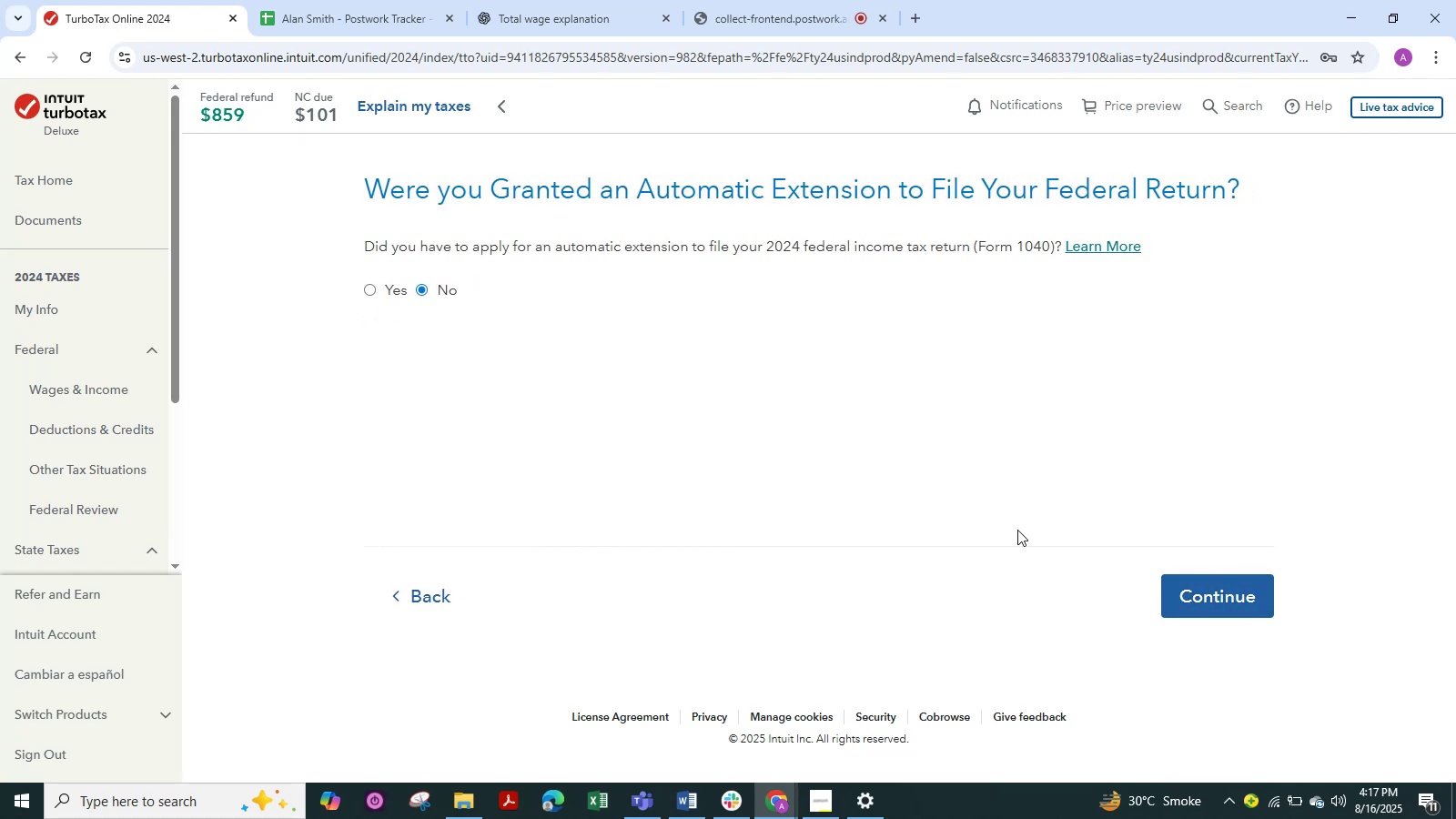 
left_click([1204, 601])
 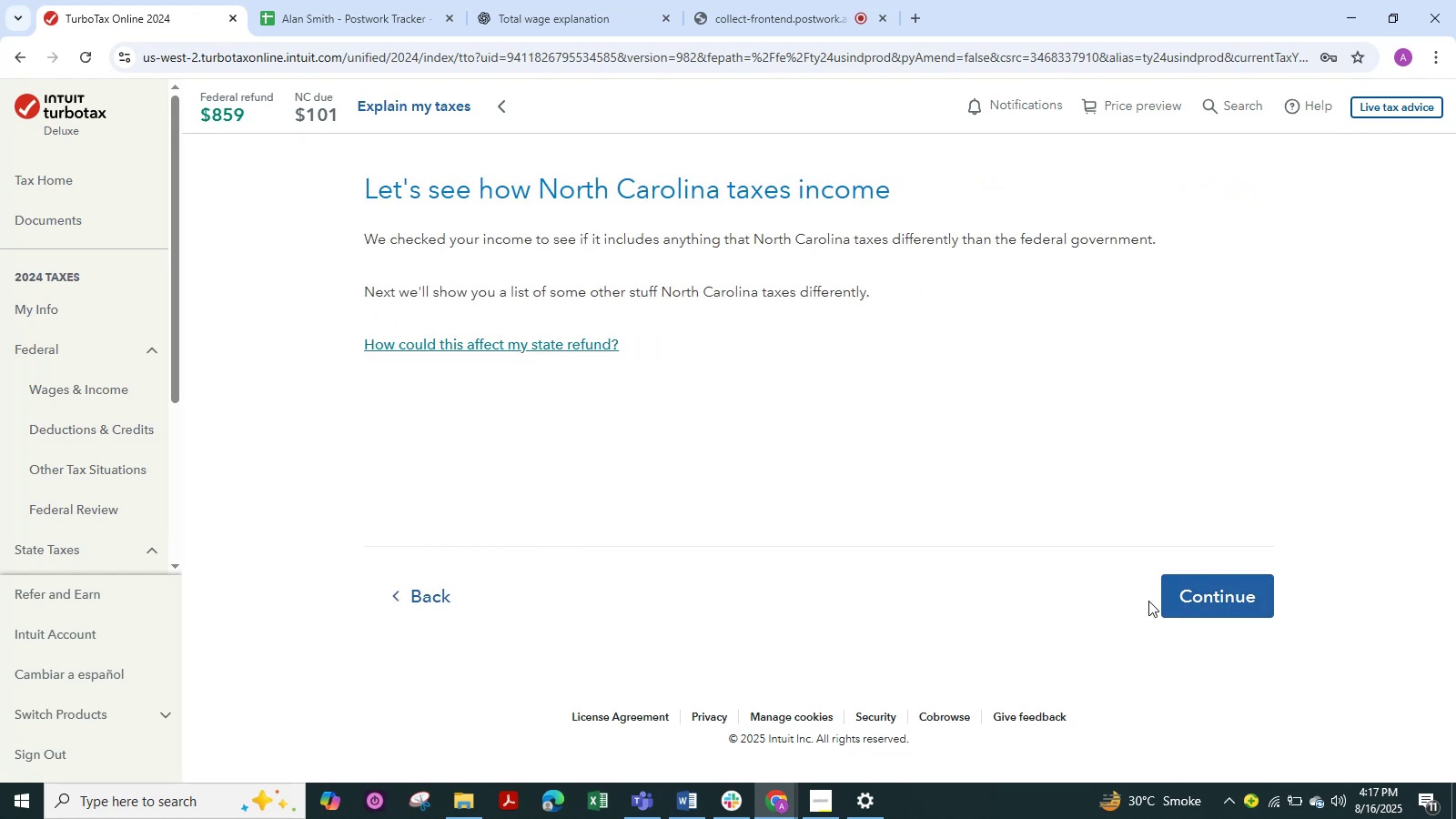 
left_click([1184, 595])
 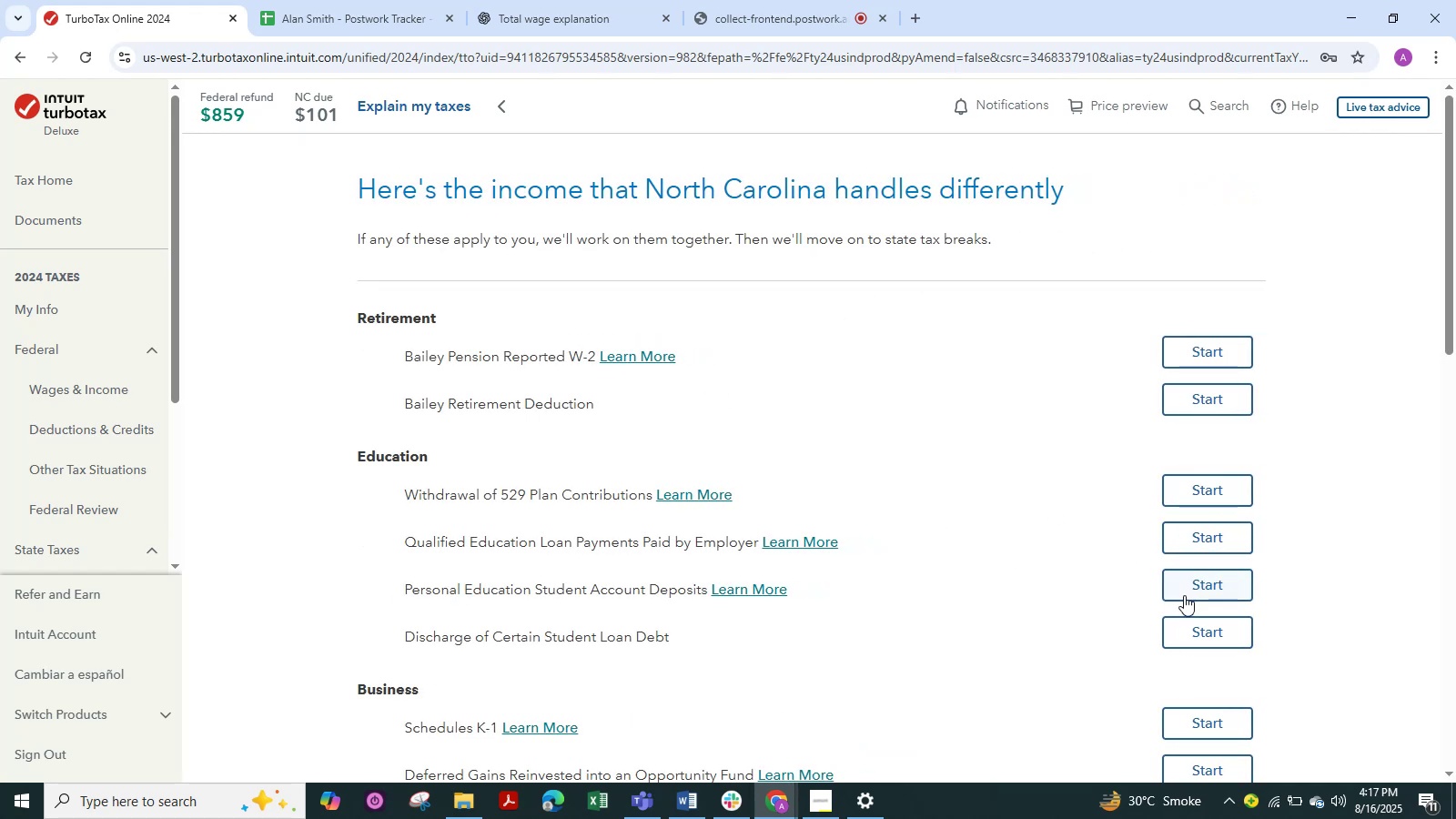 
scroll: coordinate [973, 545], scroll_direction: down, amount: 14.0
 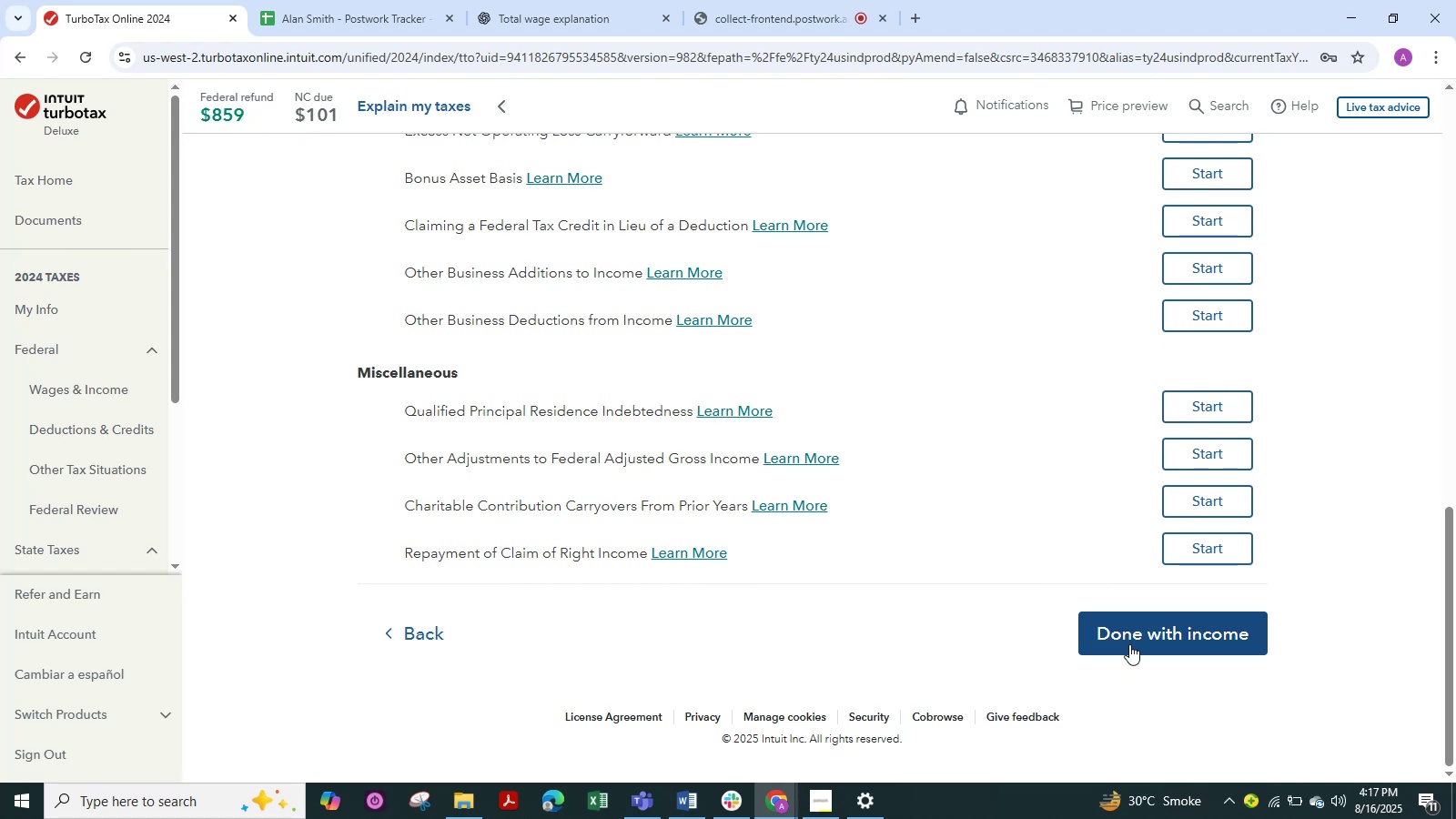 
left_click([1130, 640])
 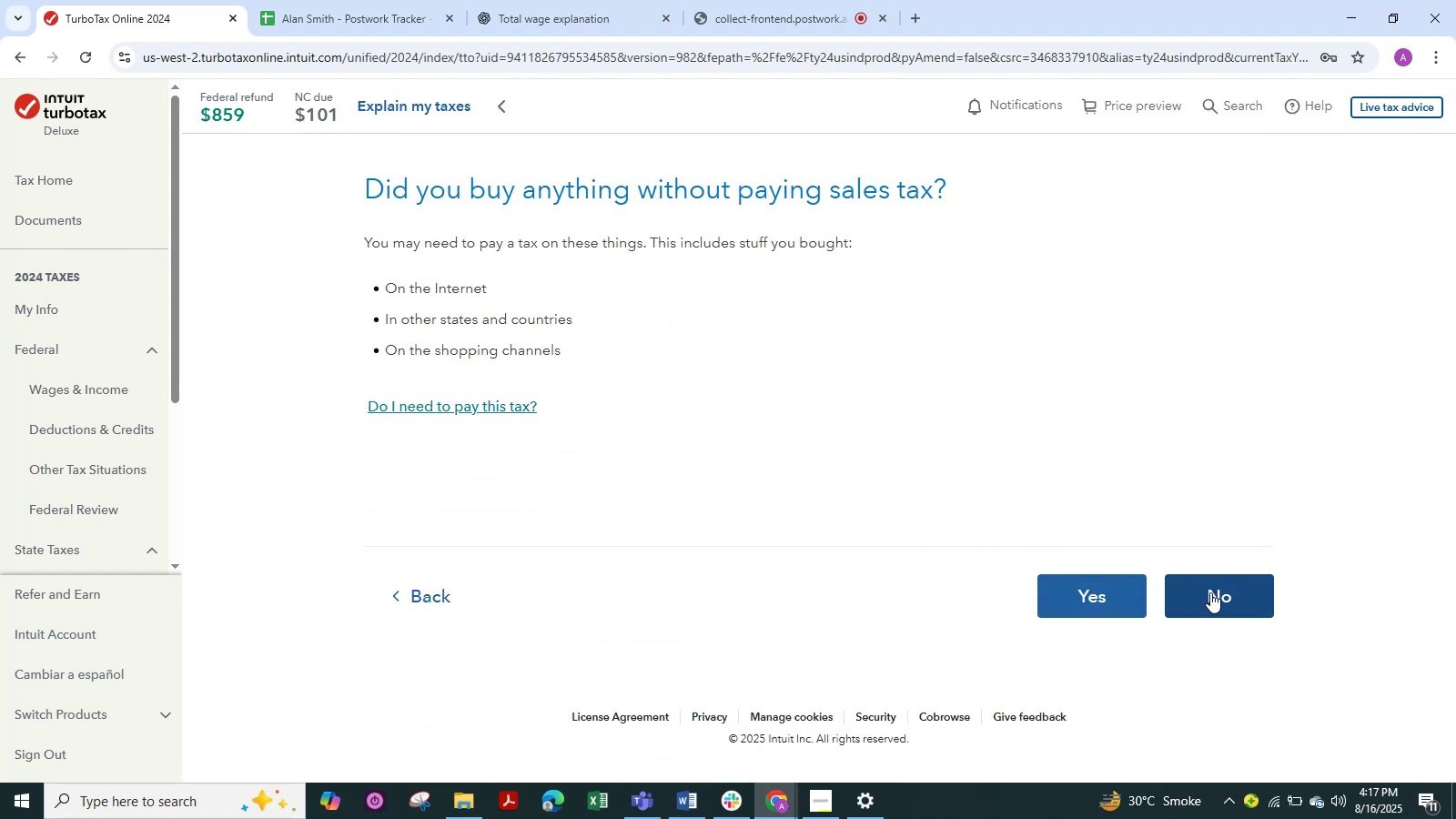 
wait(10.01)
 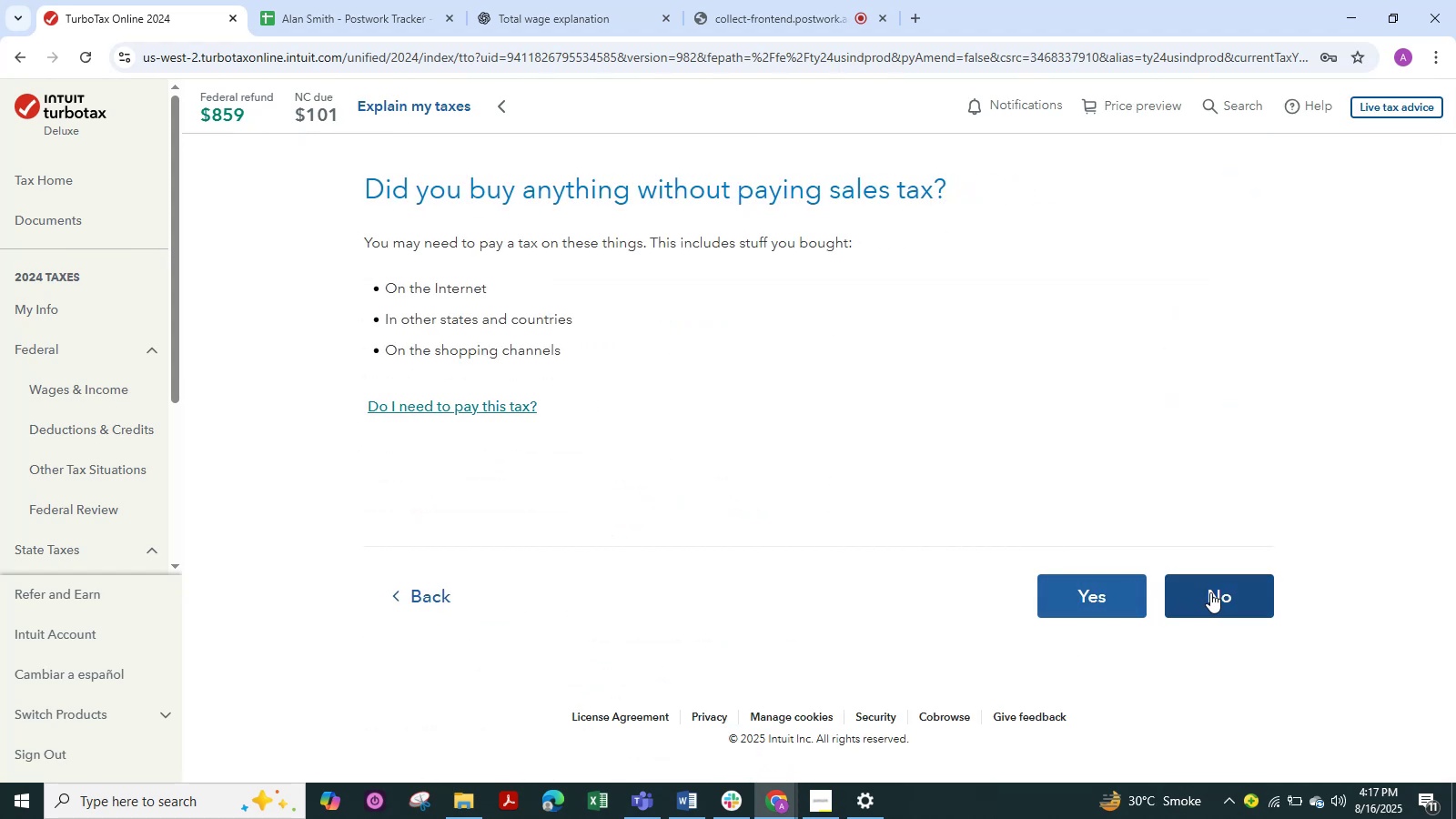 
left_click([1210, 592])
 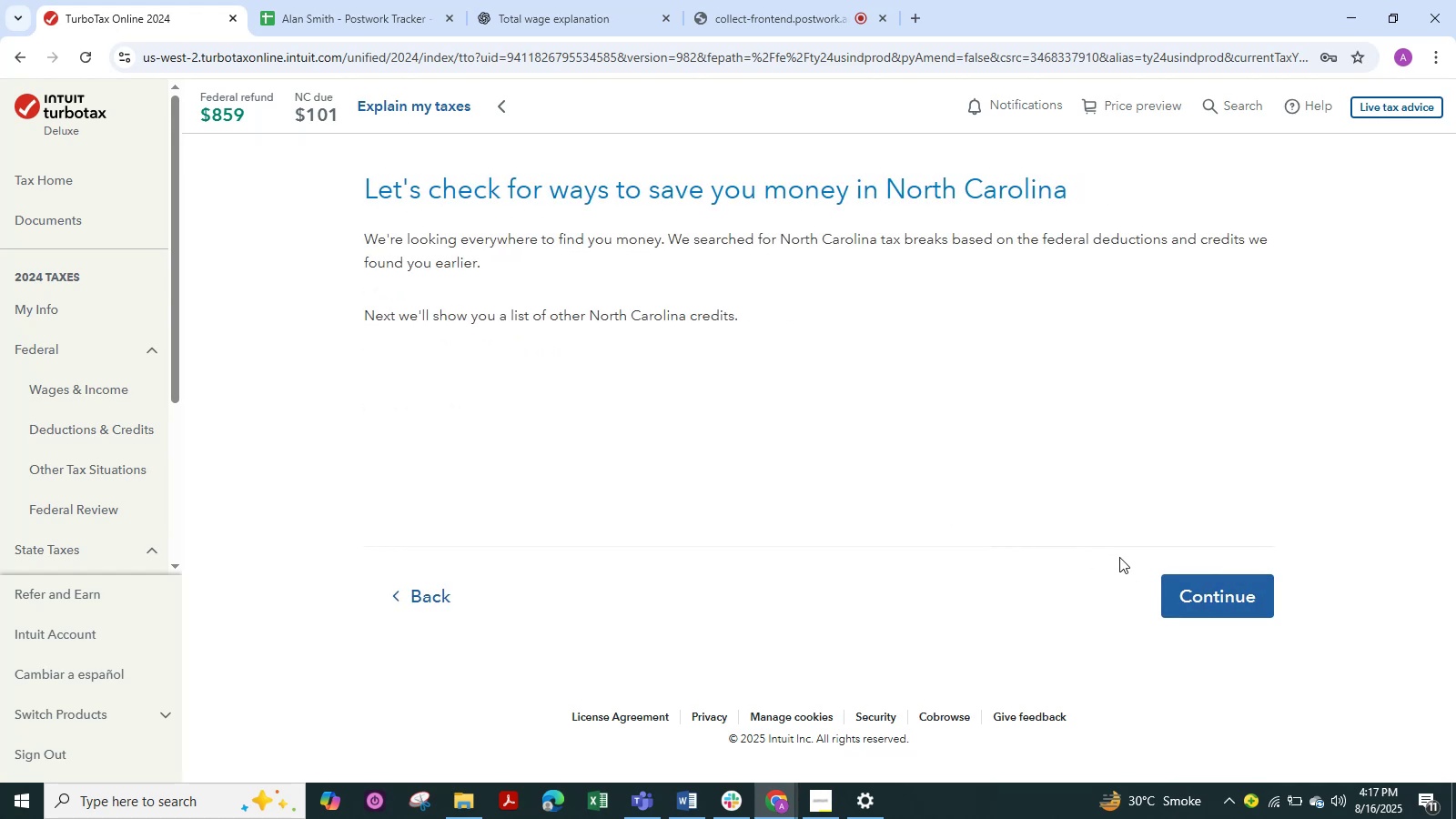 
left_click([1208, 605])
 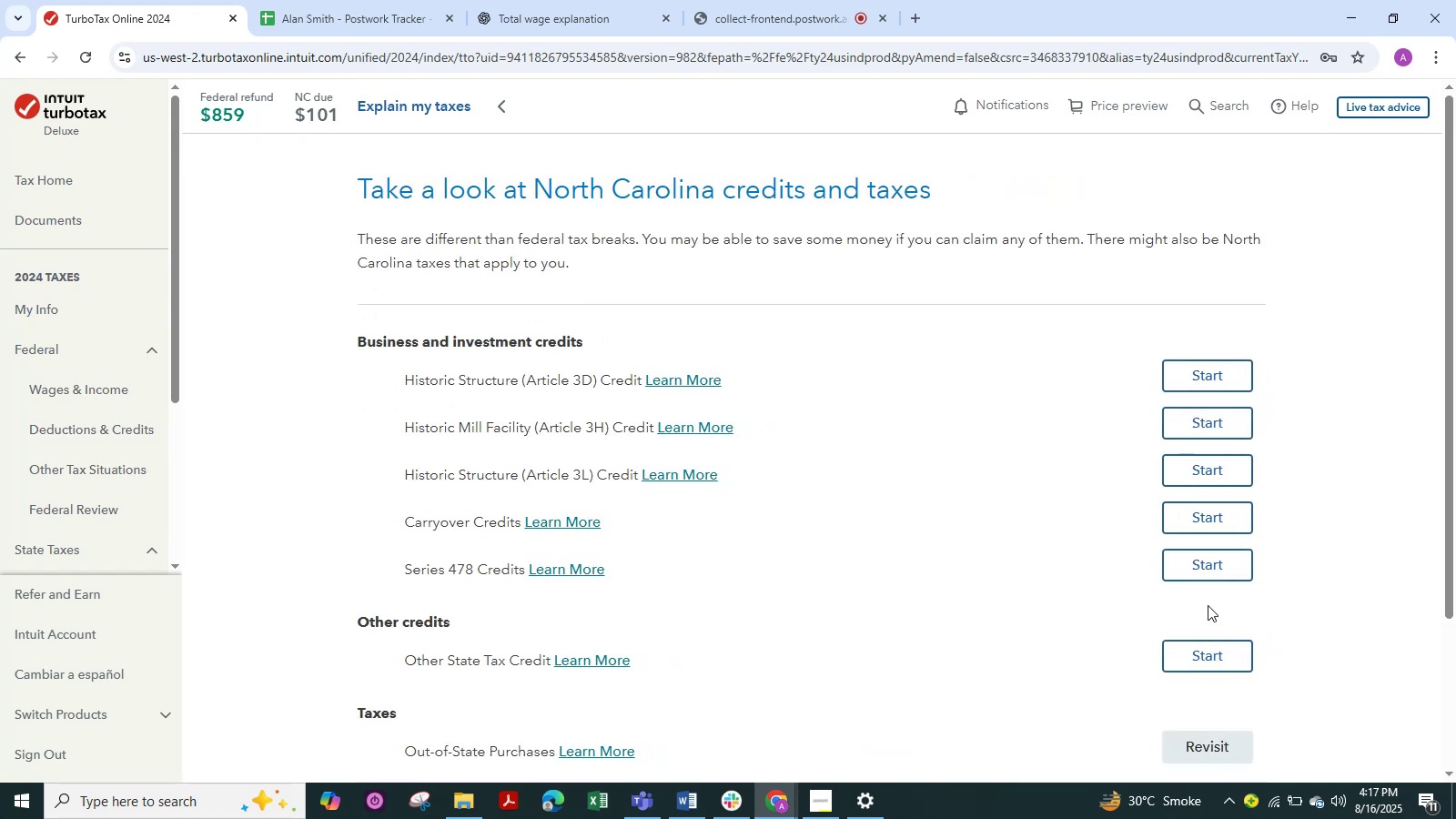 
scroll: coordinate [1026, 593], scroll_direction: down, amount: 8.0
 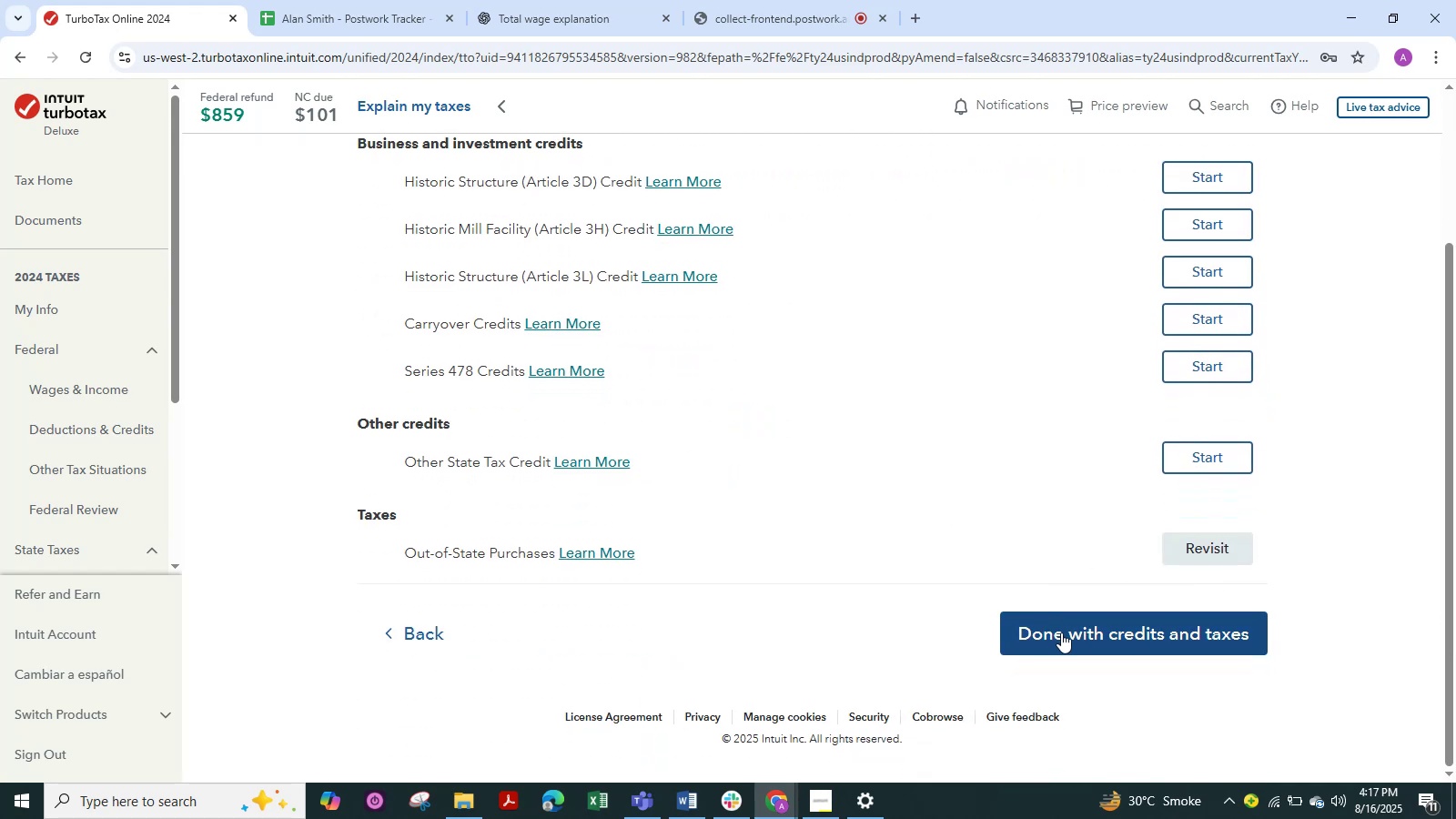 
left_click([1061, 632])
 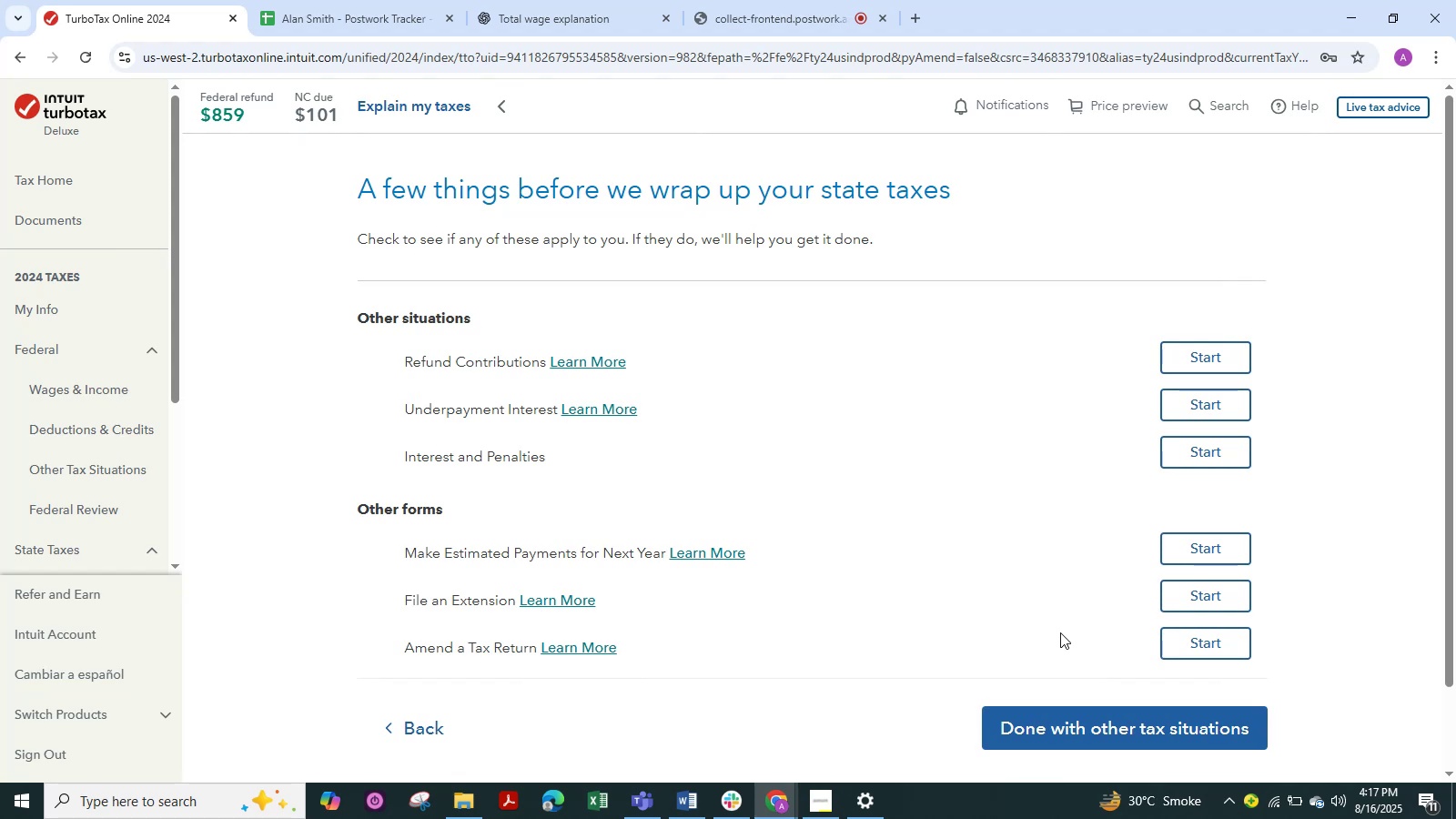 
wait(5.91)
 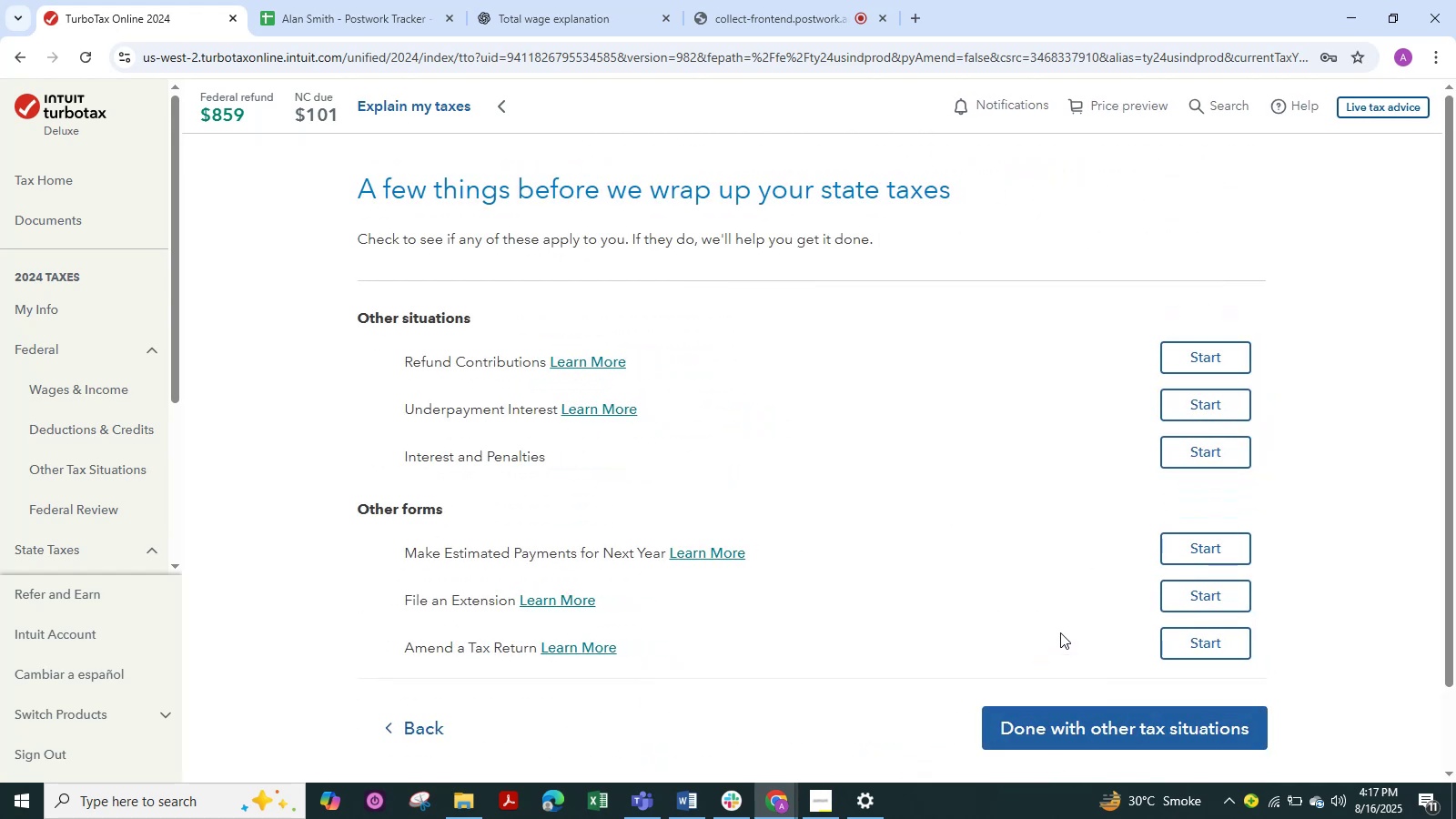 
left_click([1117, 717])
 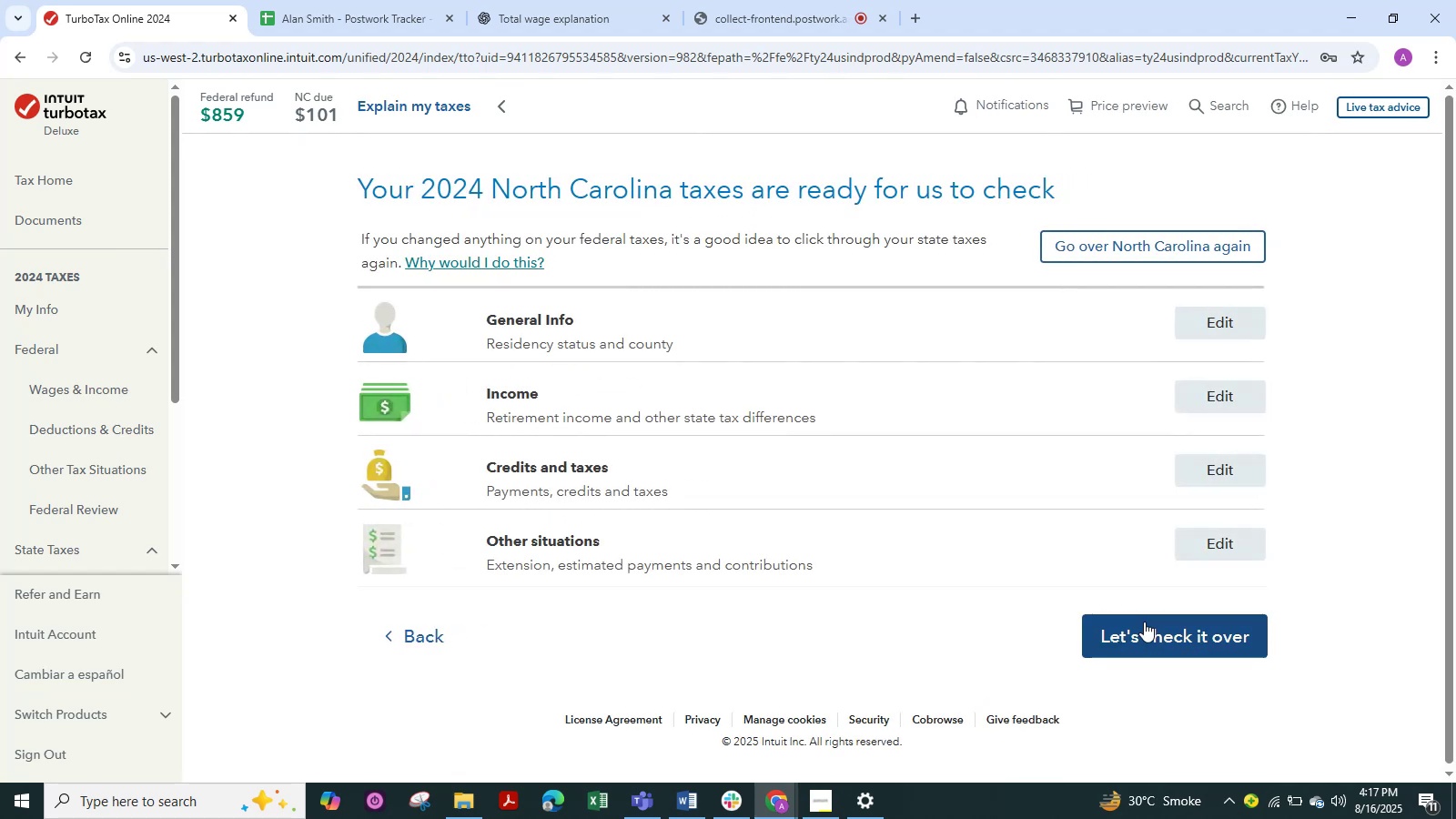 
left_click([1149, 623])
 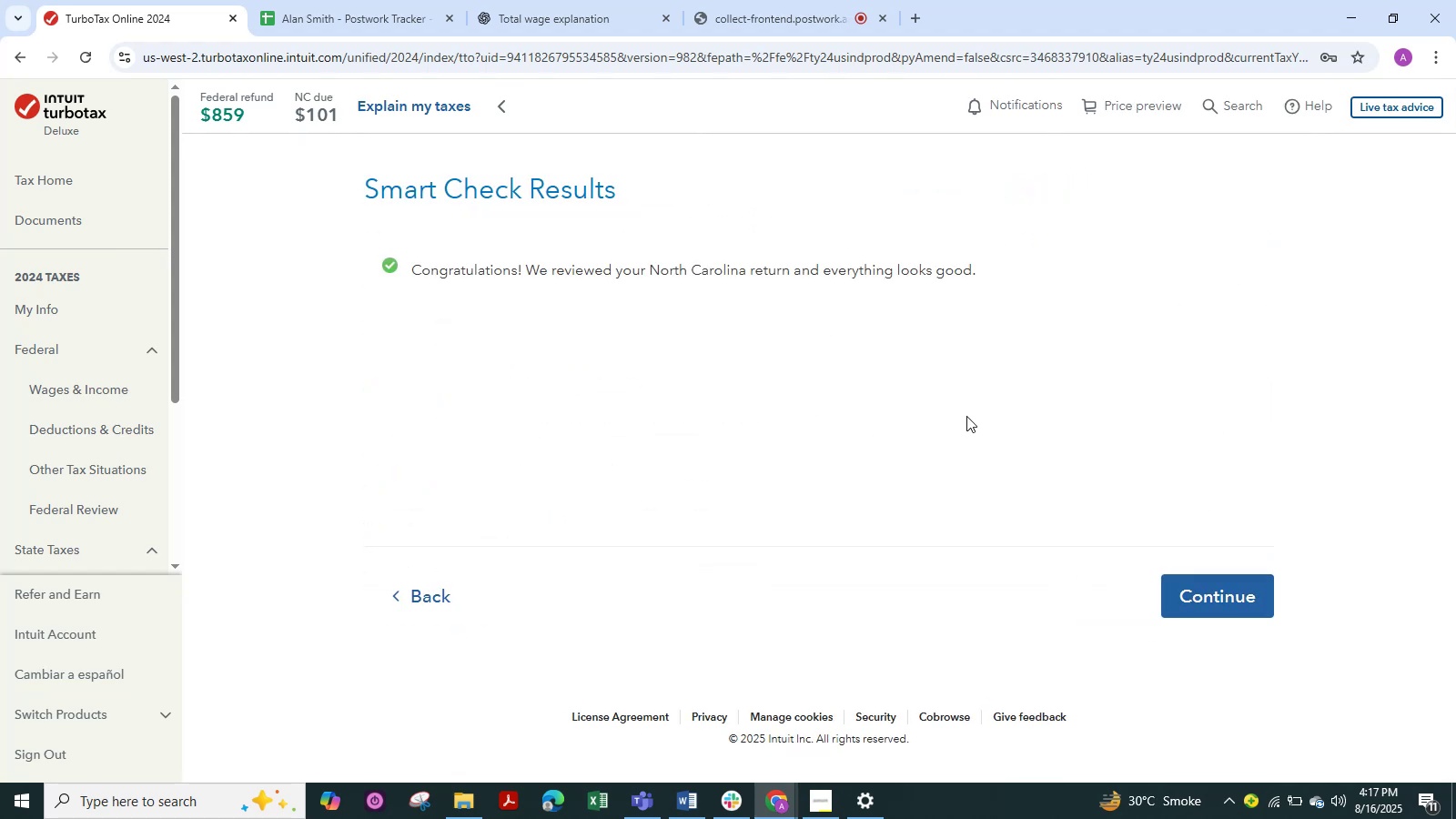 
left_click([1203, 592])
 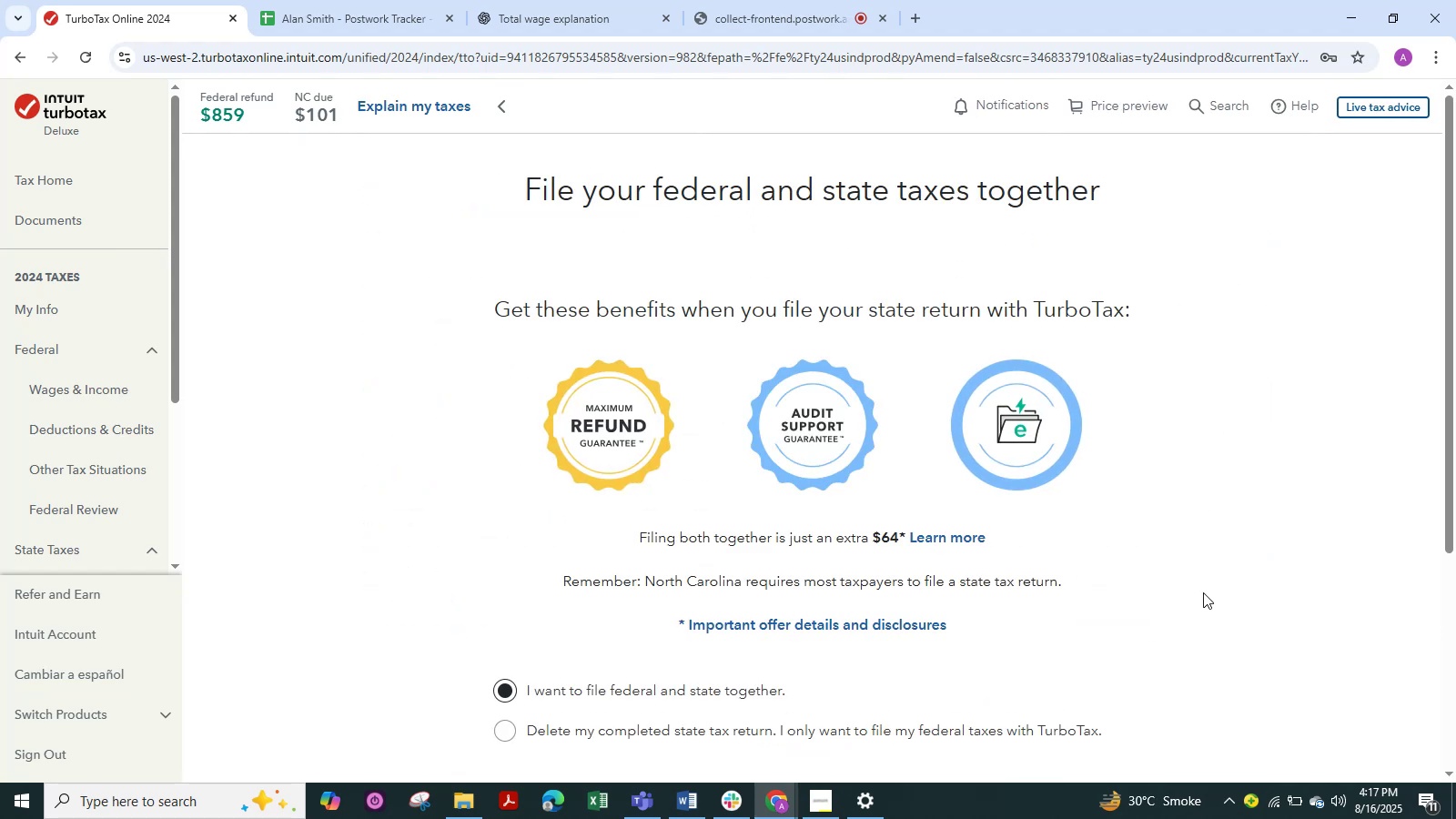 
scroll: coordinate [969, 542], scroll_direction: down, amount: 5.0
 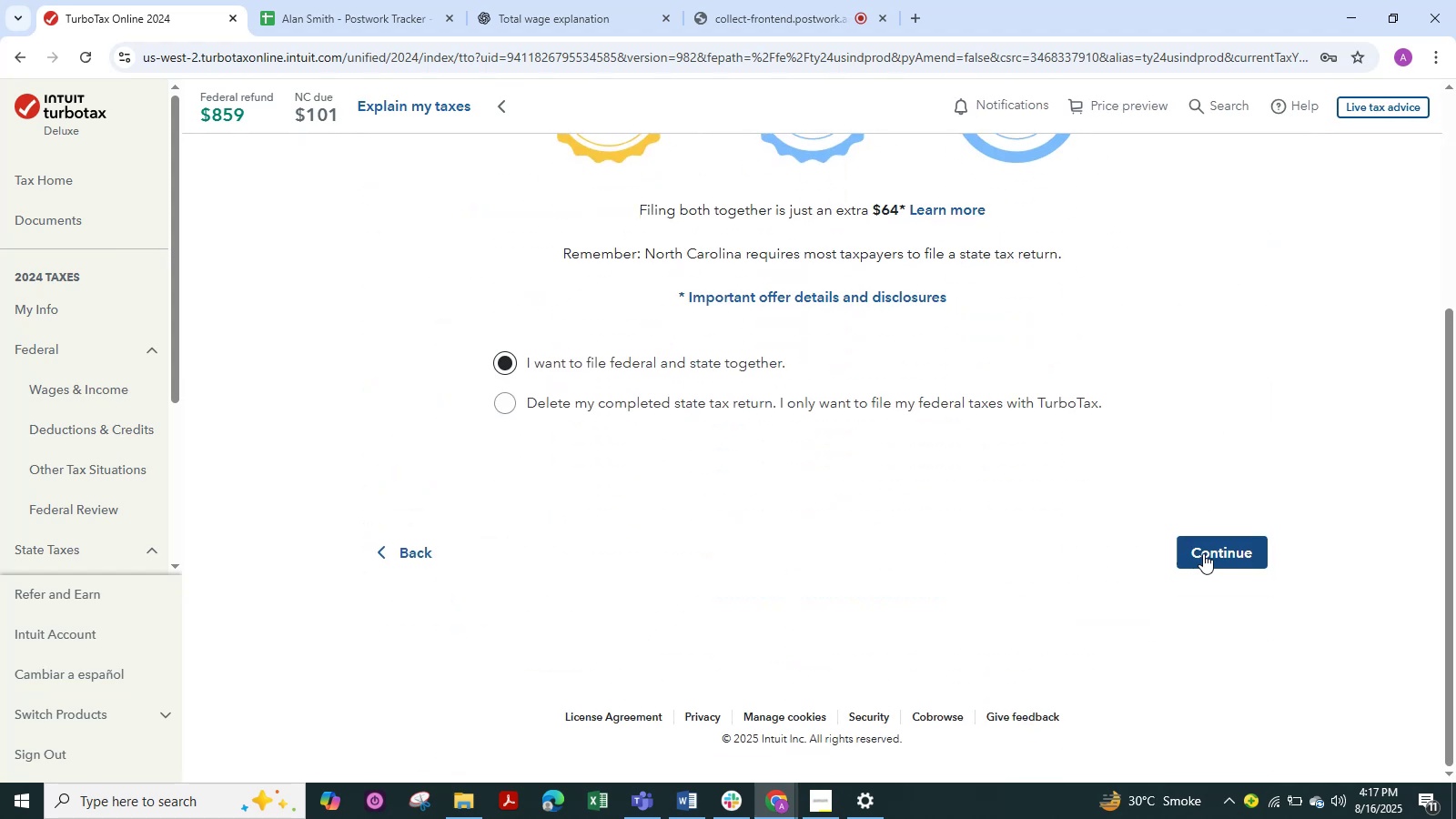 
left_click([1207, 553])
 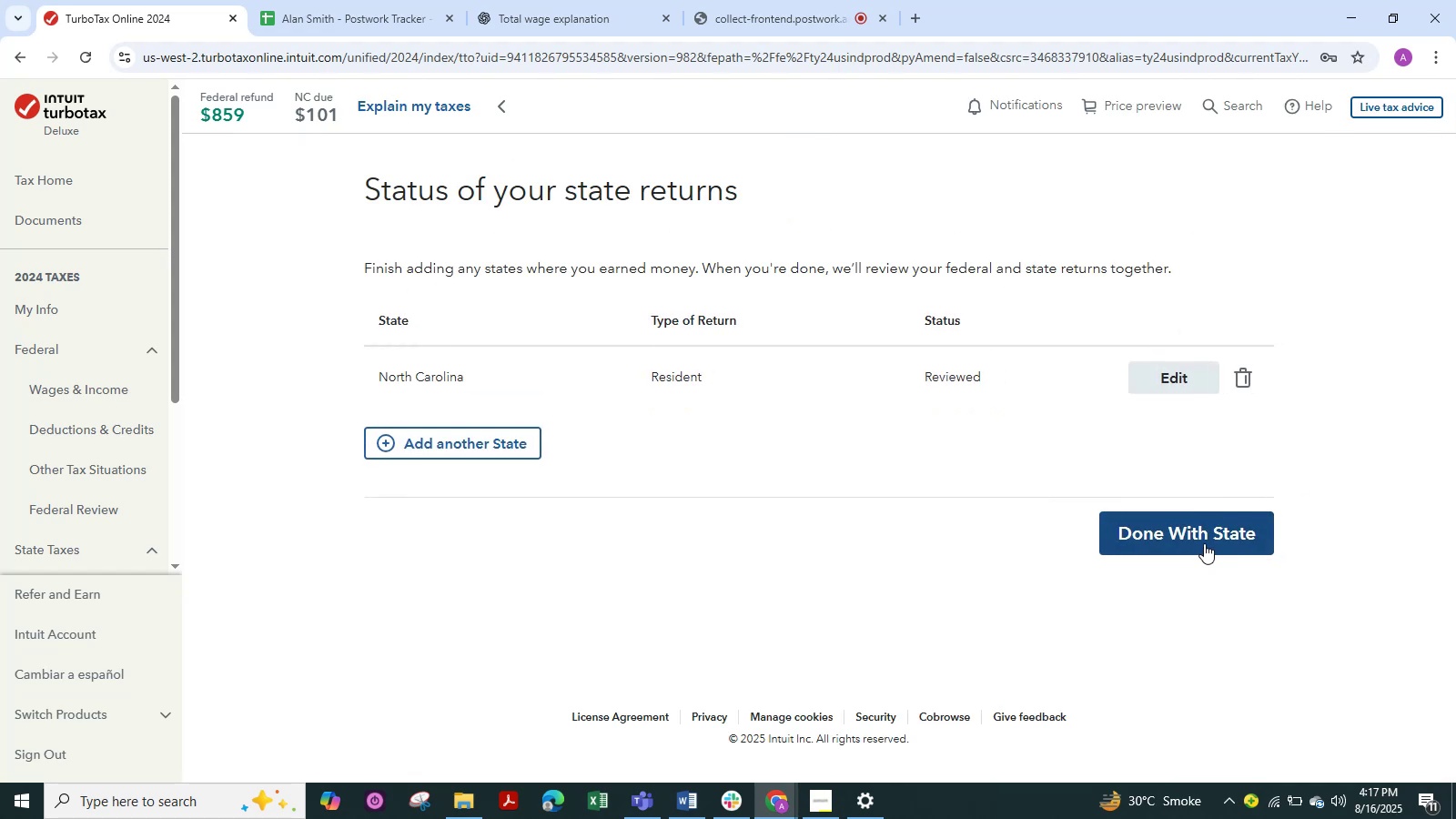 
left_click([1203, 536])
 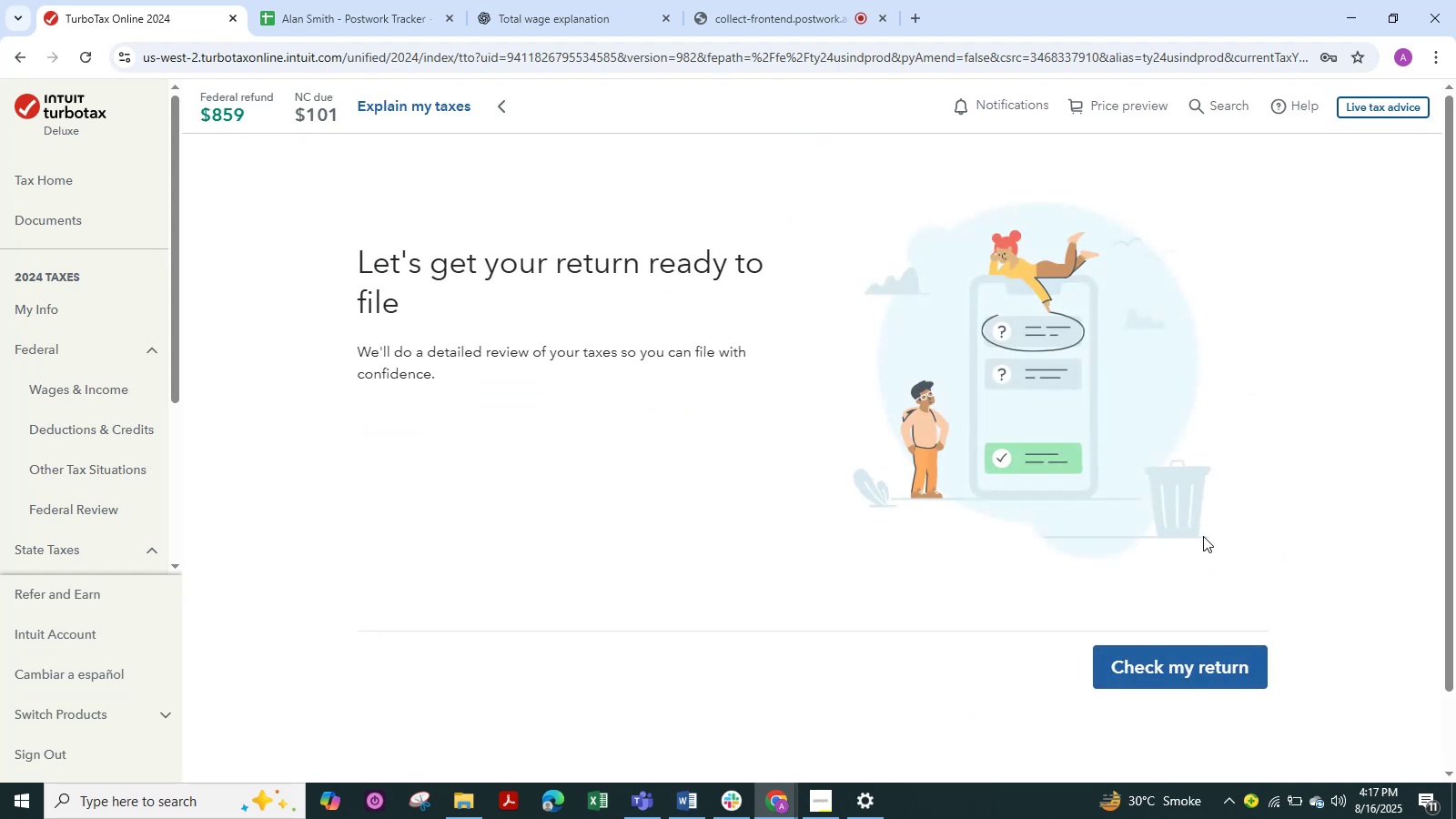 
left_click([1188, 677])
 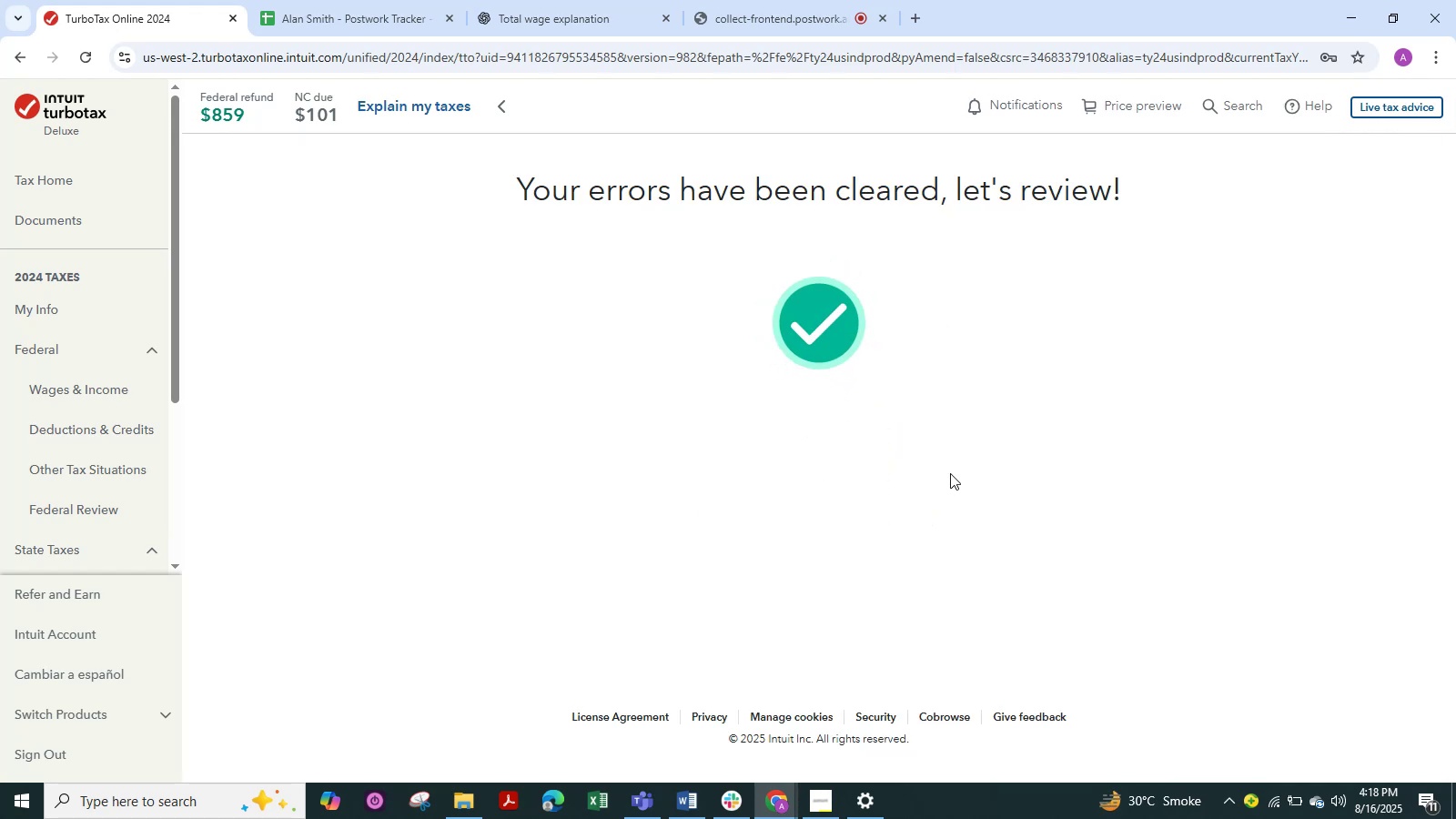 
wait(15.62)
 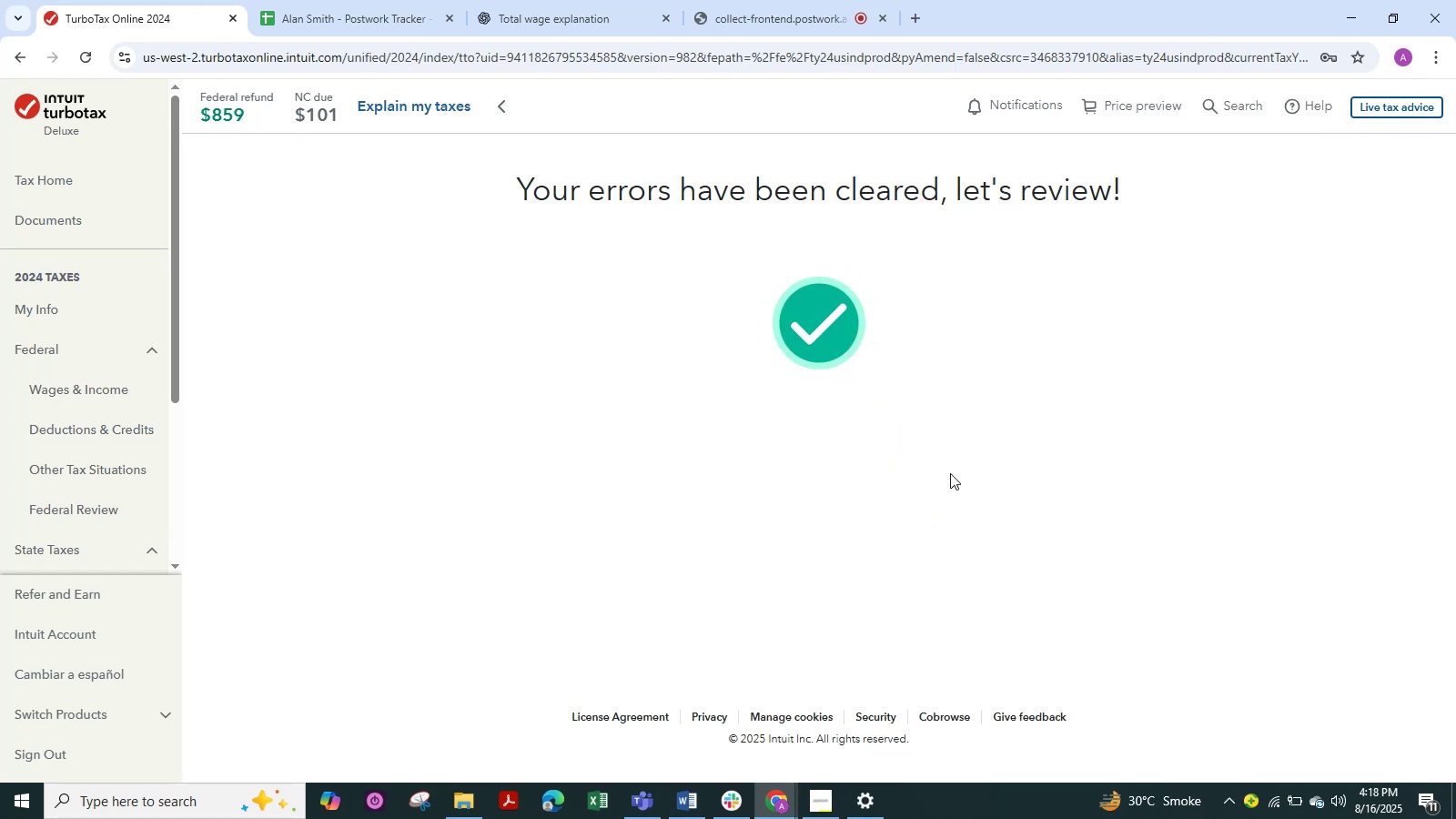 
left_click([1206, 621])
 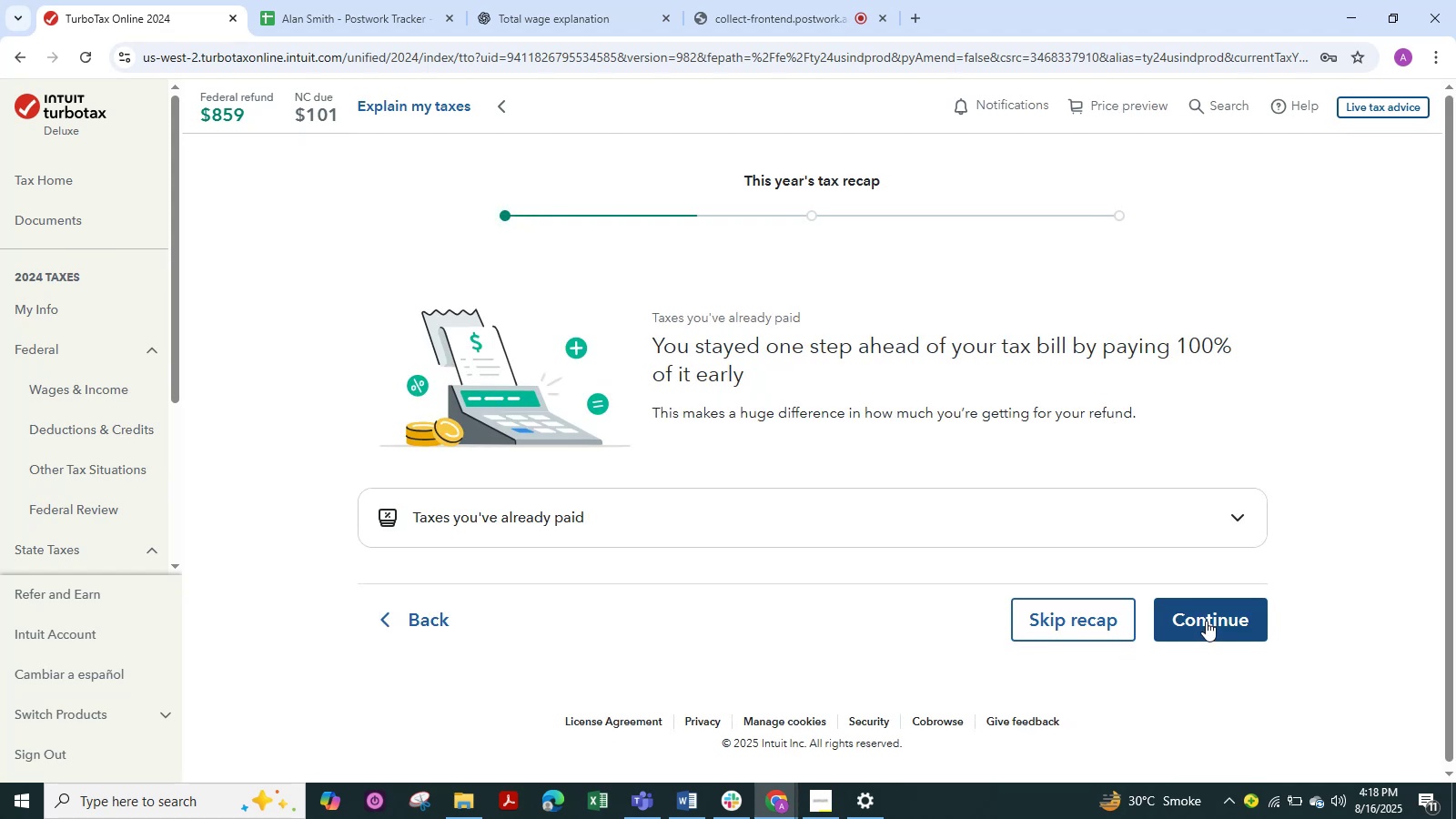 
left_click([1206, 621])
 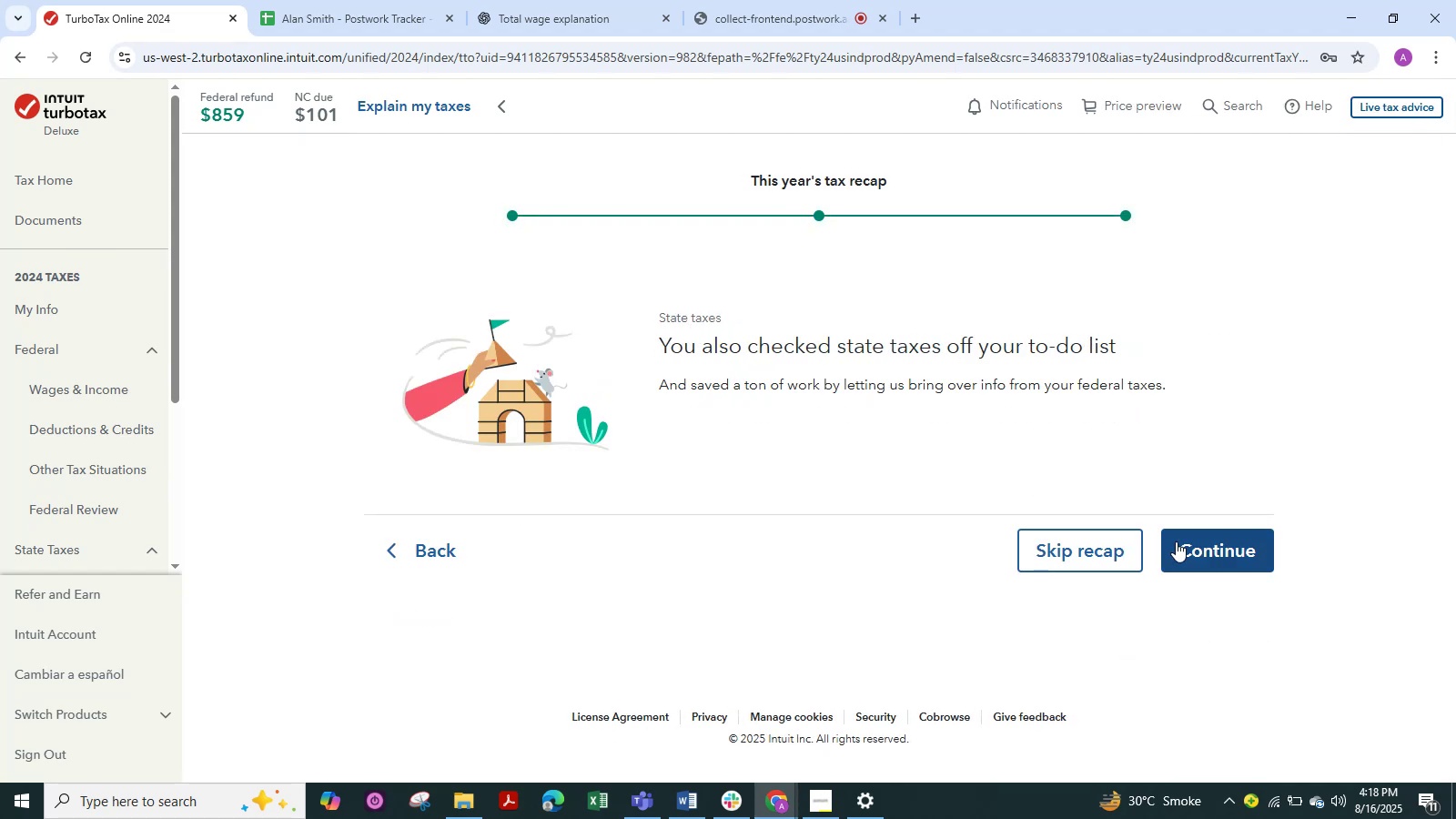 
left_click([1207, 549])
 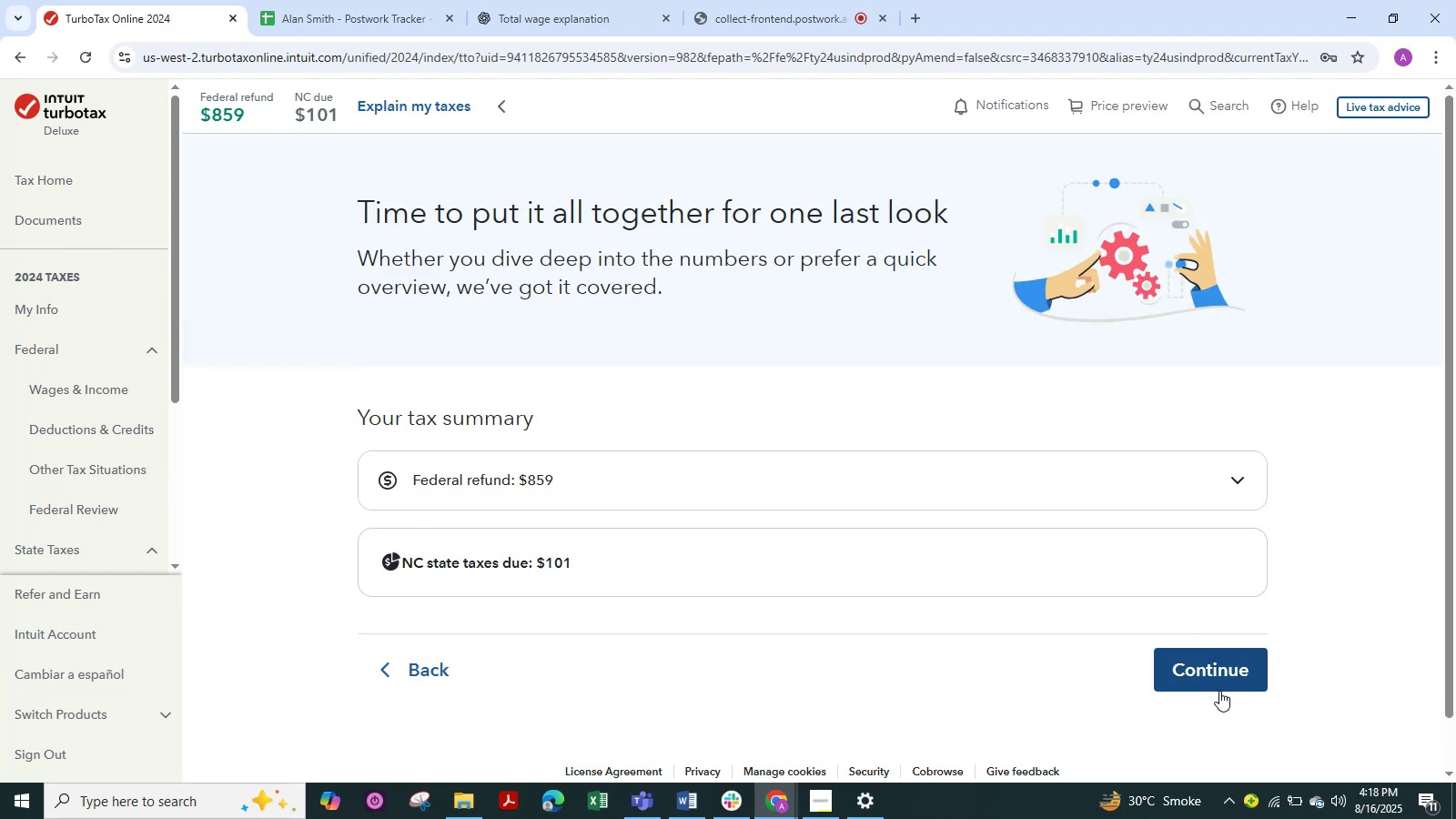 
left_click([1224, 673])
 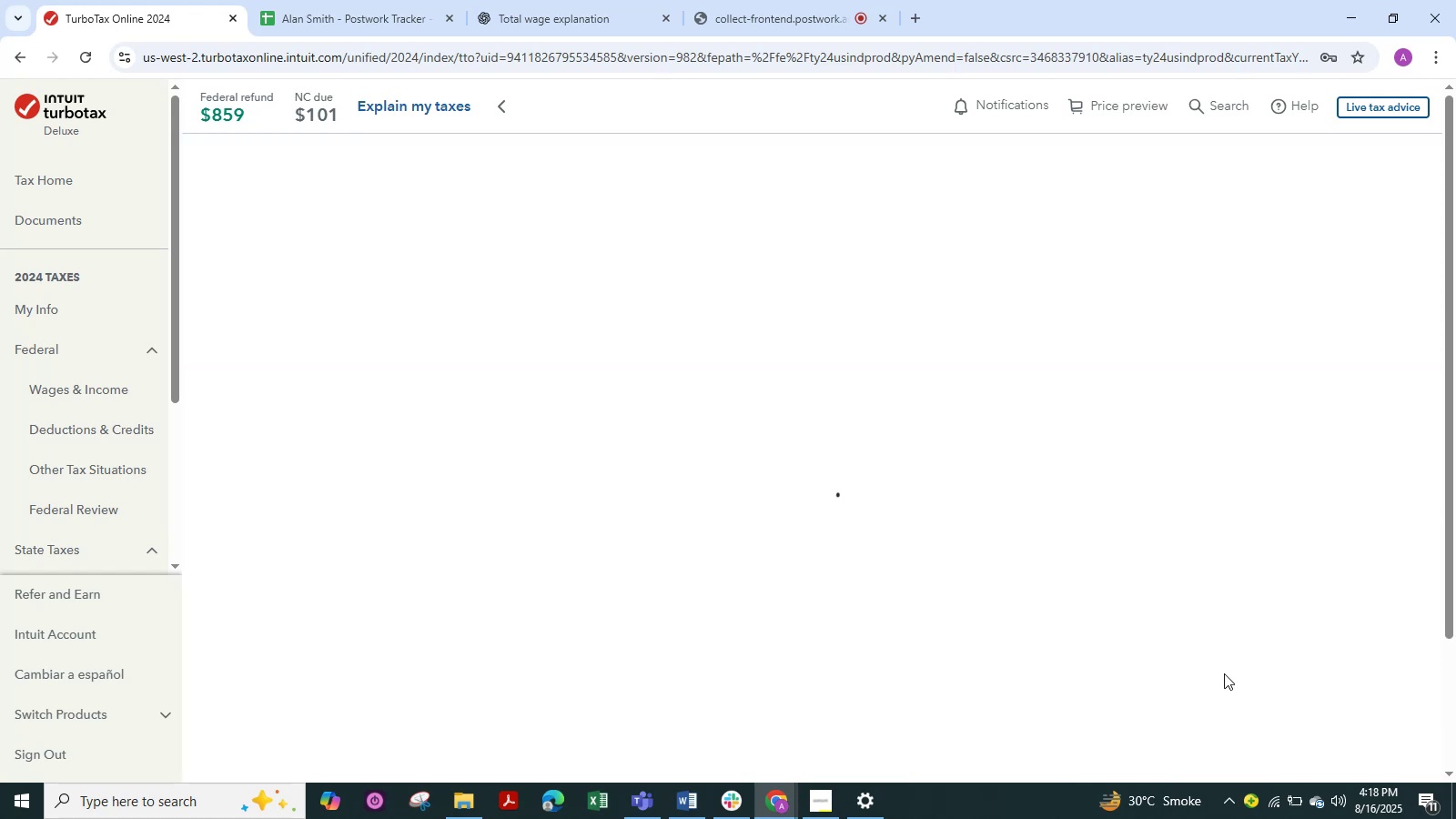 
wait(8.74)
 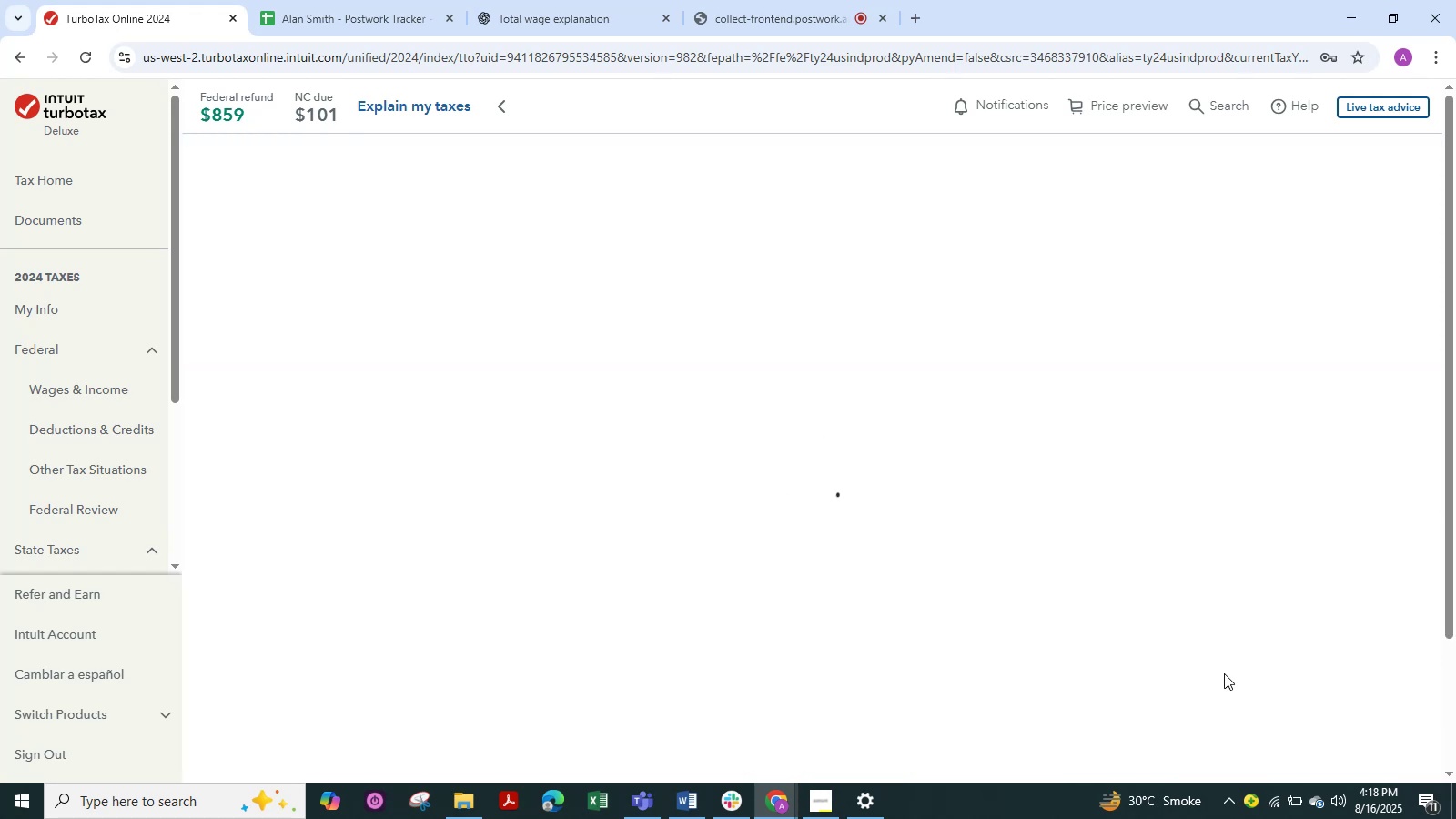 
scroll: coordinate [834, 667], scroll_direction: down, amount: 5.0
 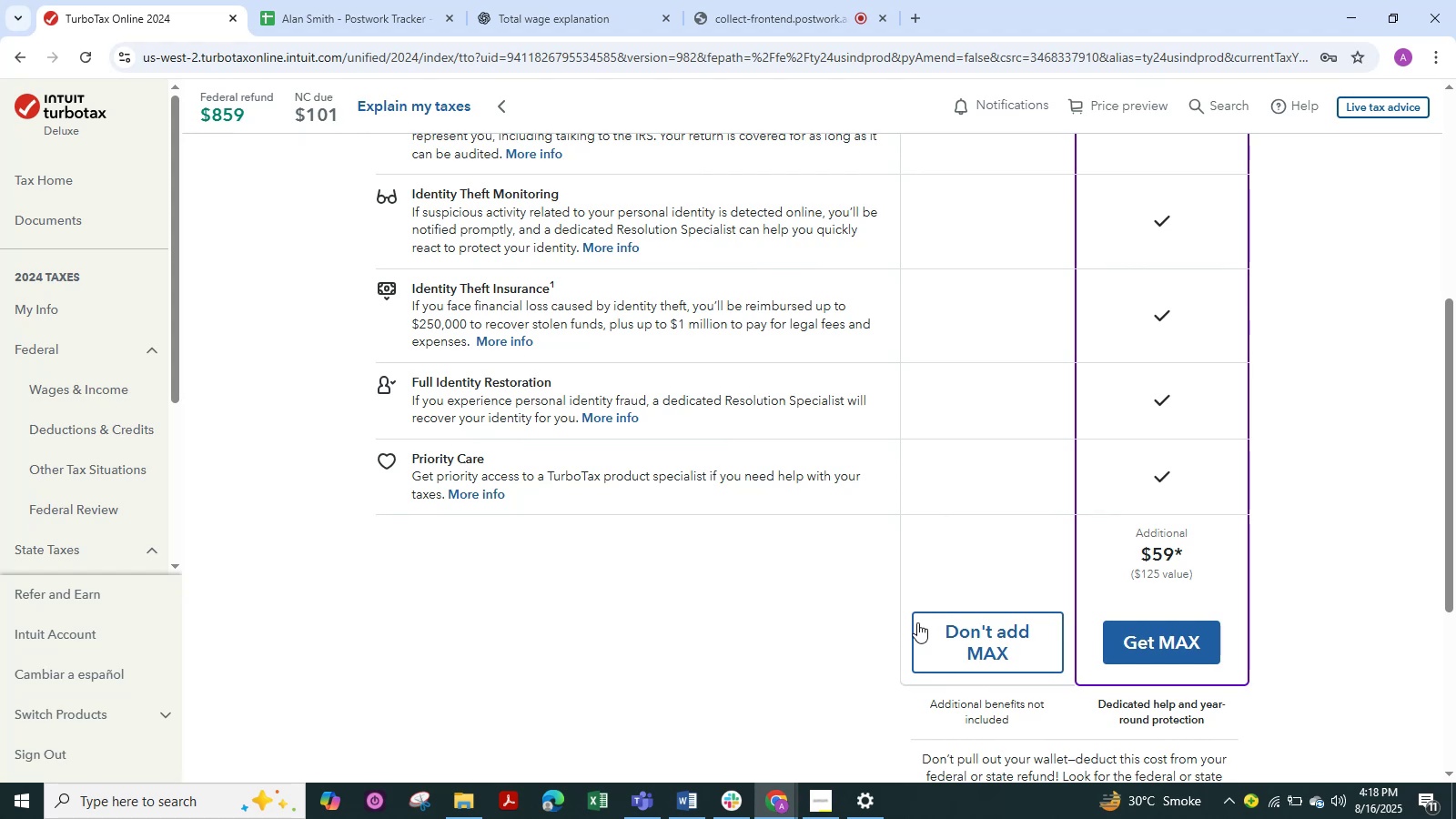 
left_click([957, 643])
 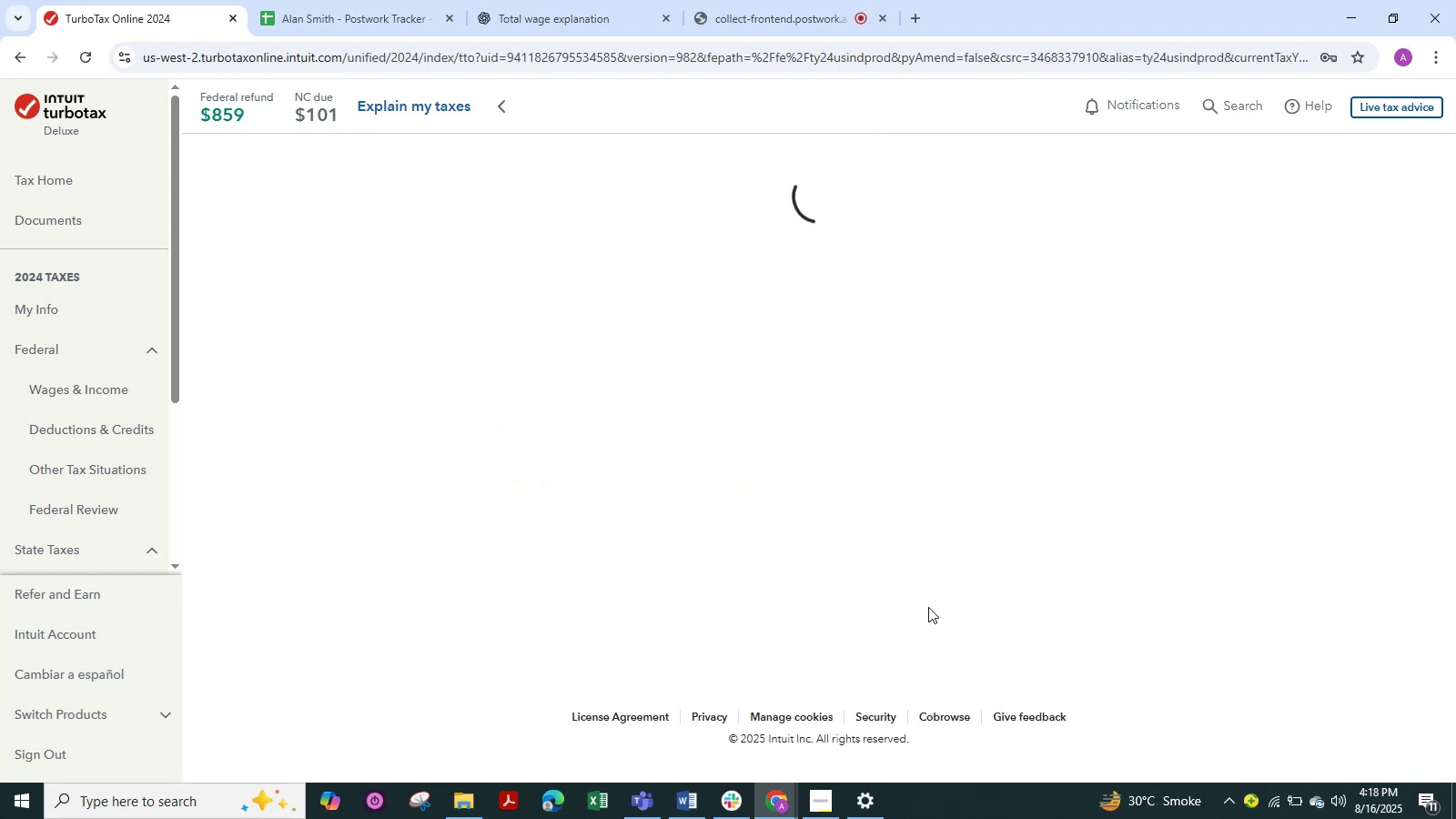 
scroll: coordinate [928, 607], scroll_direction: down, amount: 1.0
 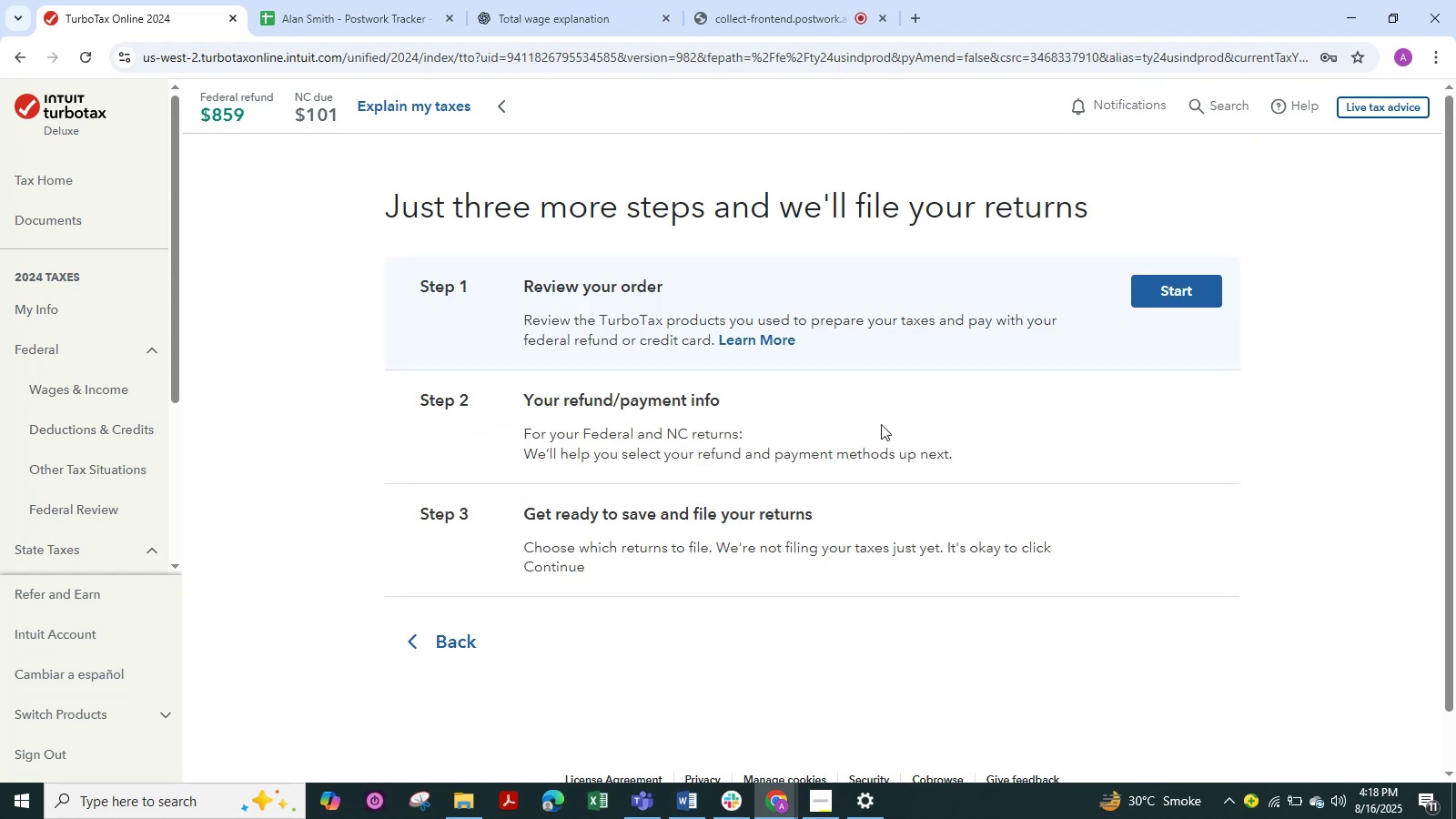 
wait(5.64)
 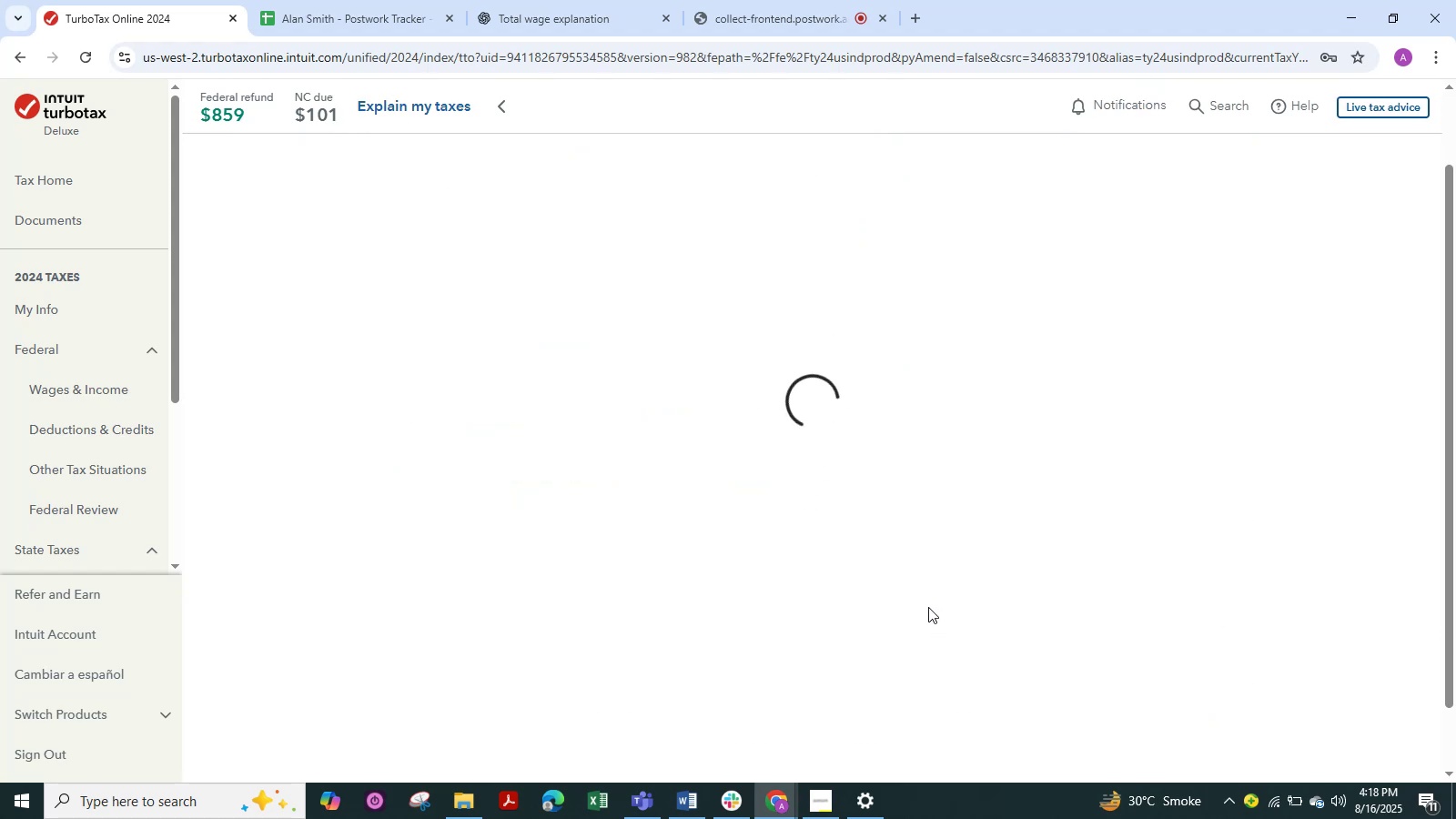 
left_click([1176, 291])
 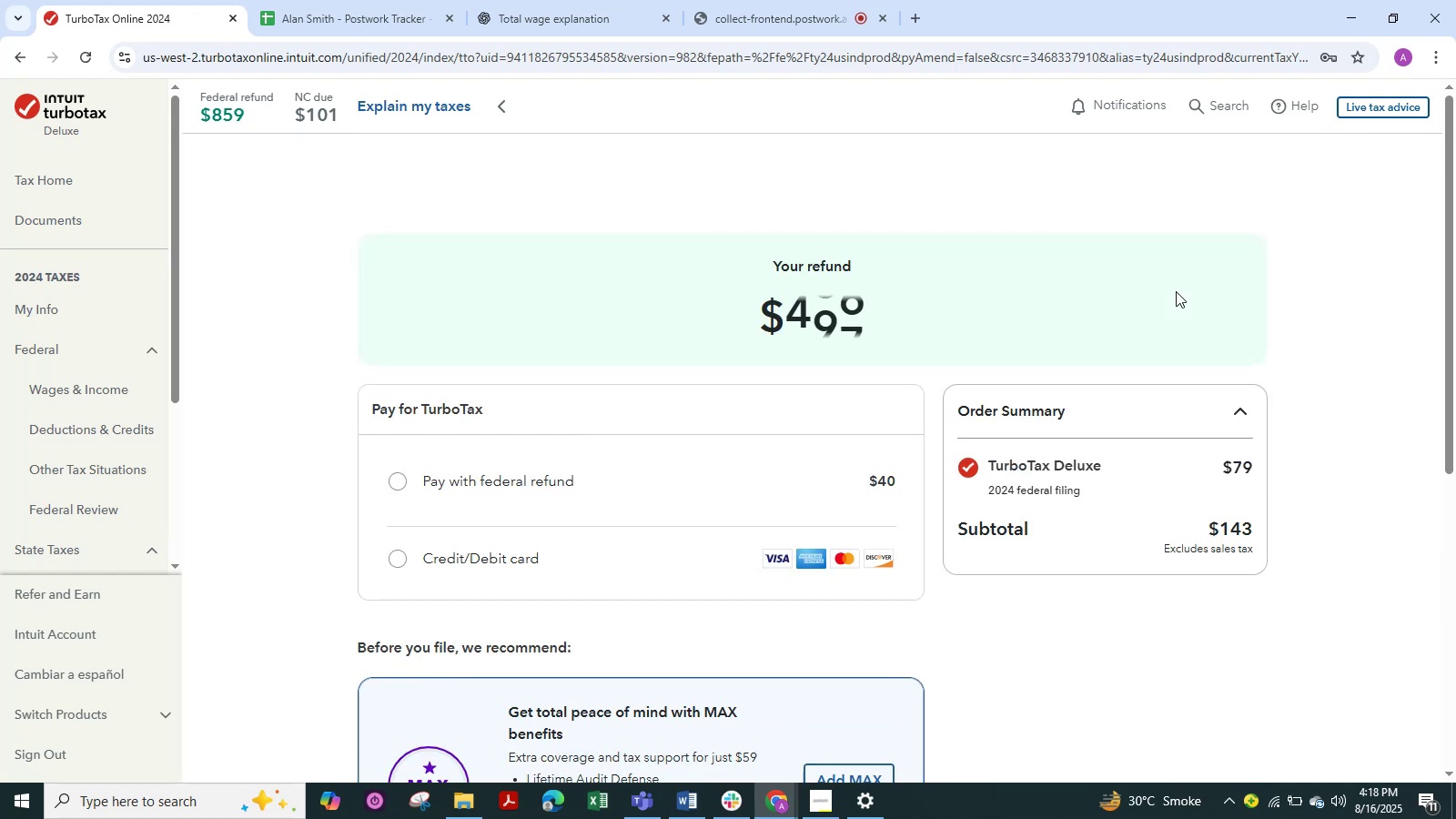 
wait(6.26)
 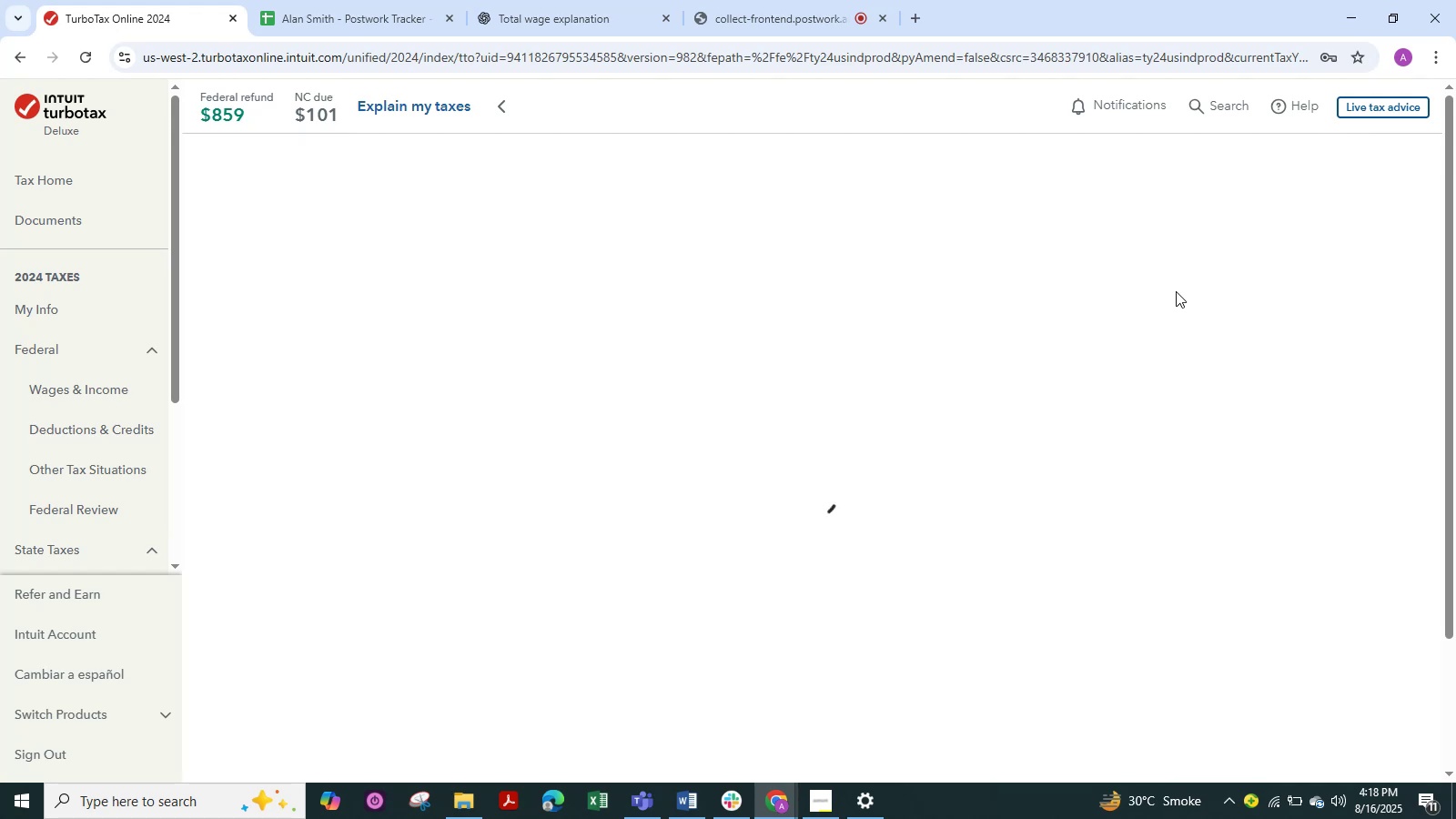 
scroll: coordinate [1176, 291], scroll_direction: down, amount: 4.0
 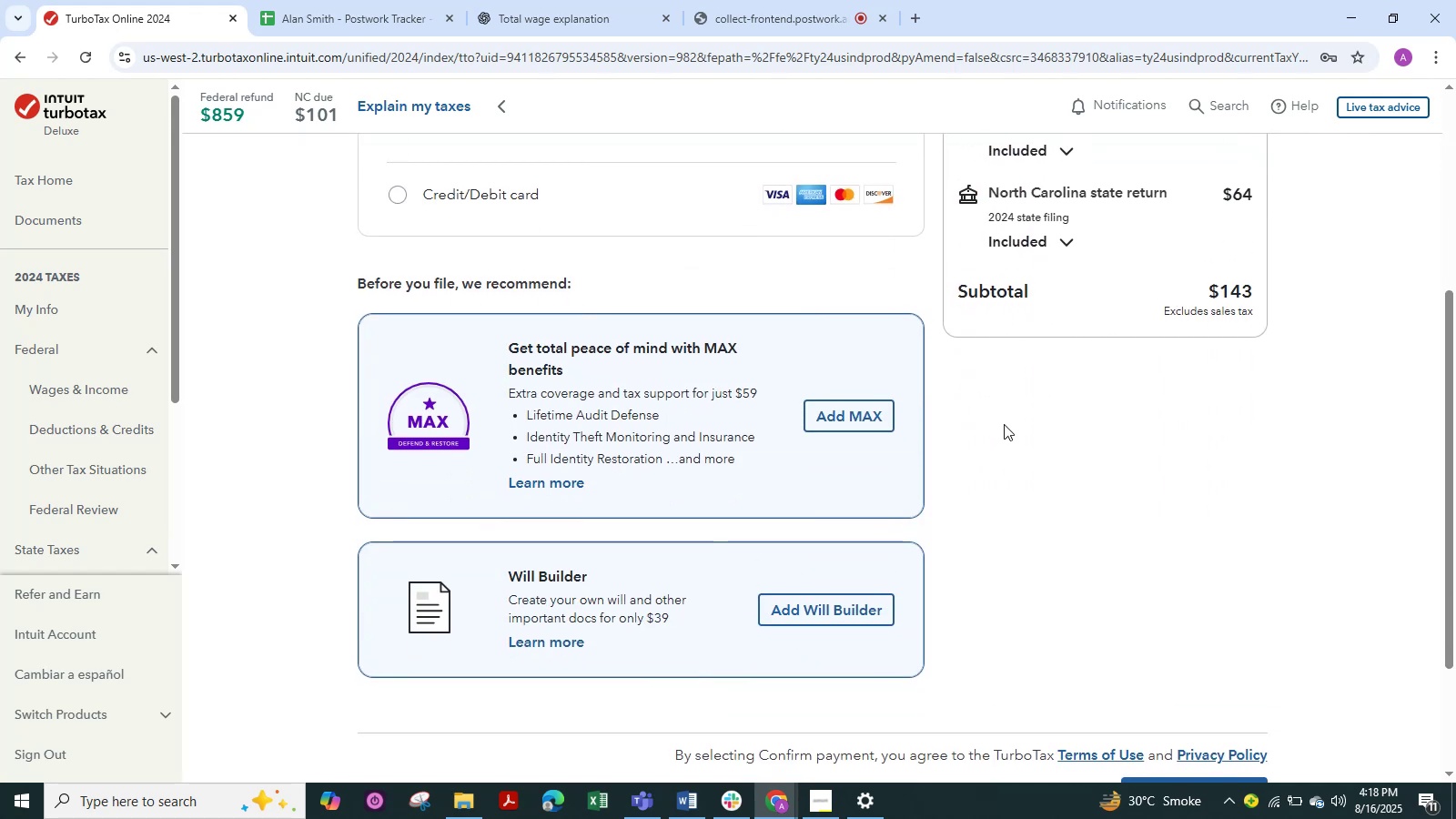 
scroll: coordinate [1004, 424], scroll_direction: up, amount: 5.0
 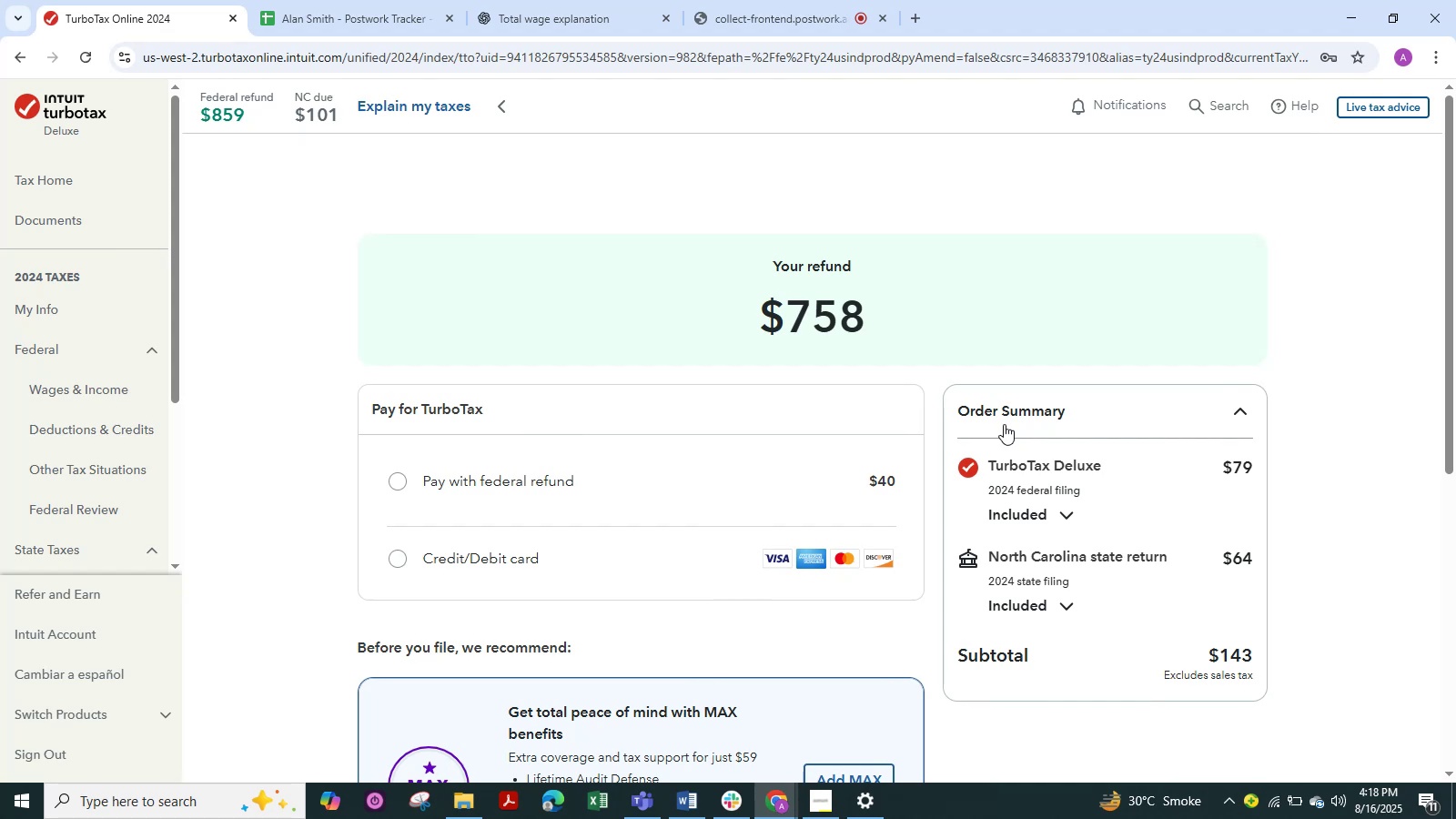 
hold_key(key=ShiftLeft, duration=2.0)
 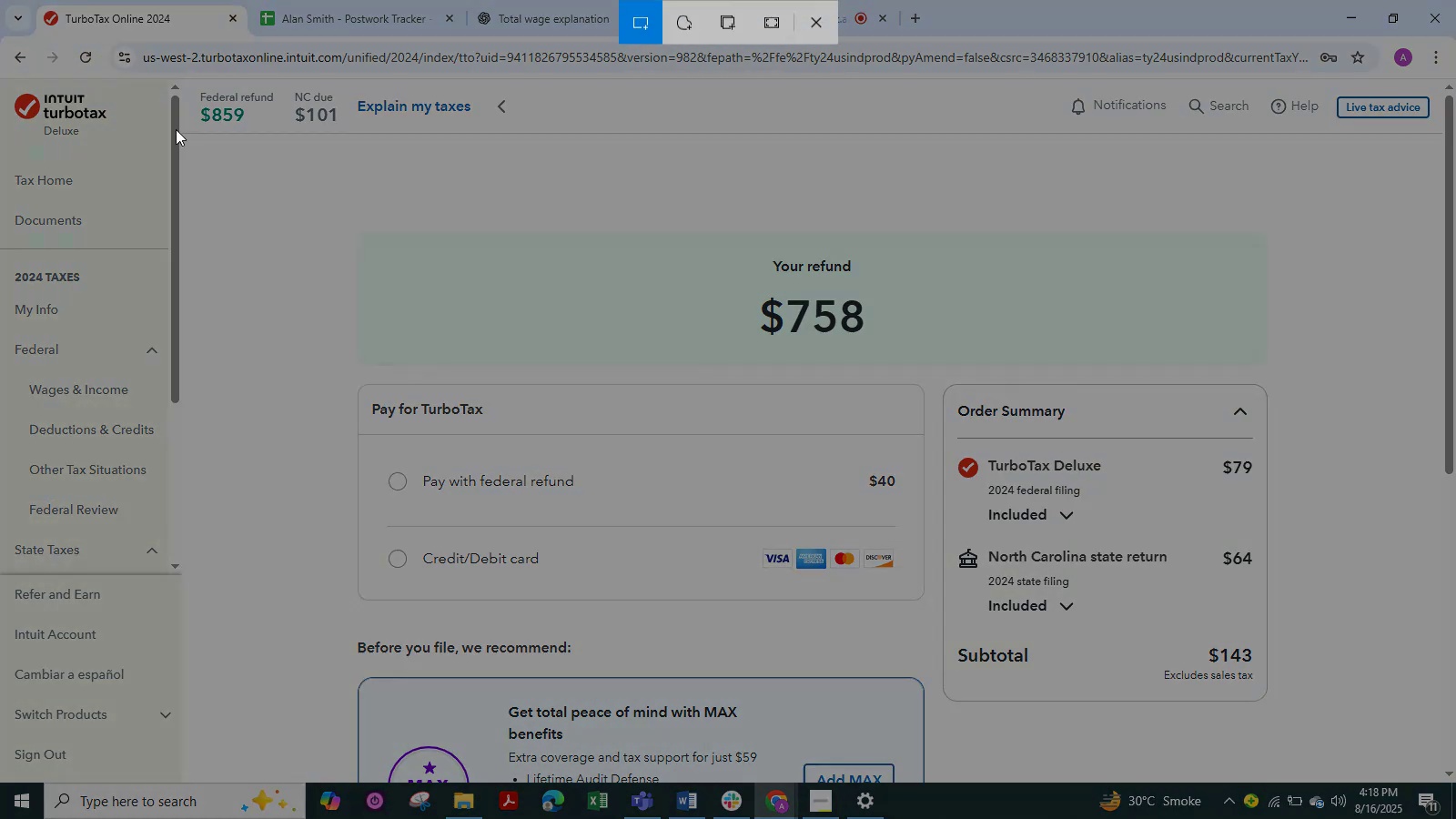 
hold_key(key=MetaLeft, duration=1.06)
 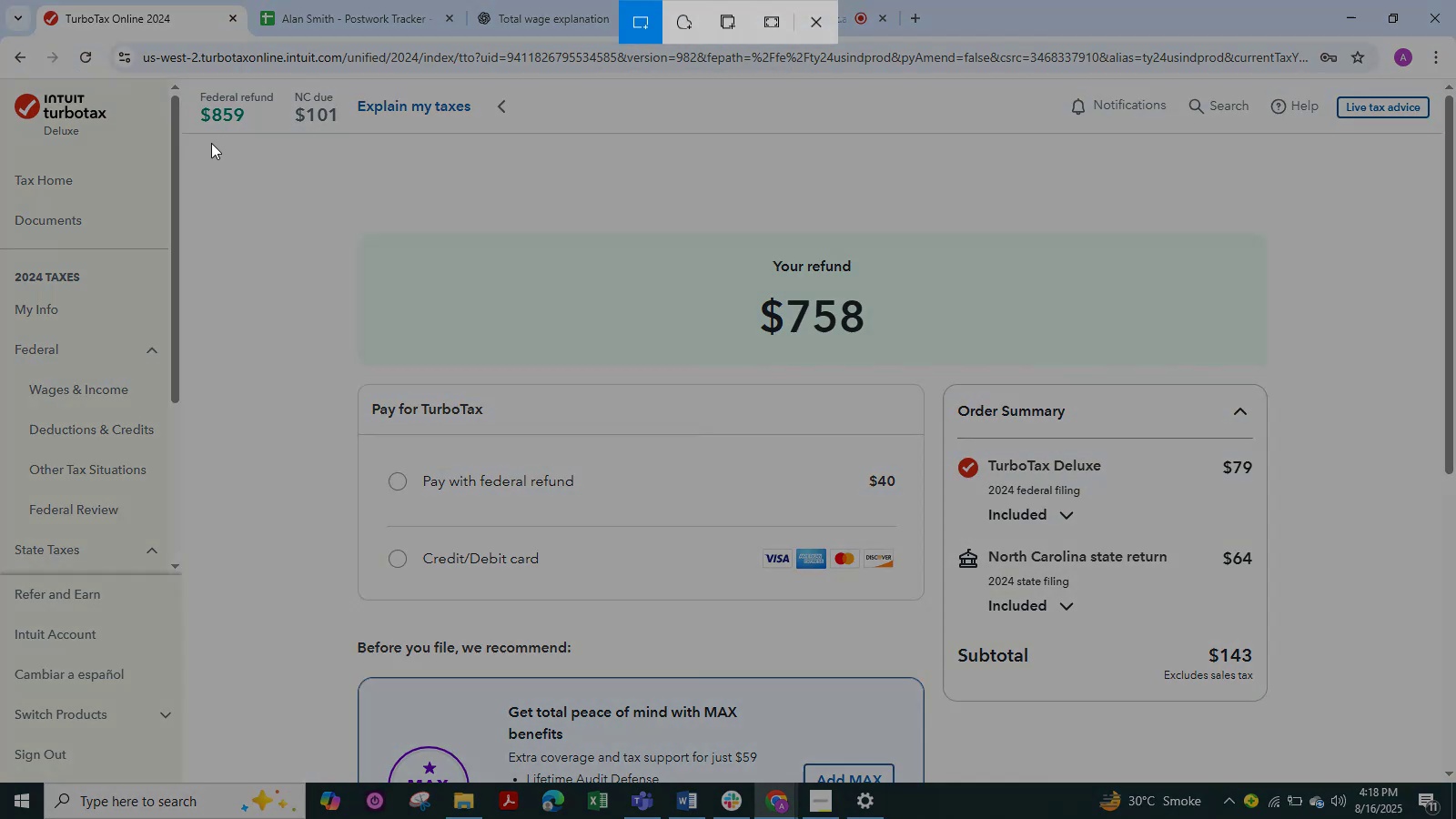 
hold_key(key=S, duration=0.34)
 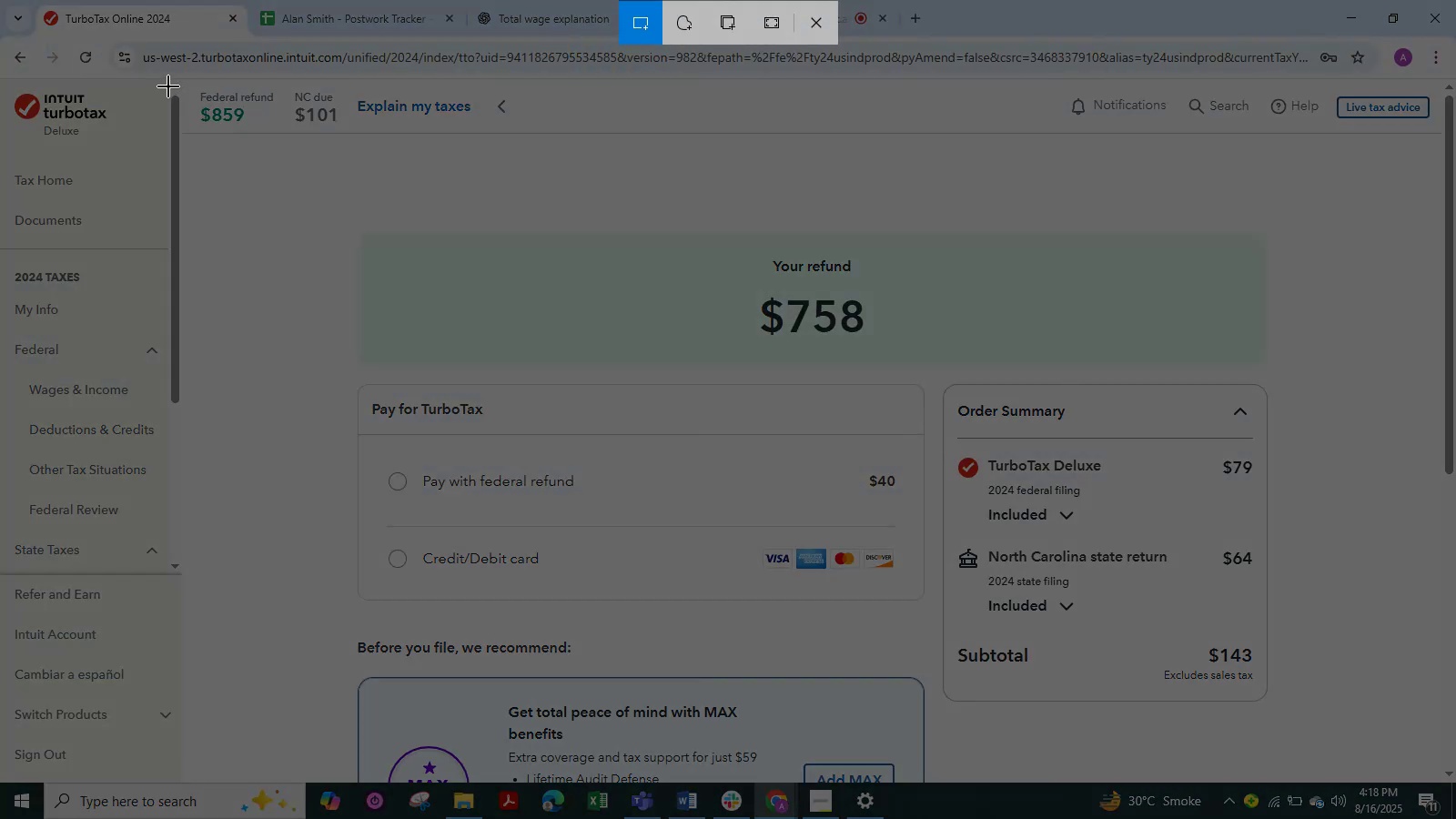 
left_click_drag(start_coordinate=[187, 83], to_coordinate=[550, 153])
 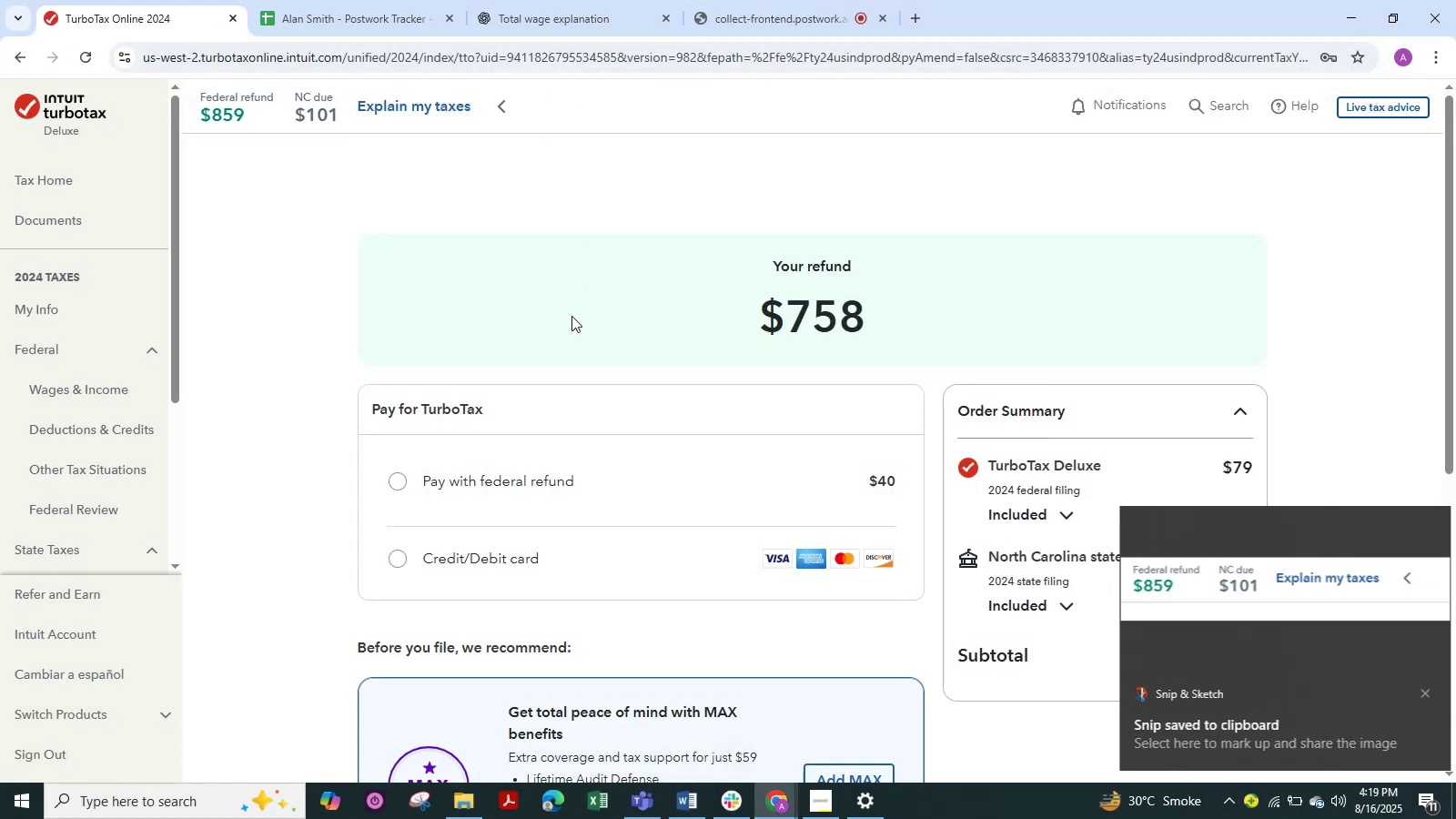 
key(Alt+Tab)
 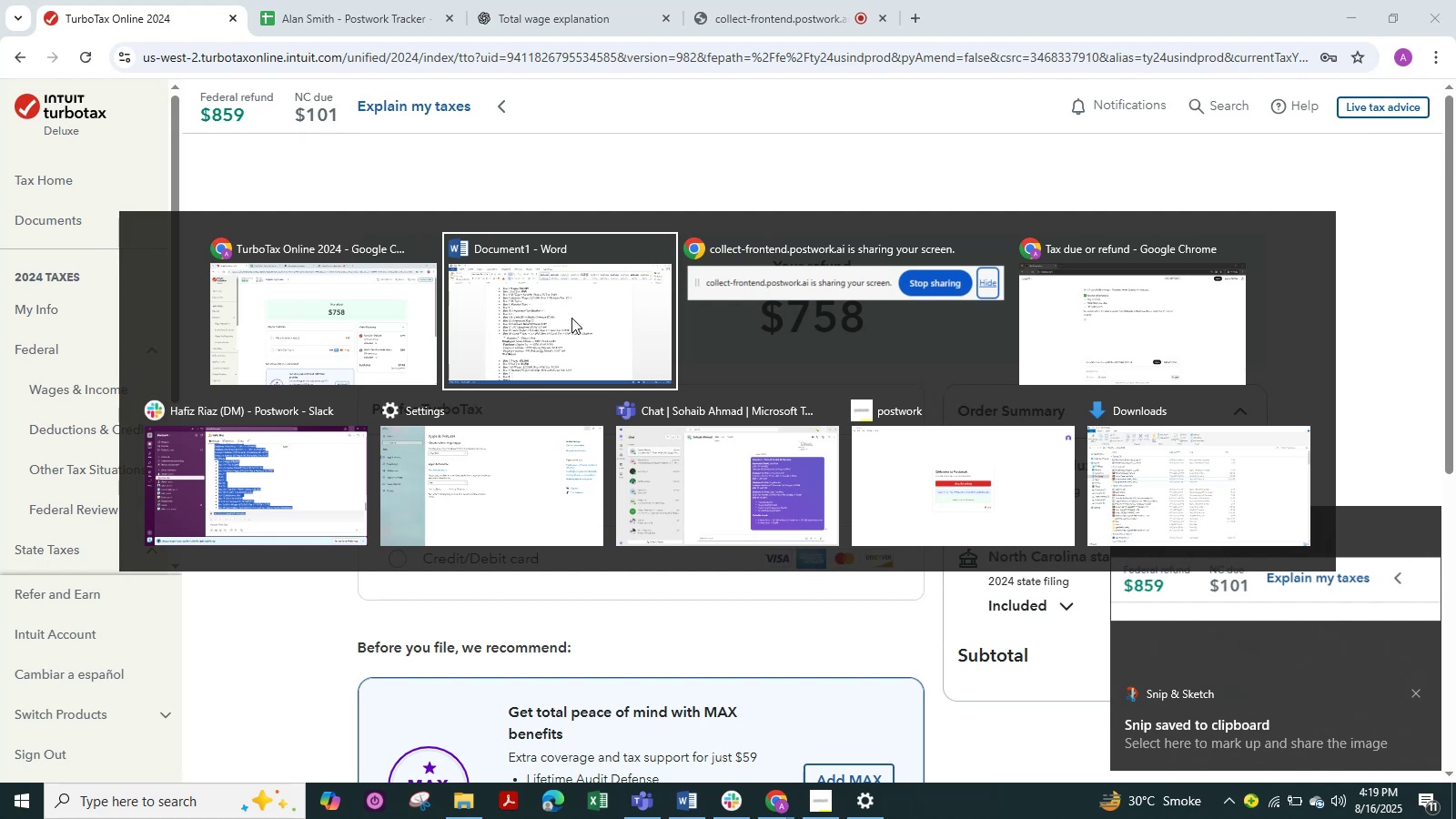 
key(Alt+Tab)
 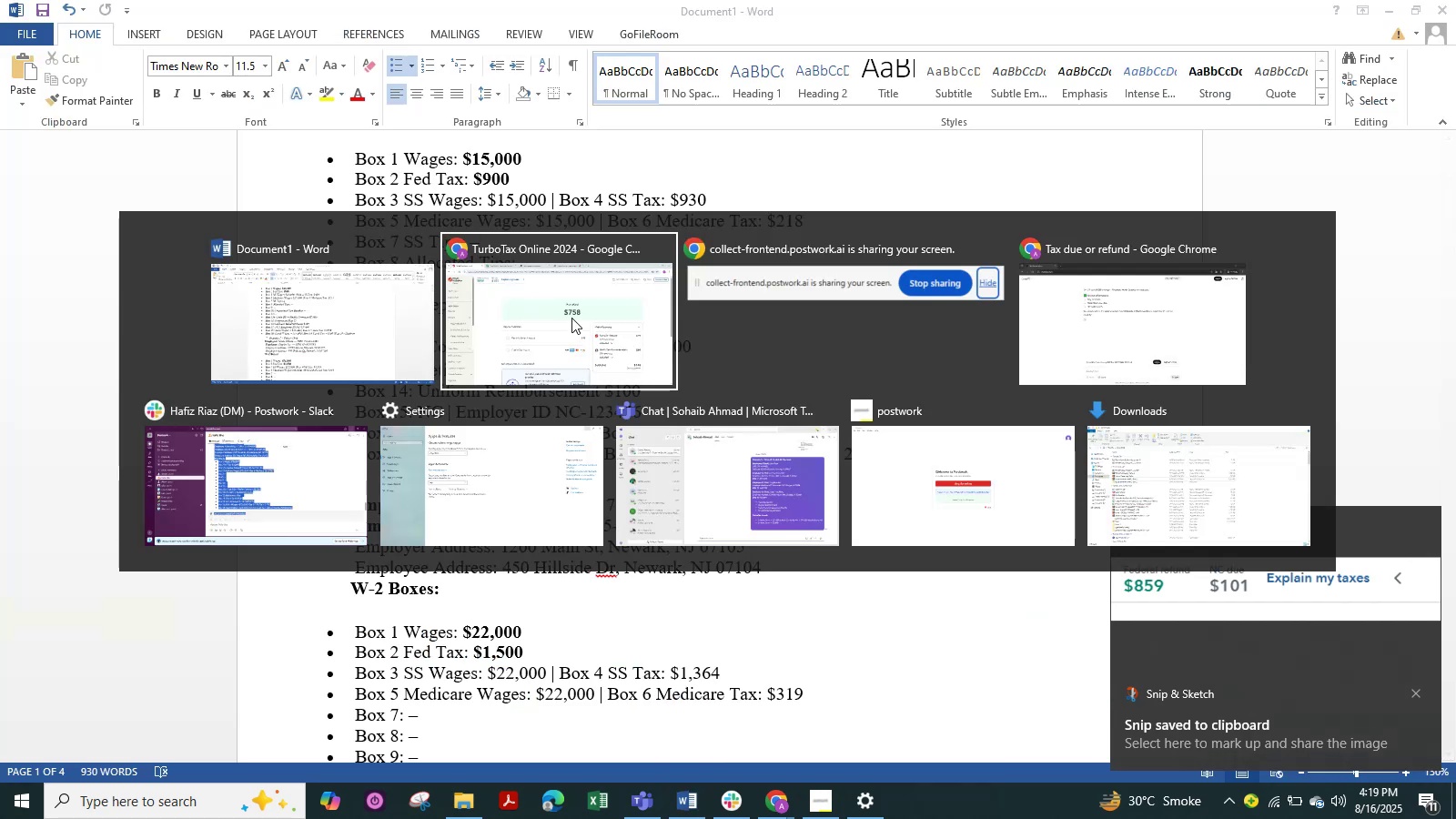 
key(Alt+Tab)
 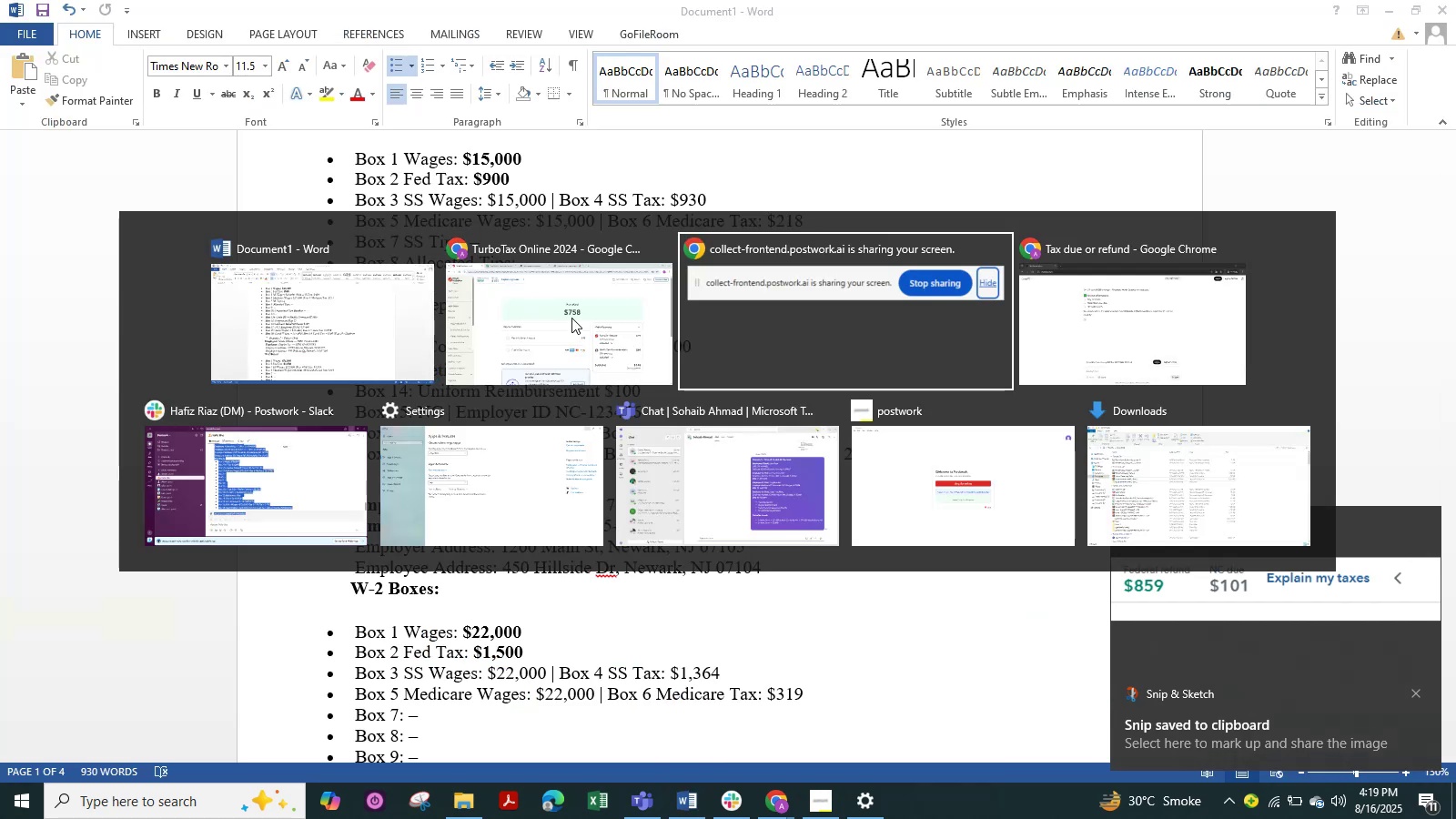 
key(Alt+Tab)
 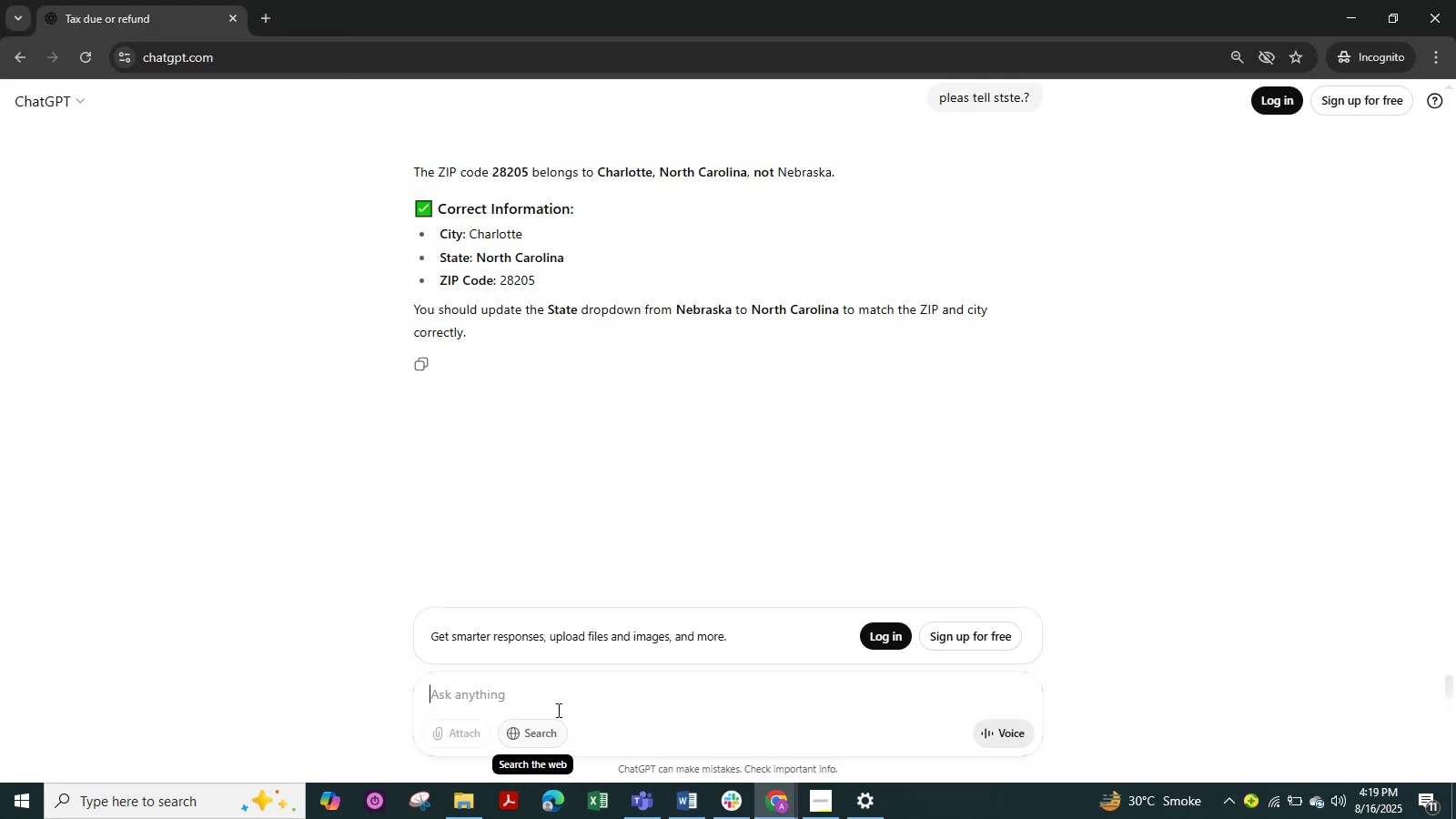 
left_click([548, 681])
 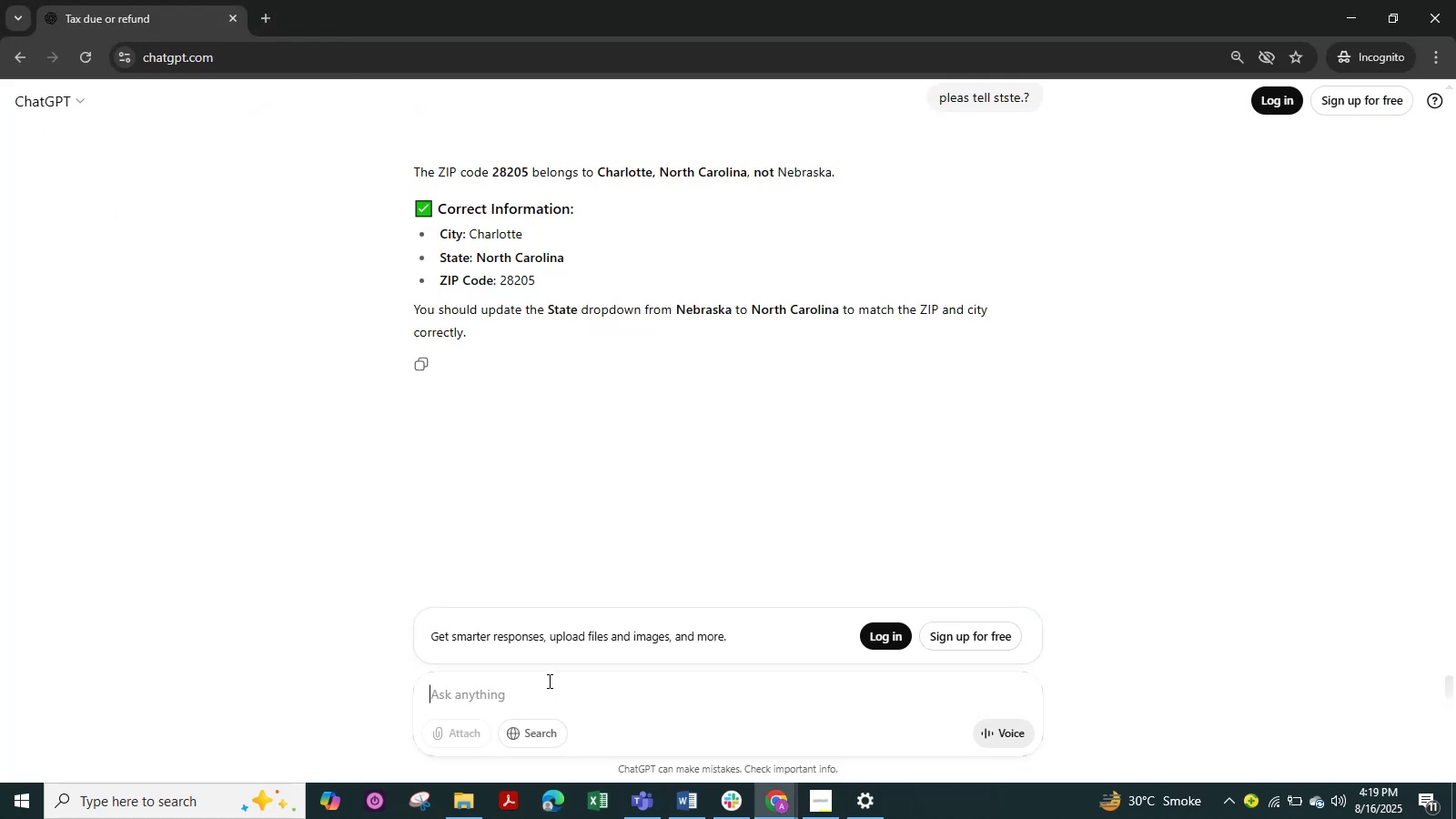 
key(Control+V)
 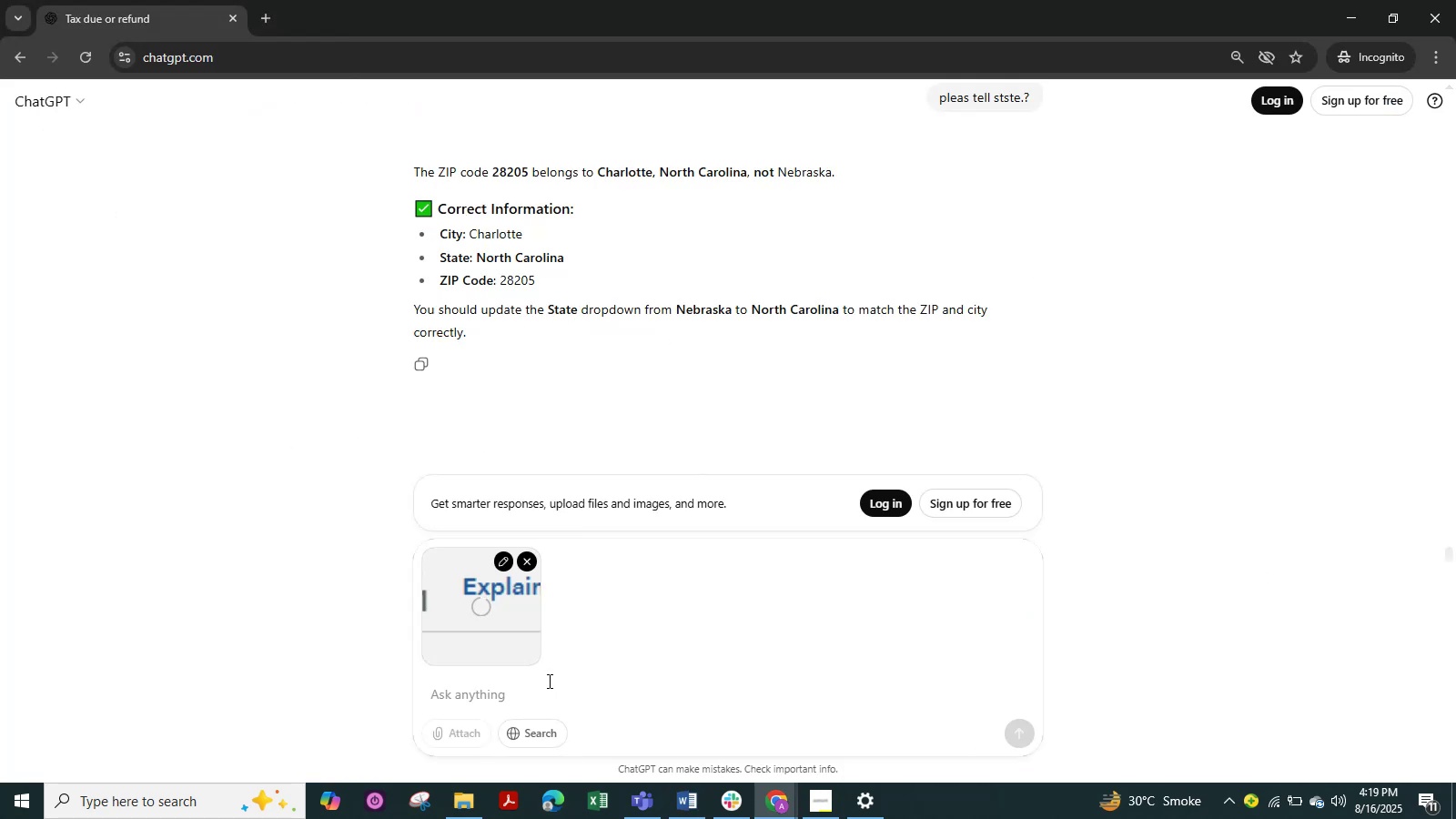 
key(Alt+Tab)
 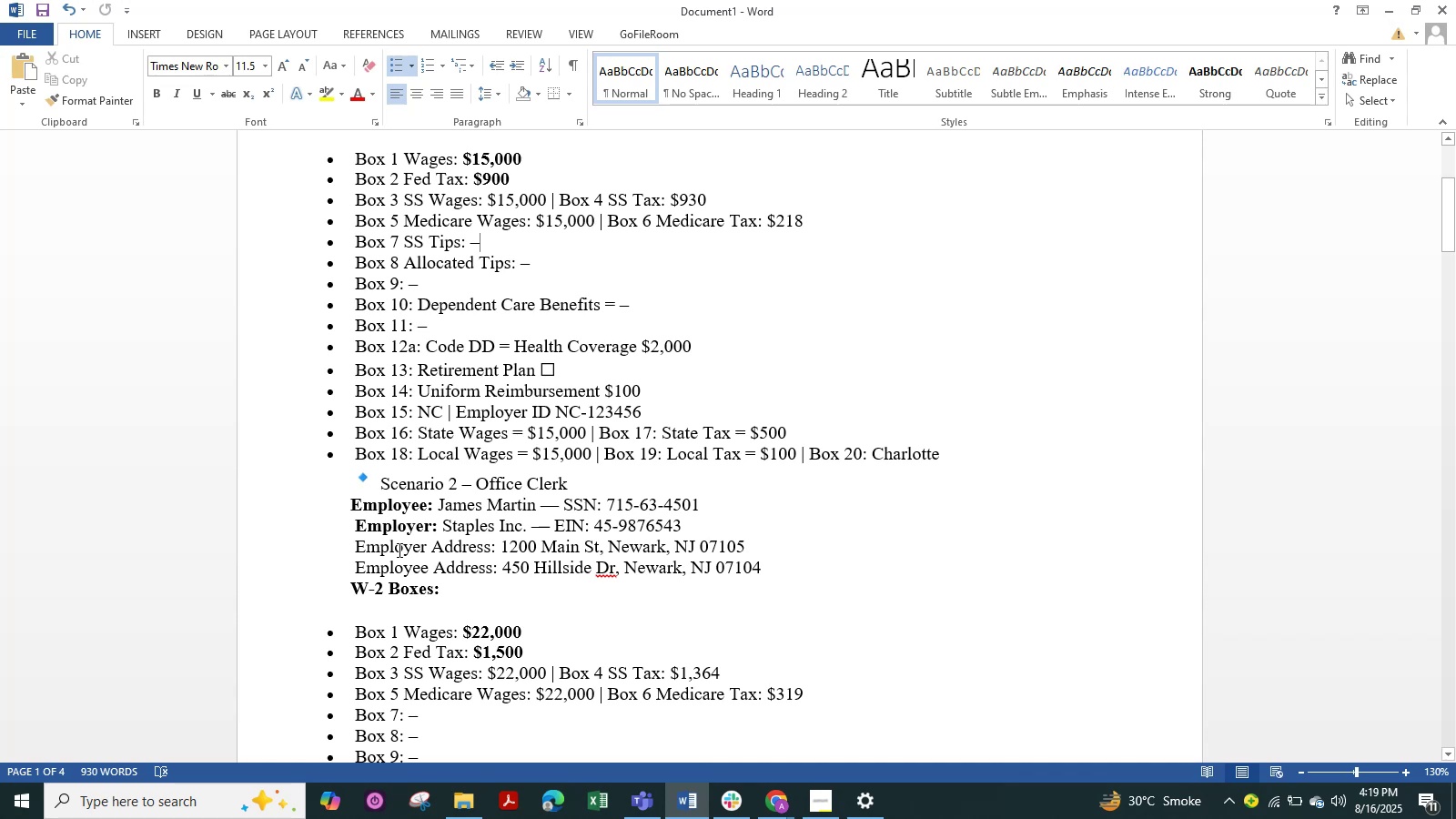 
wait(5.71)
 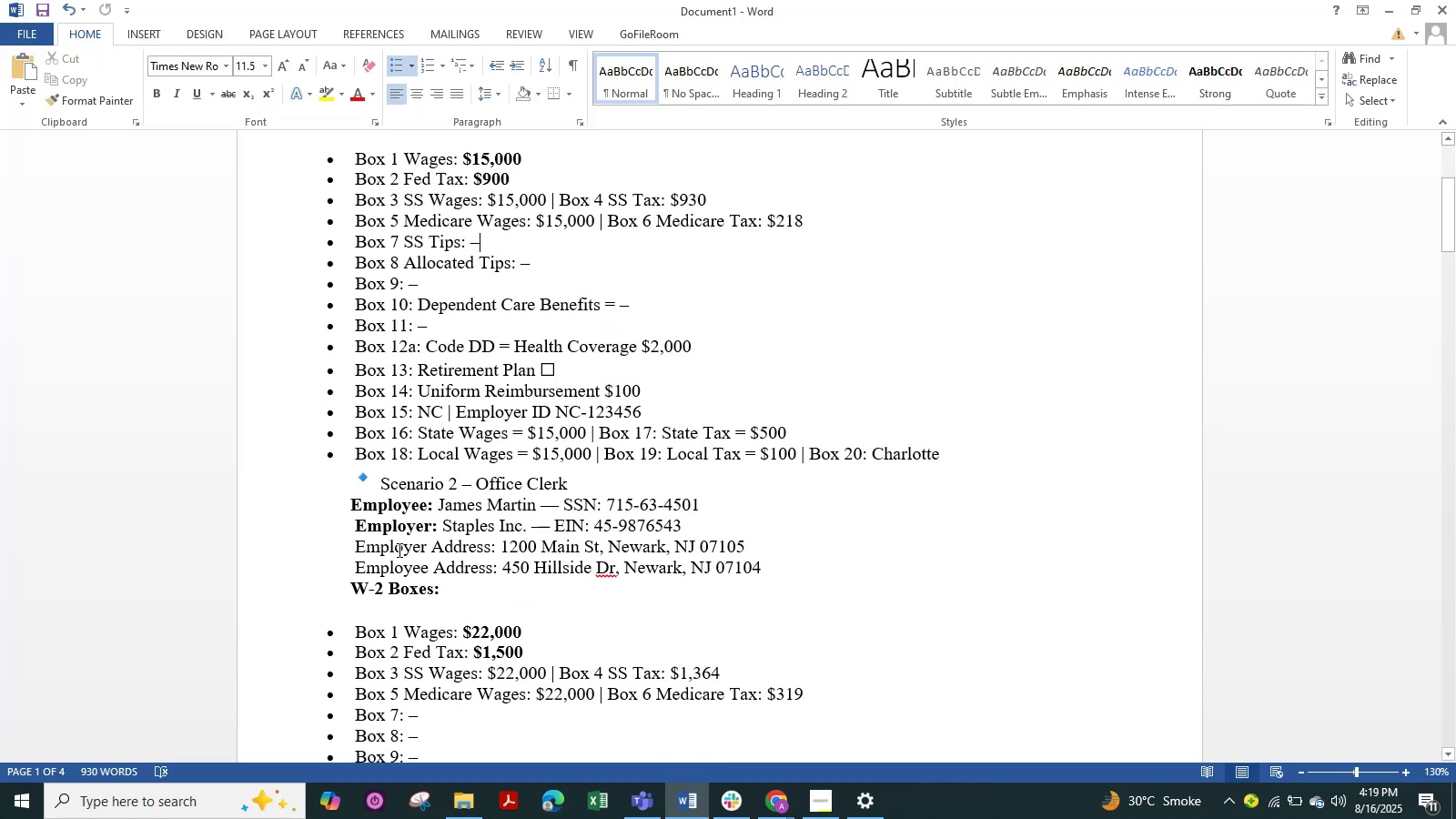 
scroll: coordinate [398, 550], scroll_direction: up, amount: 2.0
 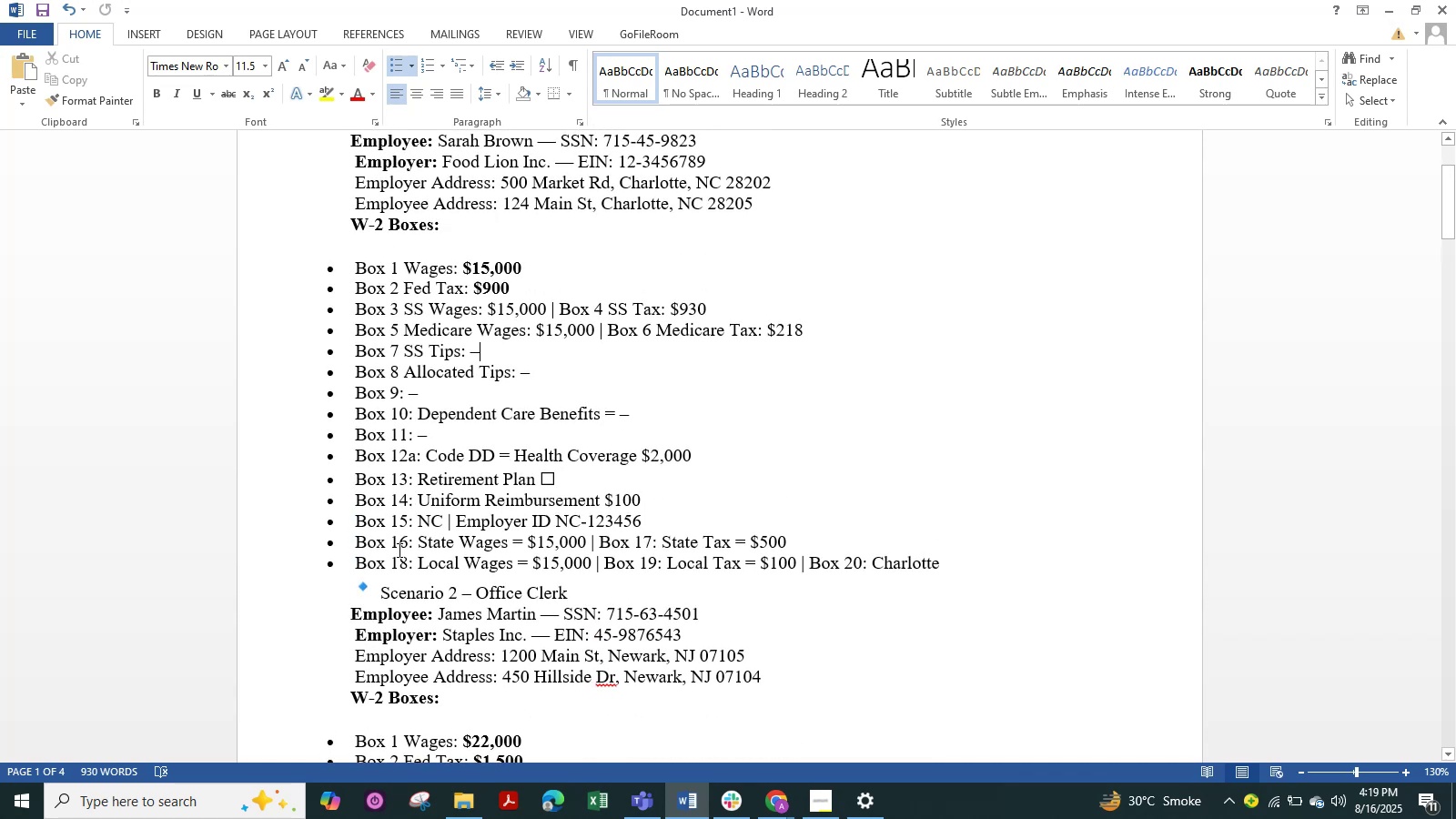 
scroll: coordinate [398, 550], scroll_direction: down, amount: 1.0
 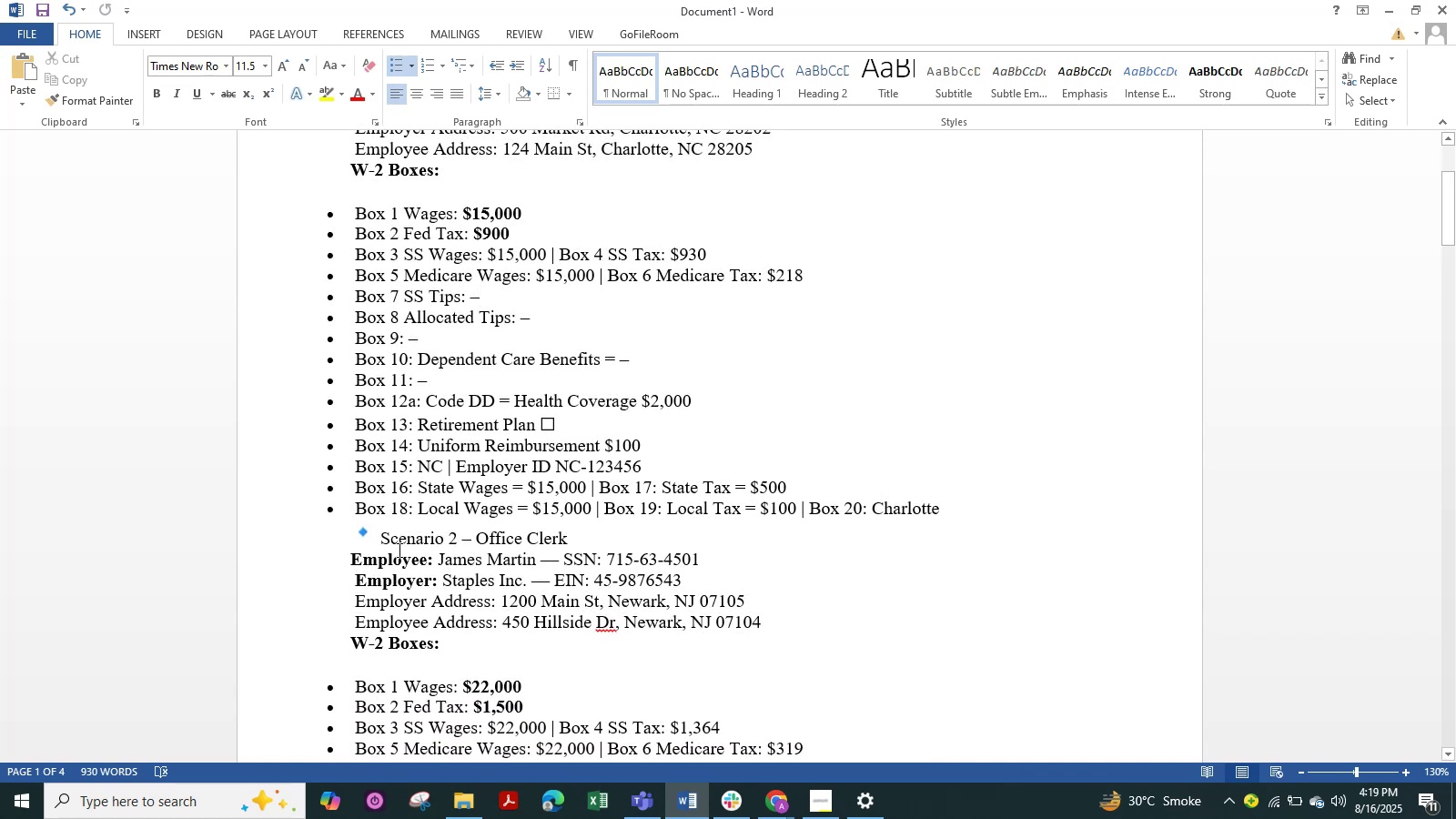 
scroll: coordinate [398, 550], scroll_direction: up, amount: 4.0
 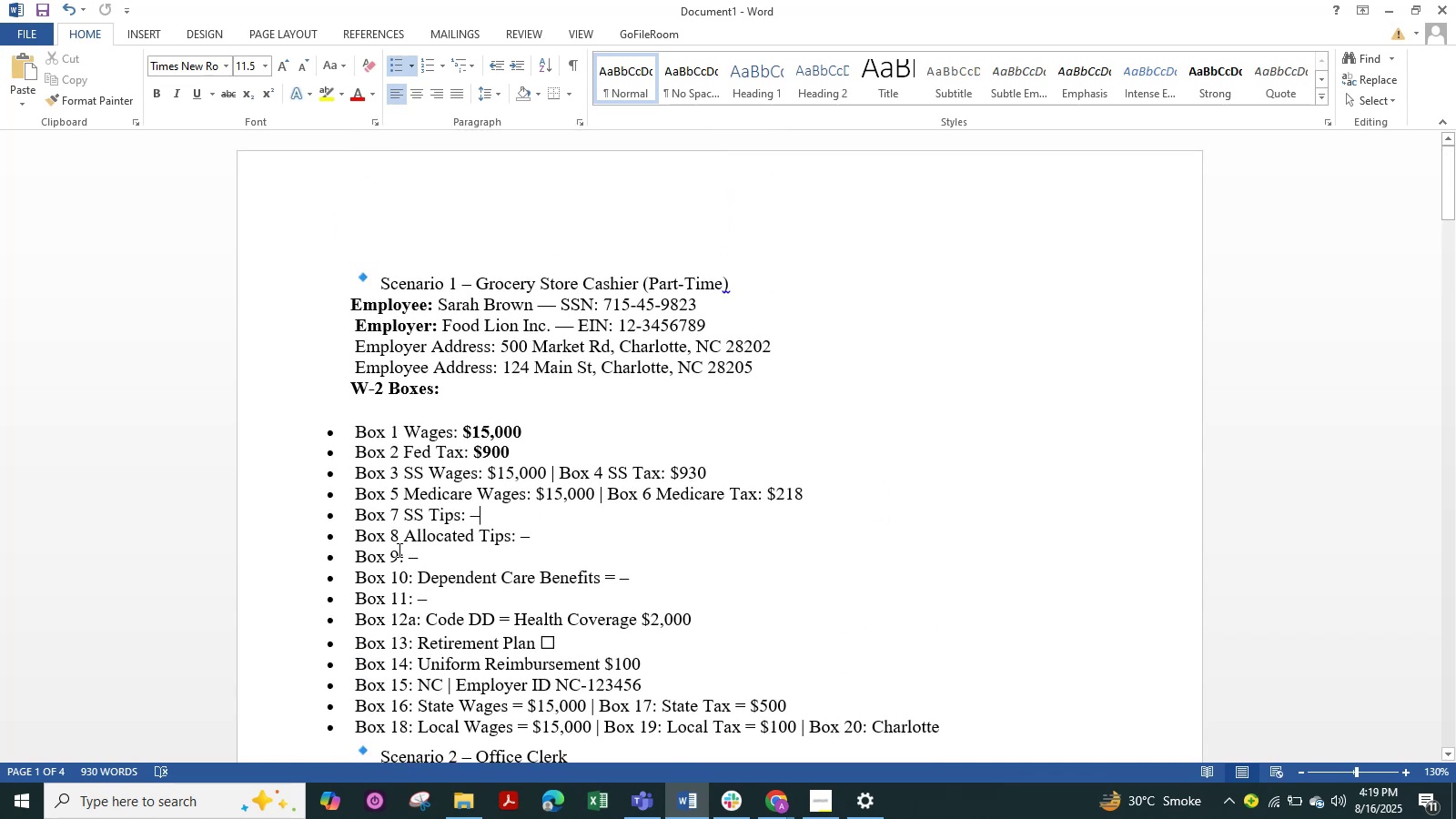 
scroll: coordinate [398, 550], scroll_direction: down, amount: 1.0
 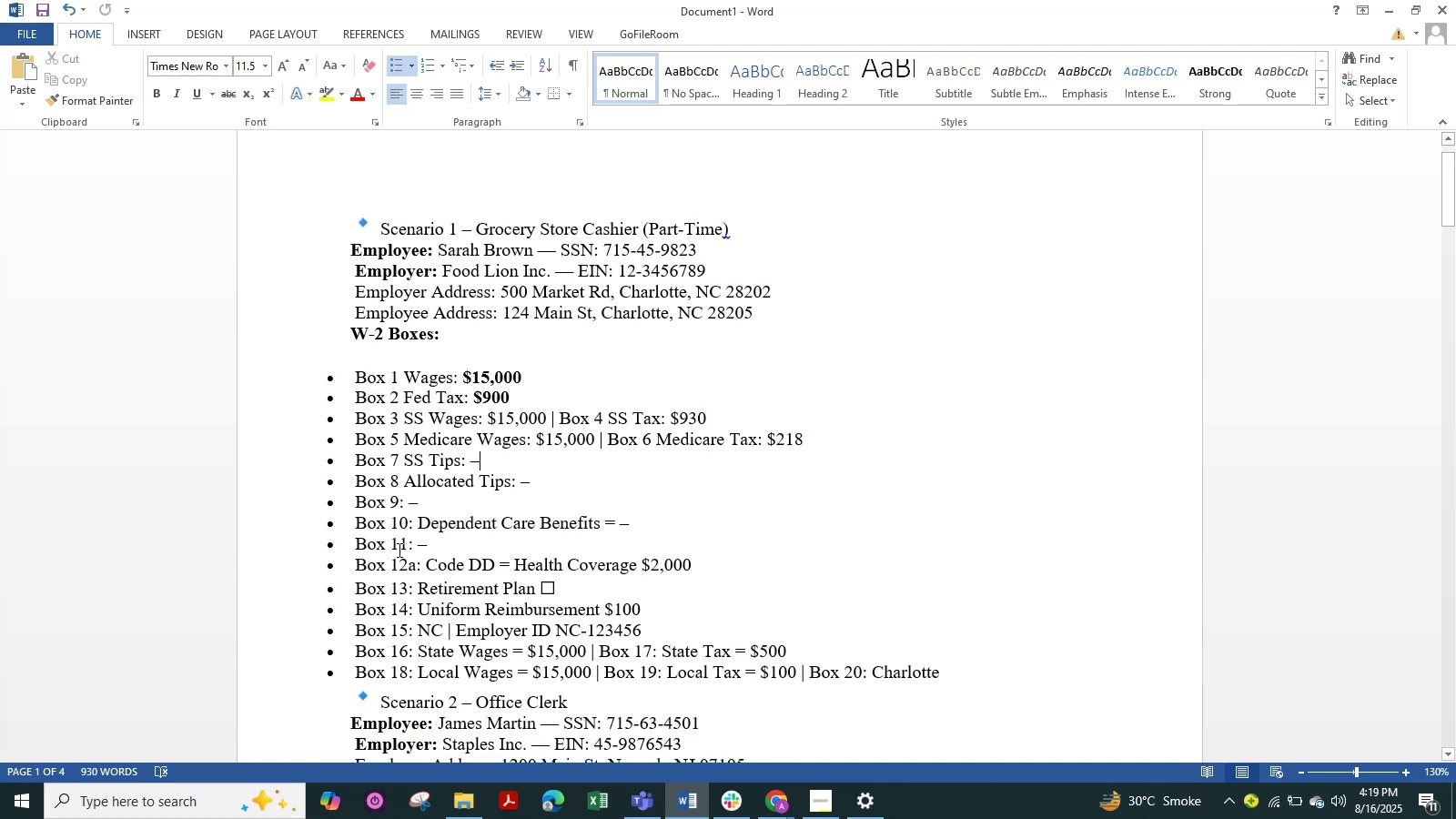 
key(Meta+Shift+S)
 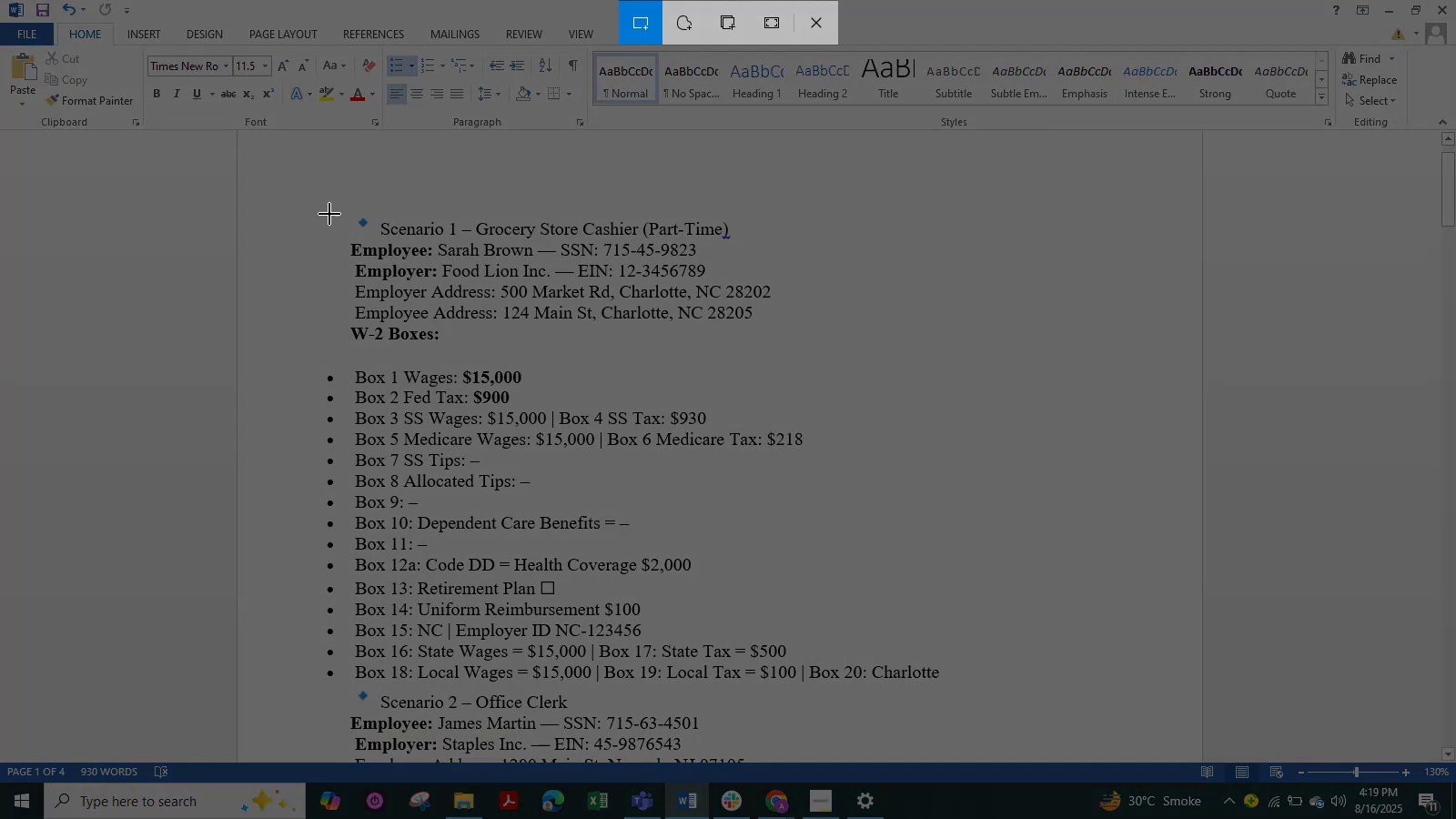 
left_click_drag(start_coordinate=[322, 188], to_coordinate=[956, 696])
 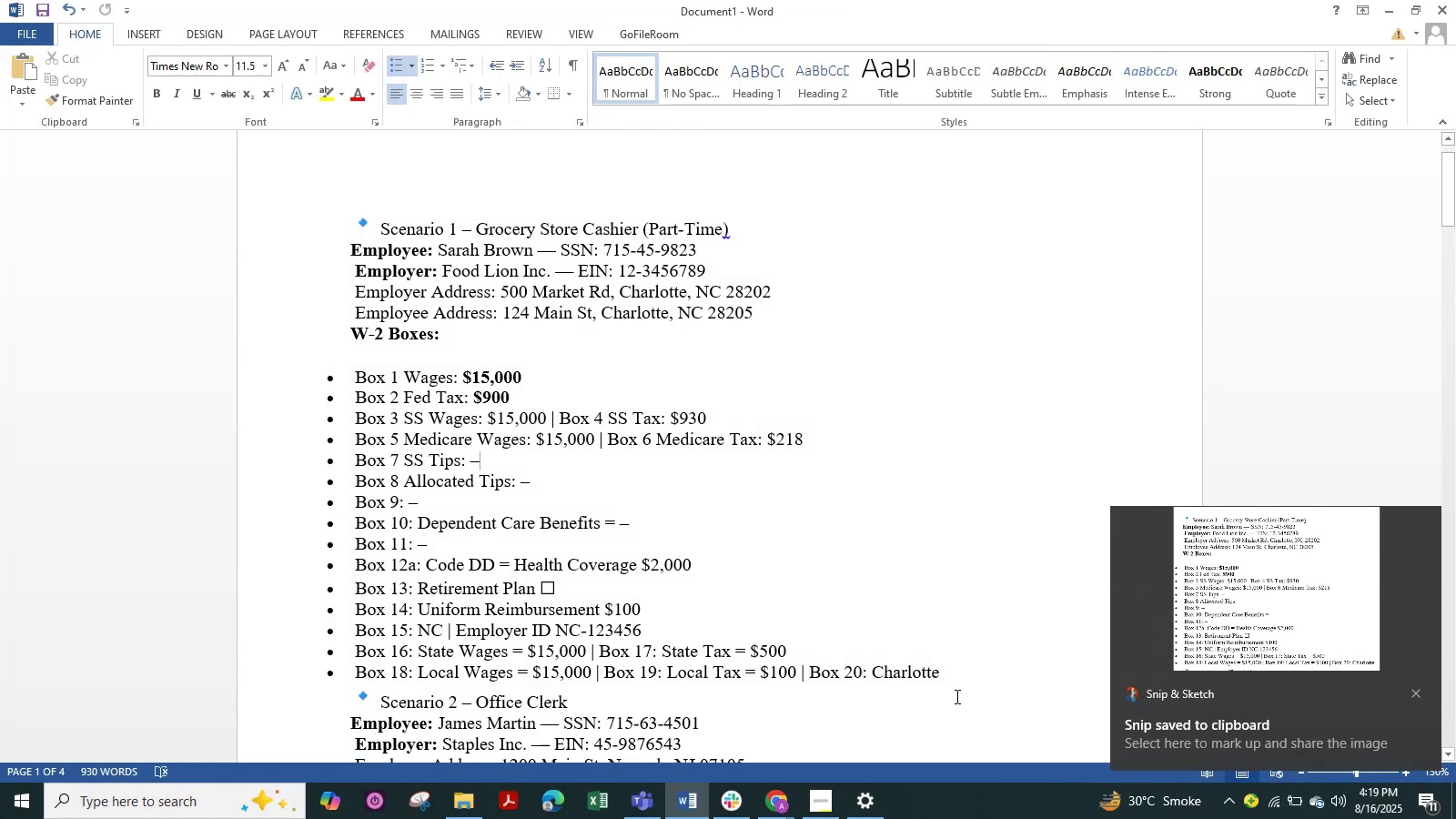 
key(Alt+Tab)
 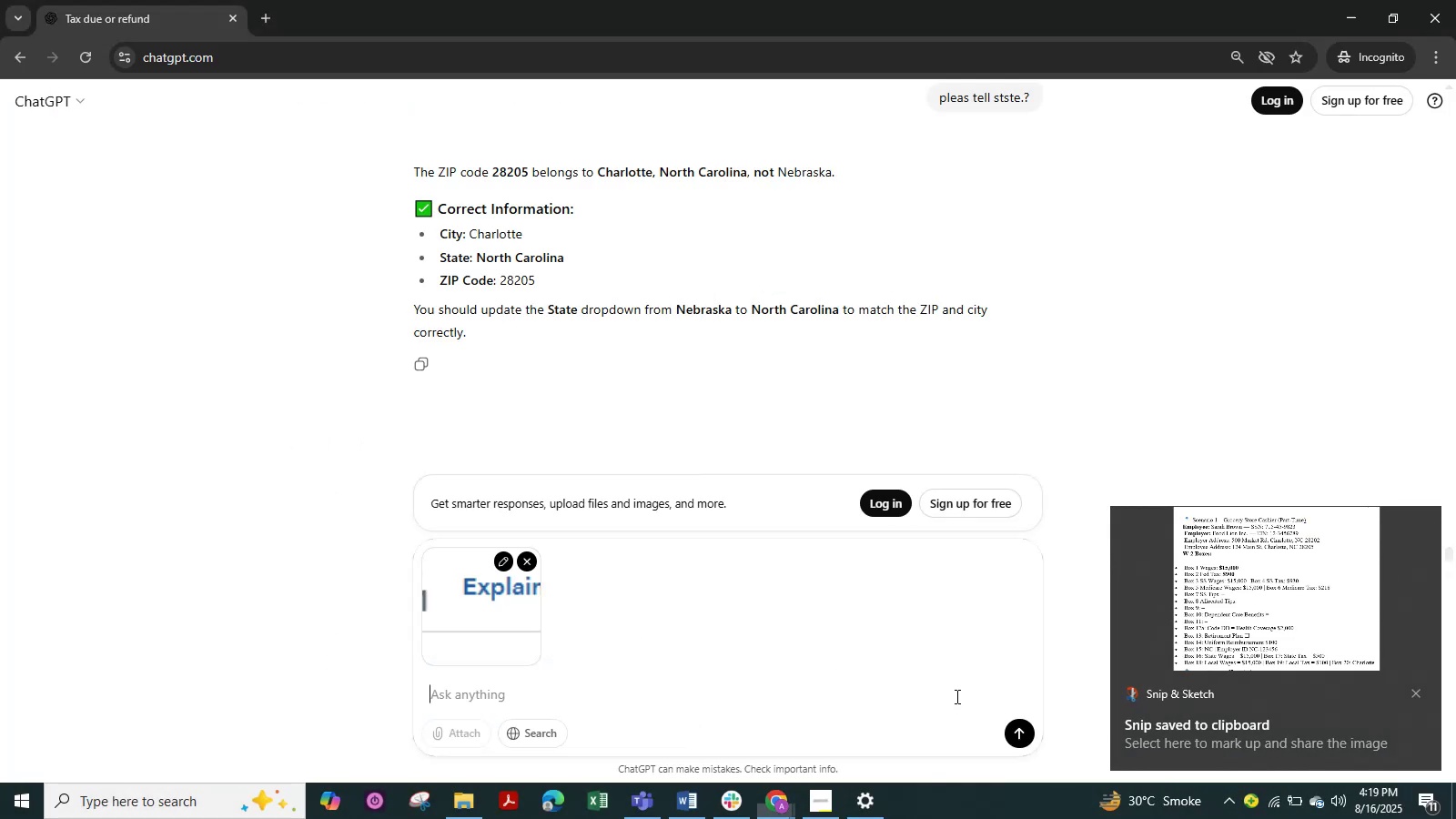 
key(Alt+Tab)
 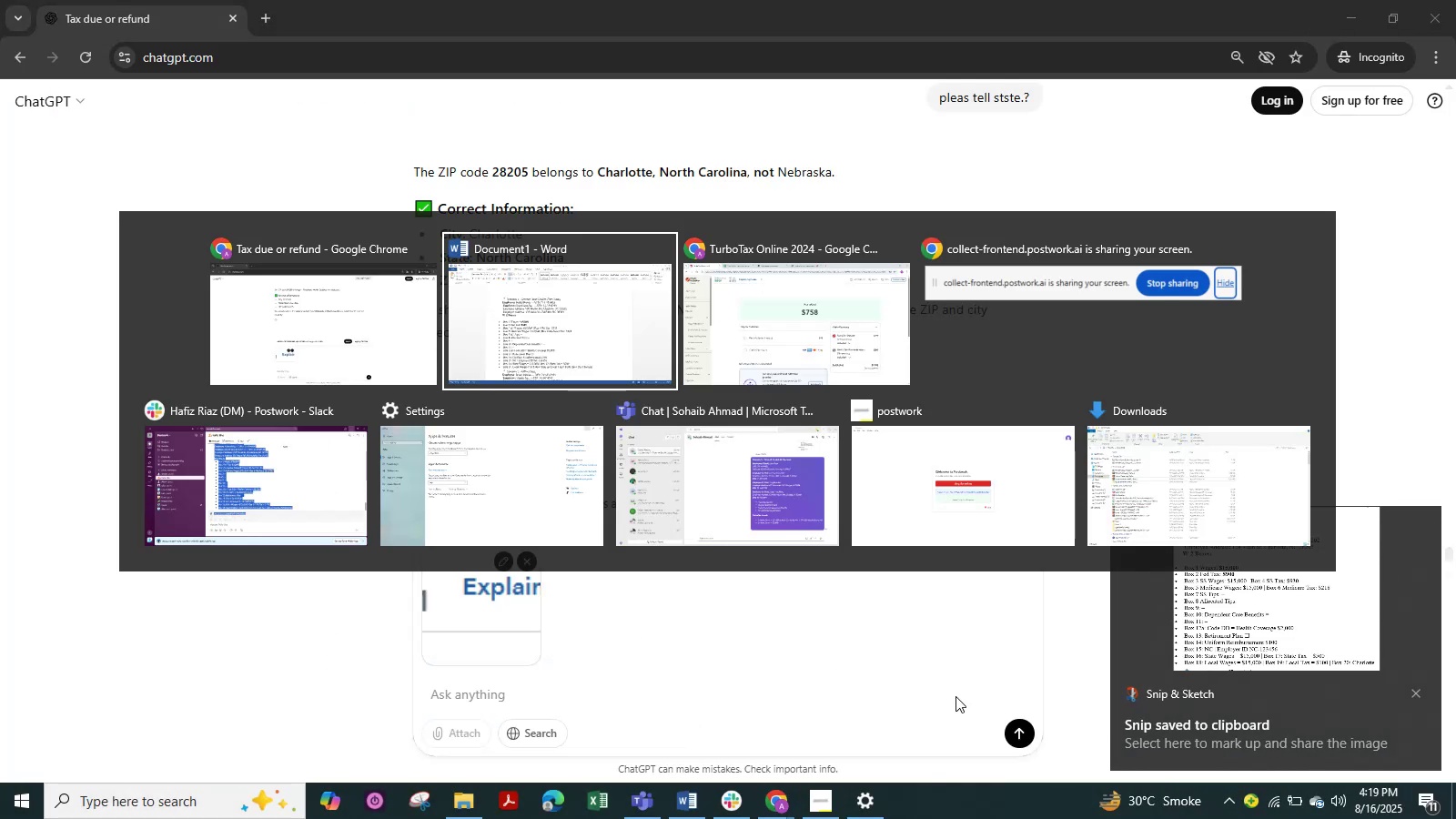 
key(Alt+Tab)
 